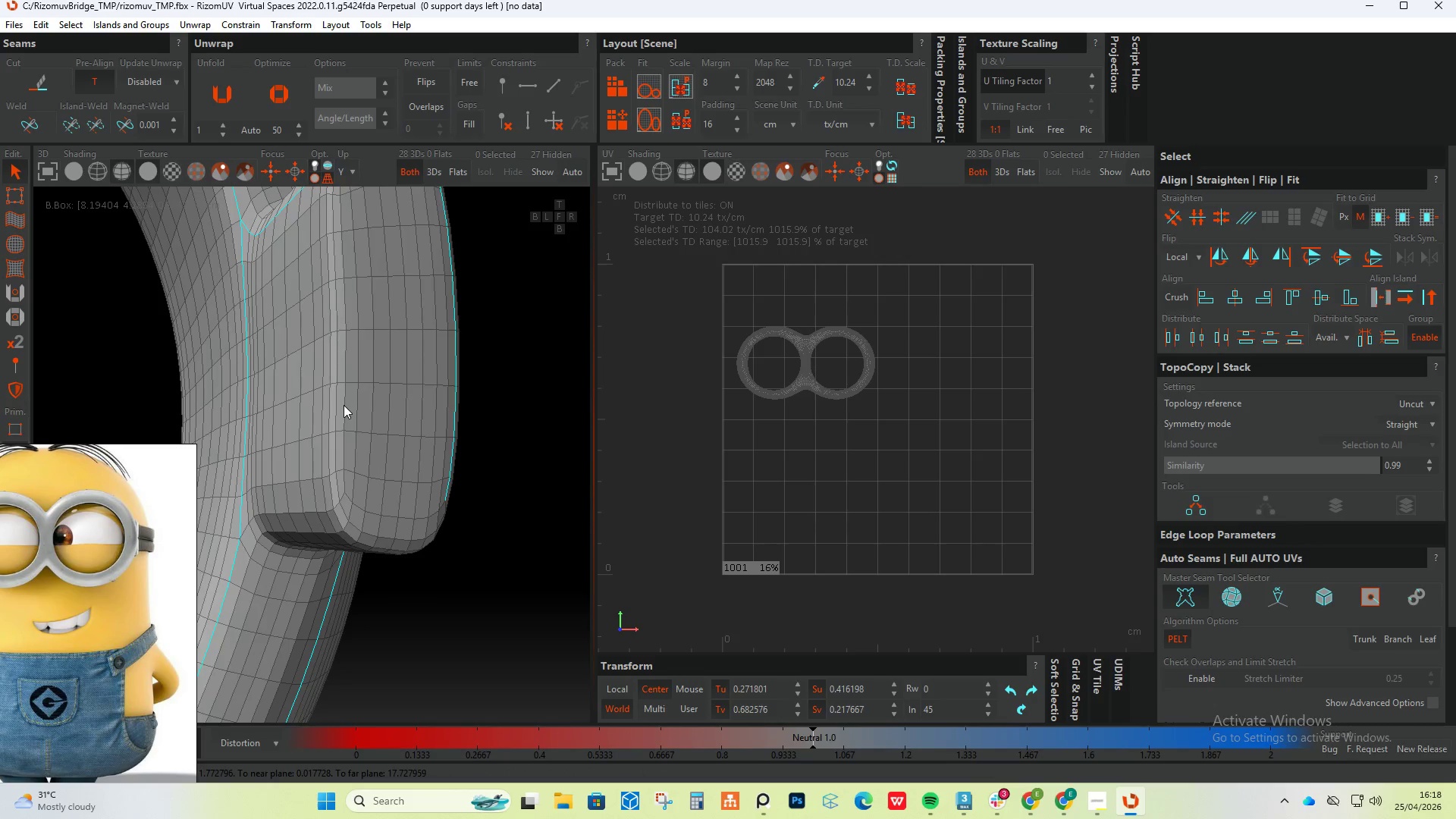 
hold_key(key=ControlLeft, duration=0.81)
double_click([344, 405])
 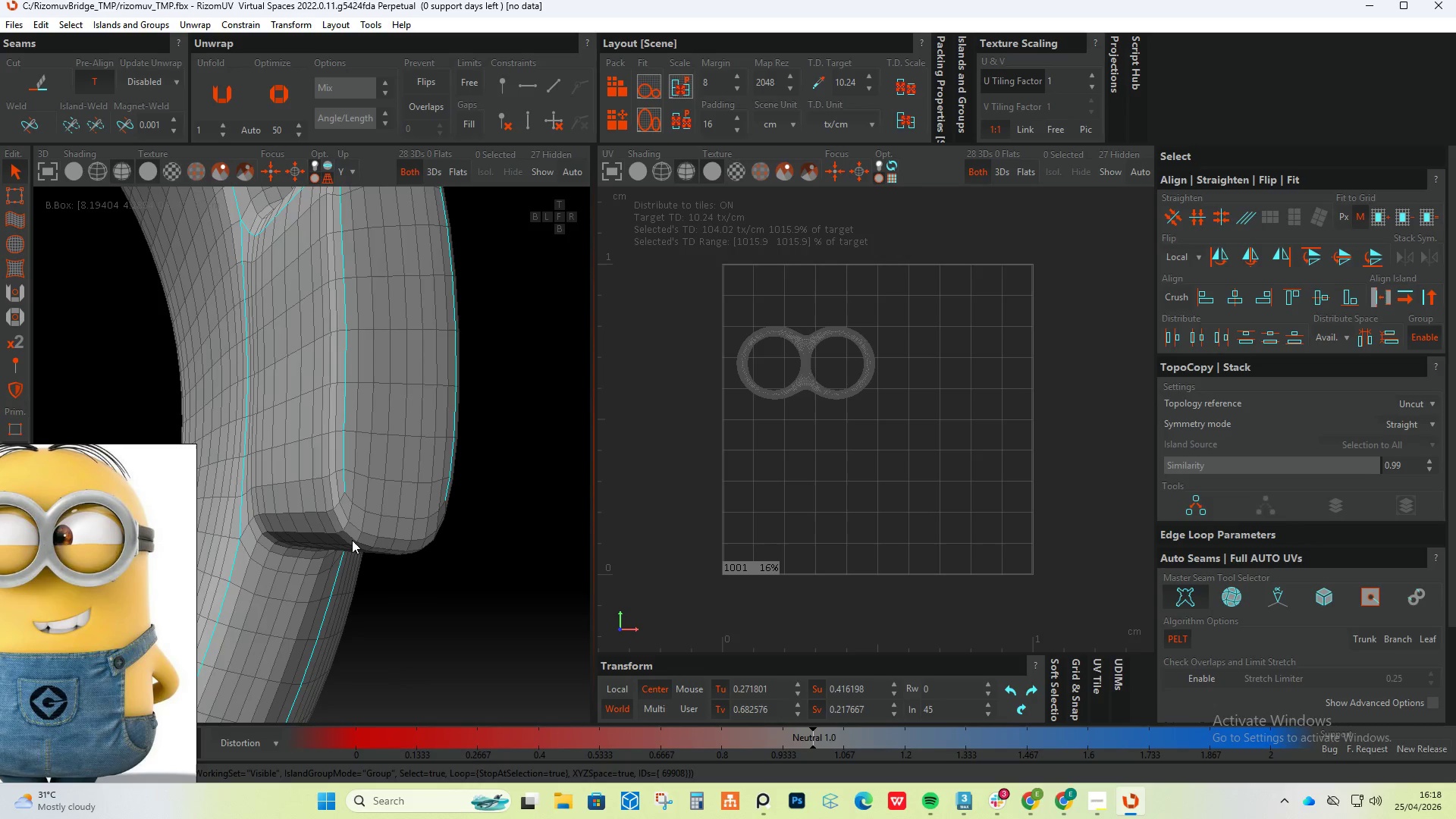 
hold_key(key=AltLeft, duration=0.38)
 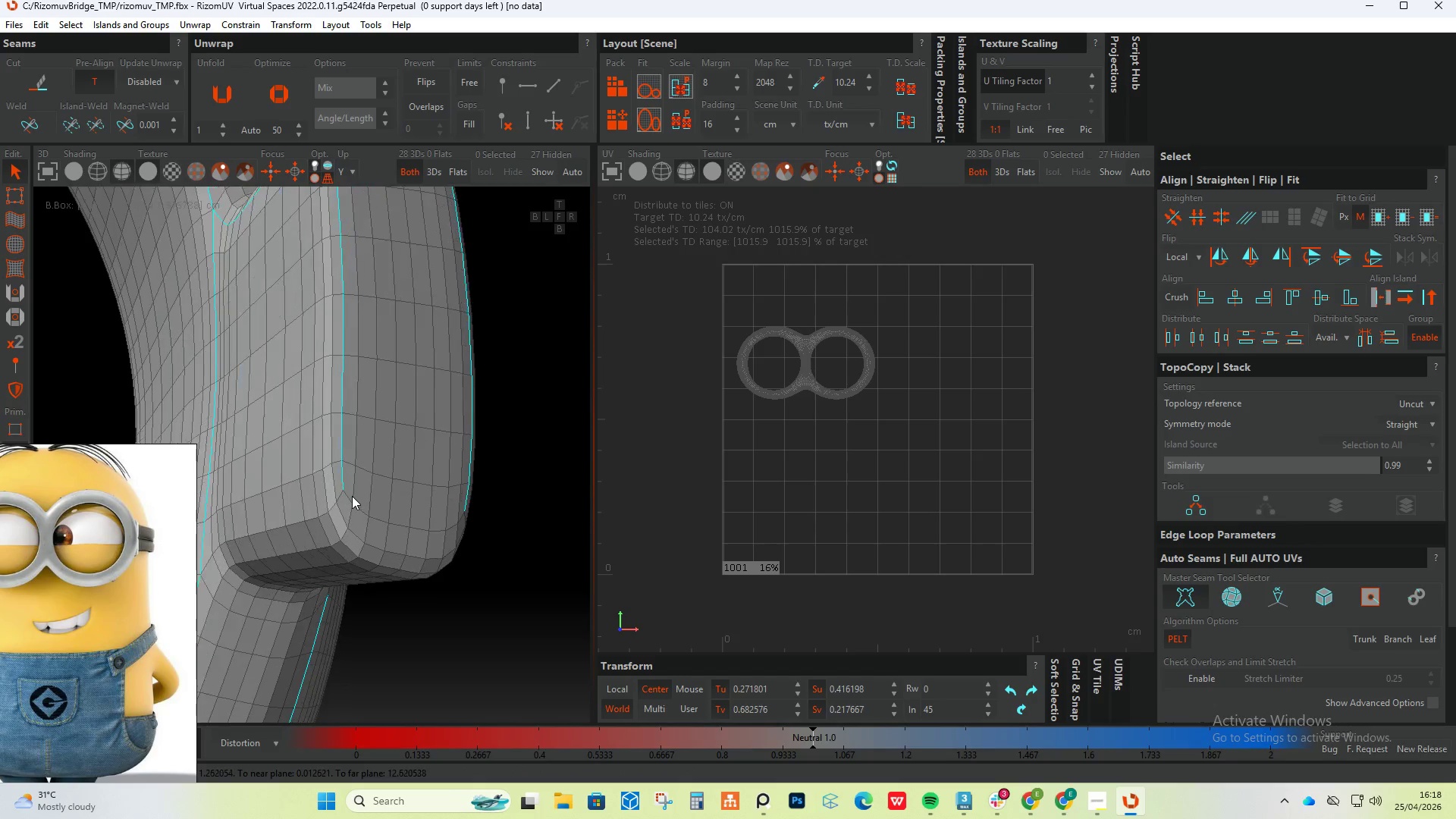 
hold_key(key=ControlLeft, duration=0.89)
left_click([345, 496])
 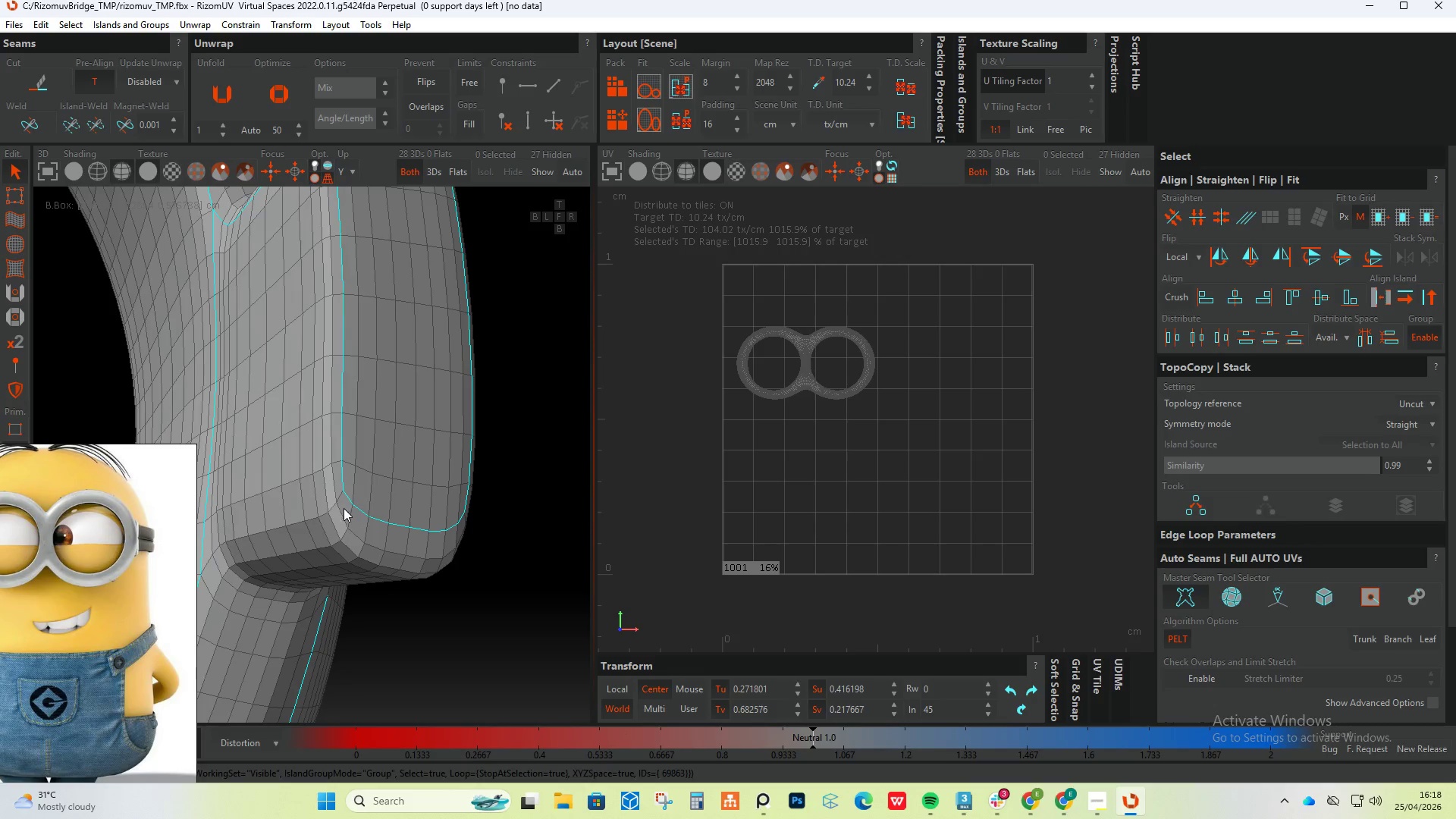 
left_click([345, 496])
 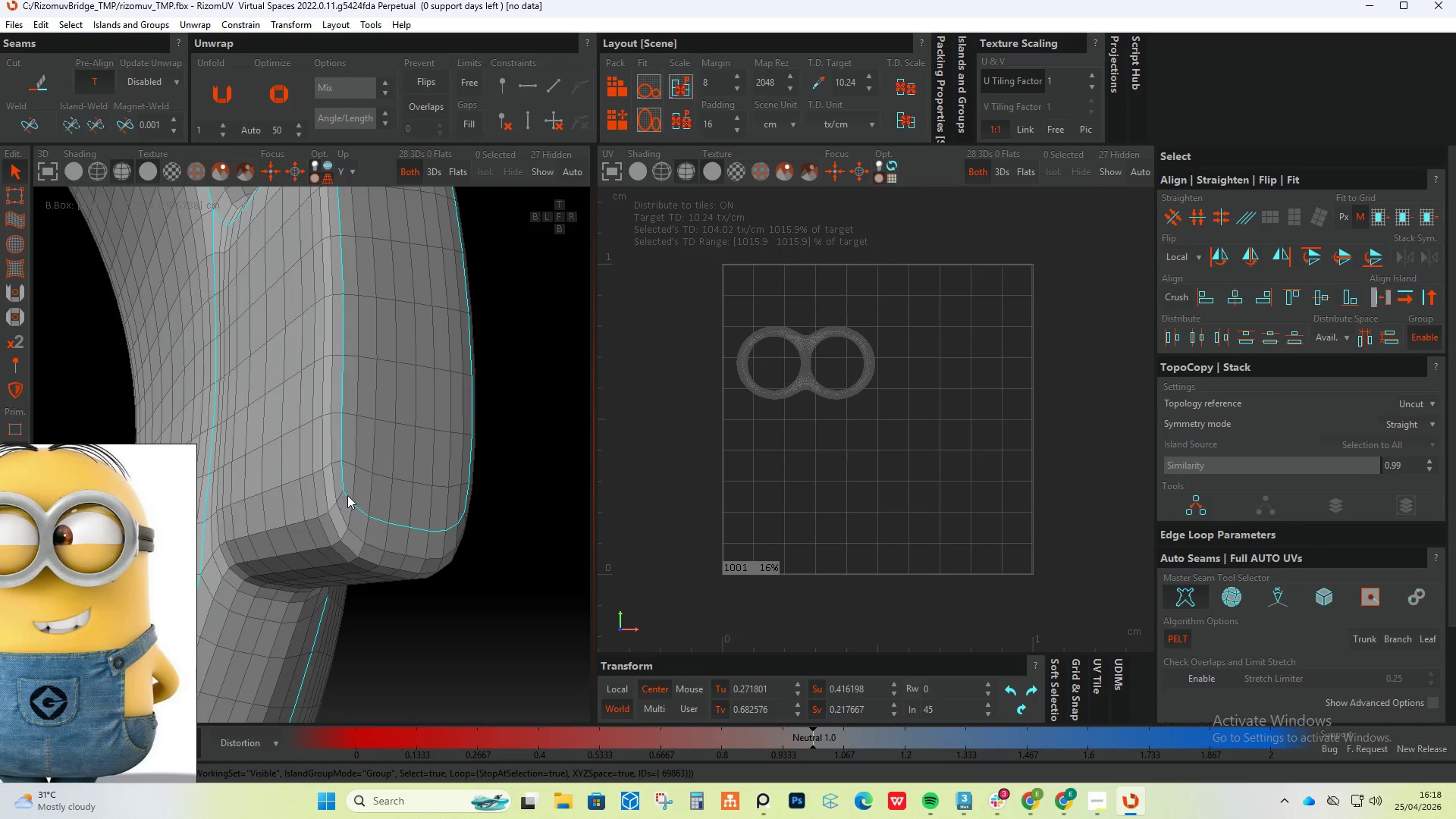 
scroll: coordinate [352, 496], scroll_direction: up, amount: 2.0
 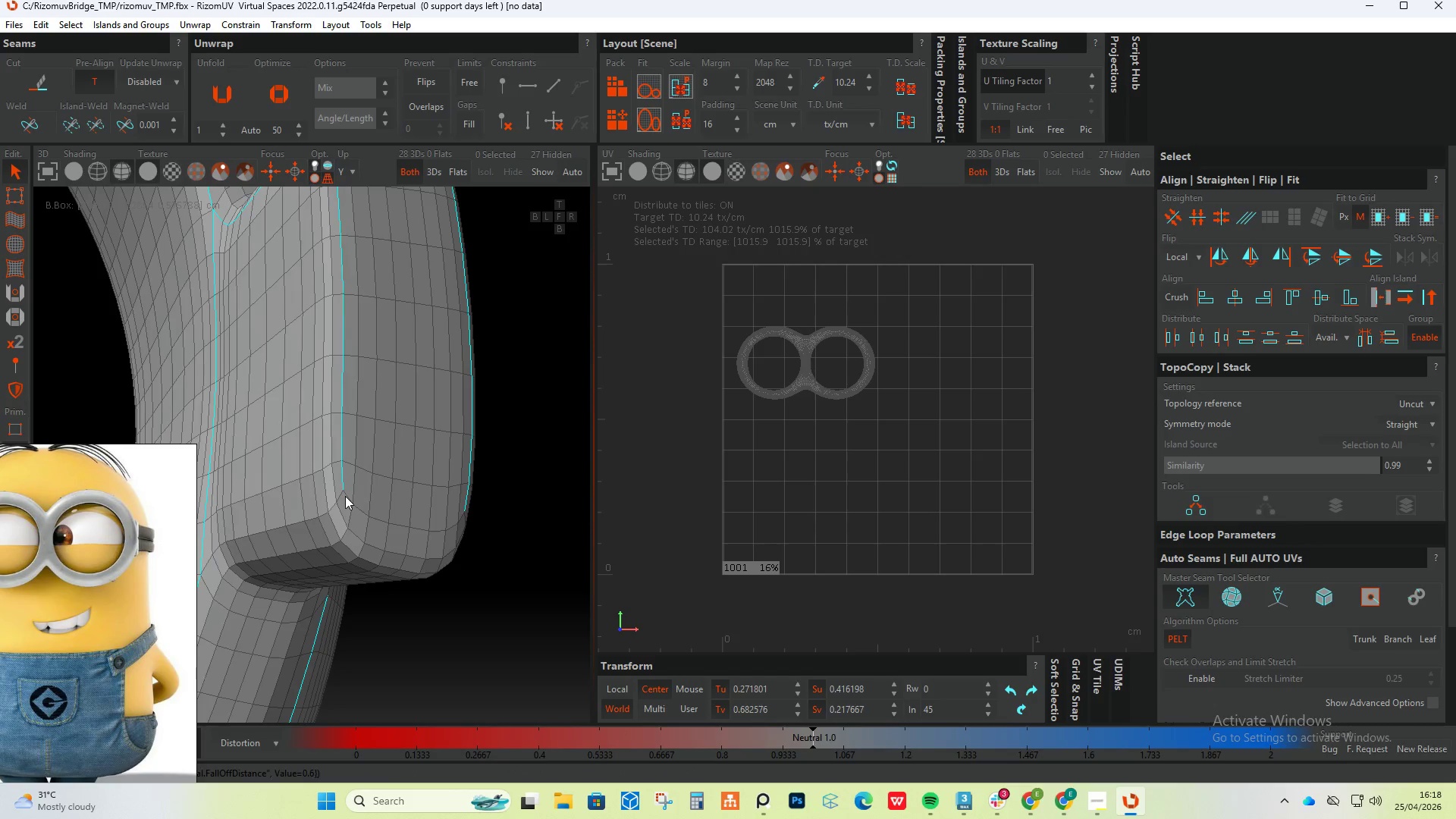 
hold_key(key=ControlLeft, duration=0.95)
double_click([341, 494])
 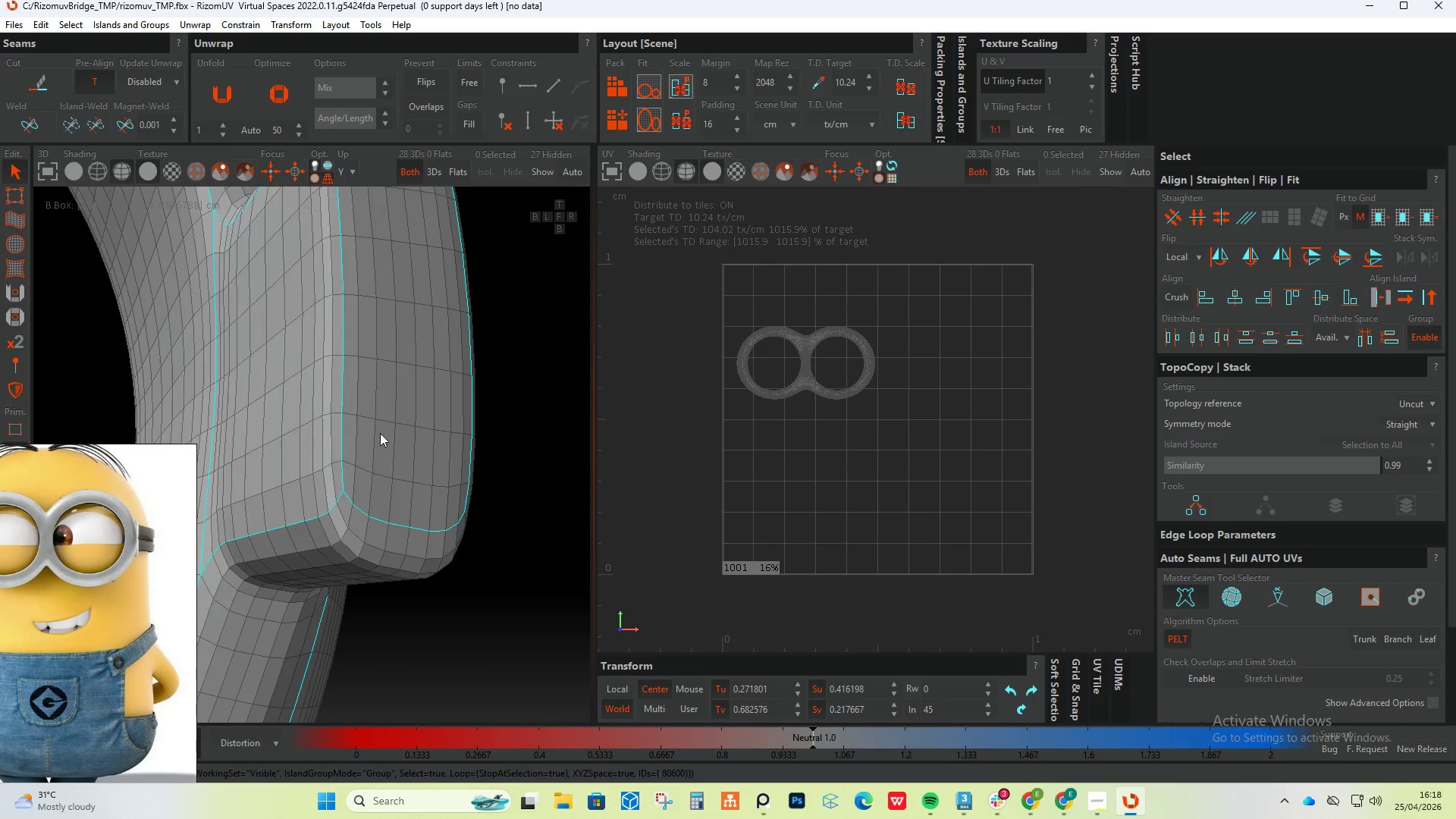 
hold_key(key=AltLeft, duration=1.17)
 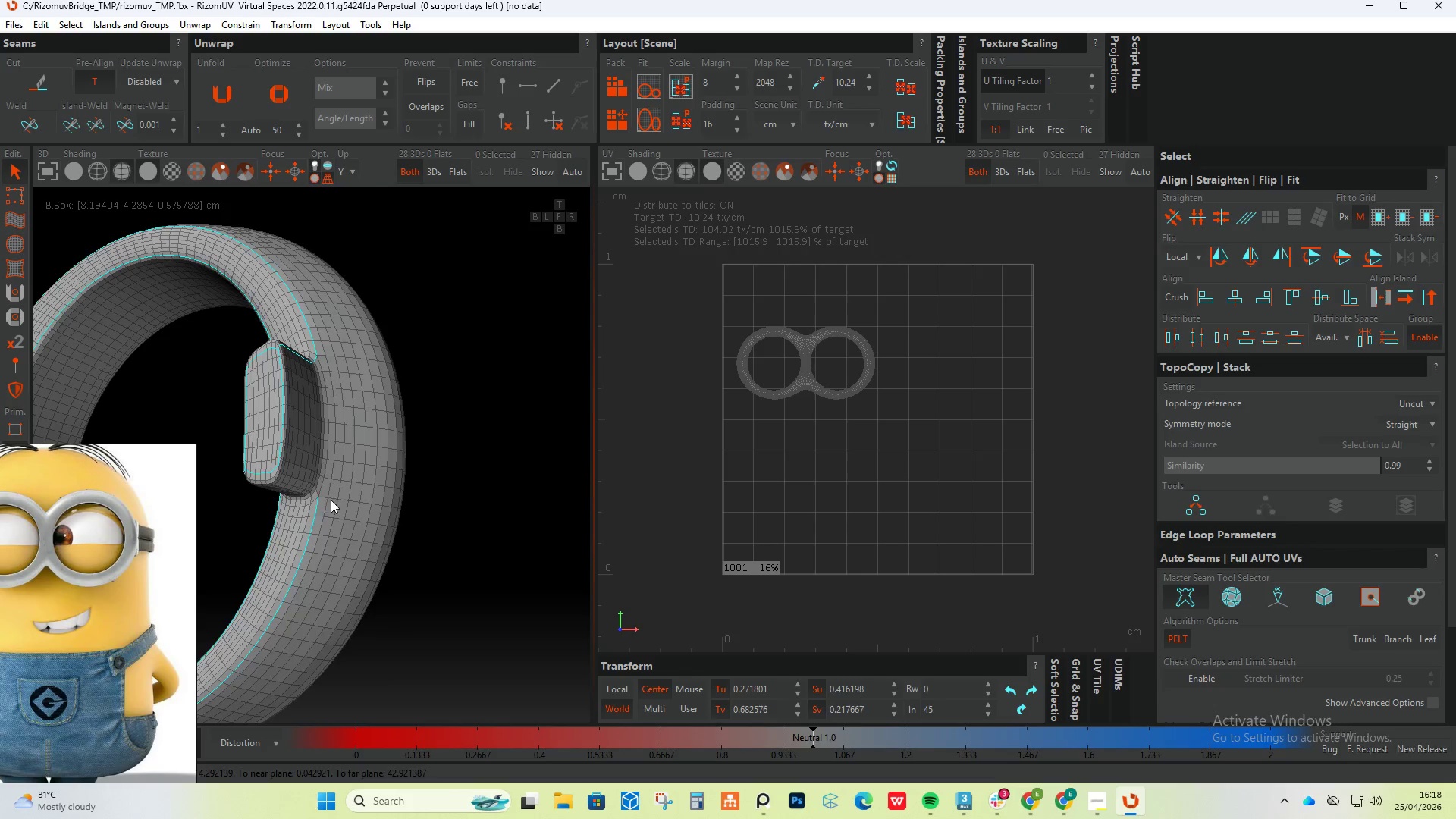 
scroll: coordinate [381, 432], scroll_direction: down, amount: 6.0
 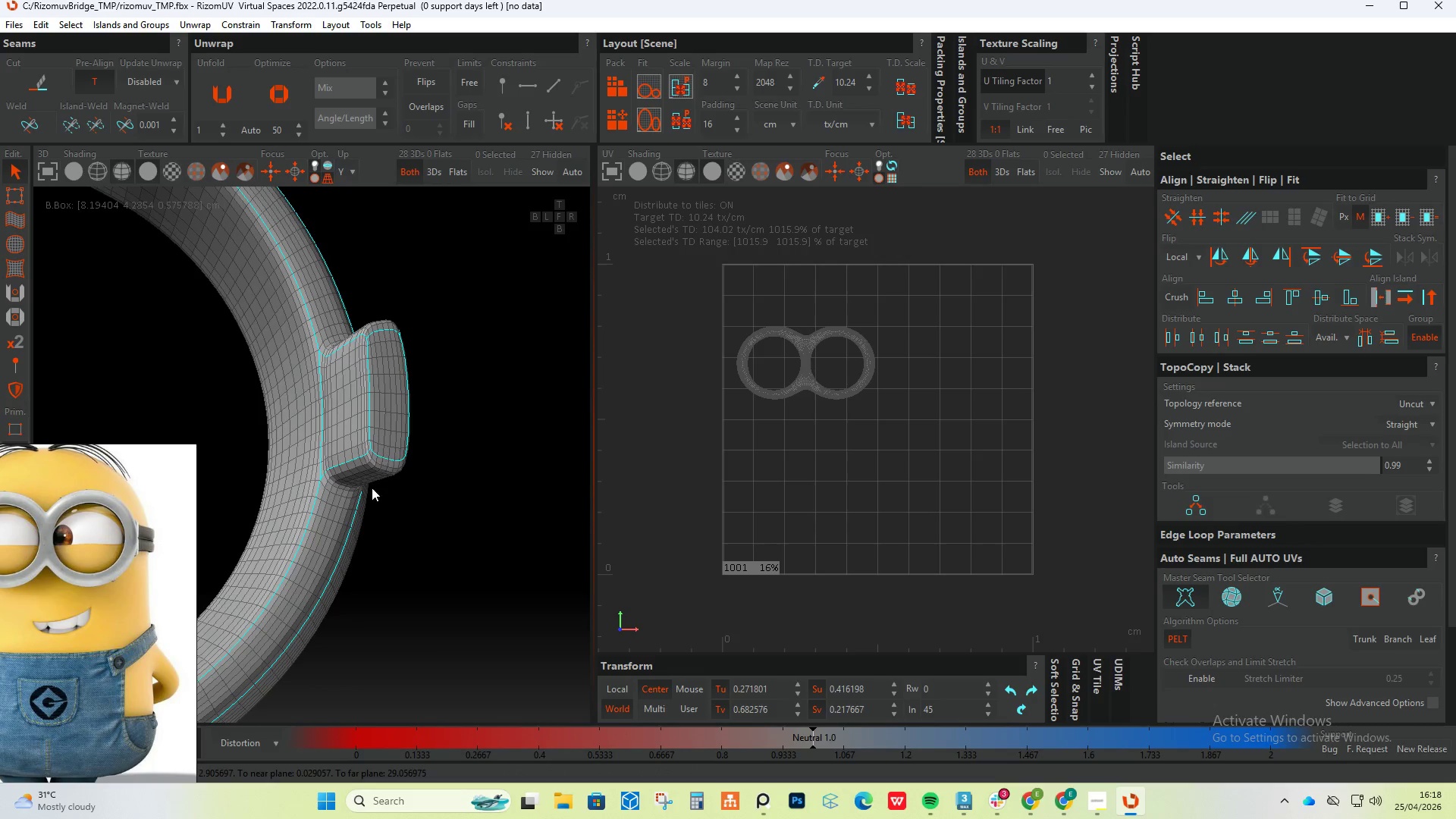 
hold_key(key=ControlLeft, duration=1.11)
 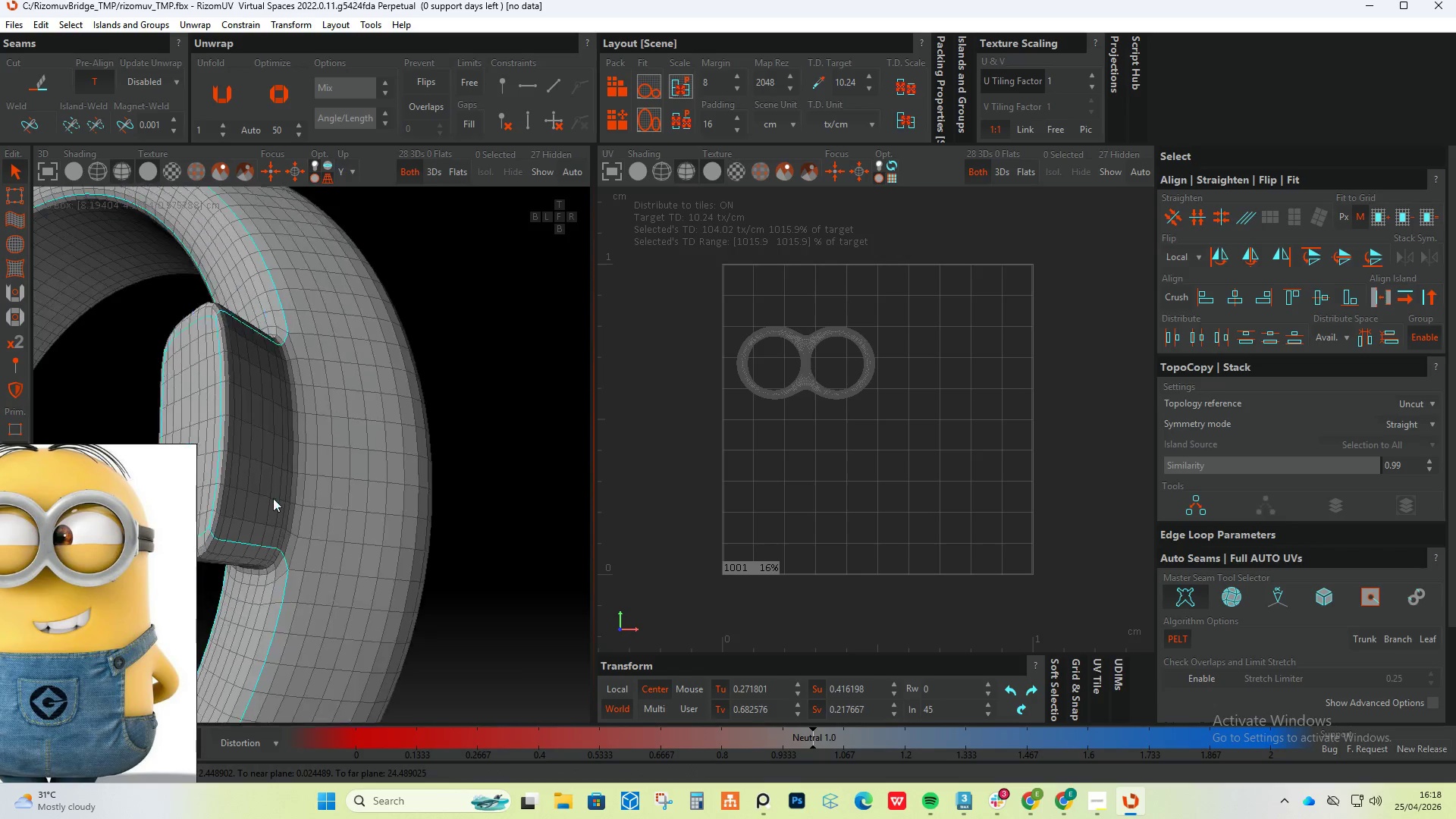 
scroll: coordinate [331, 498], scroll_direction: up, amount: 5.0
 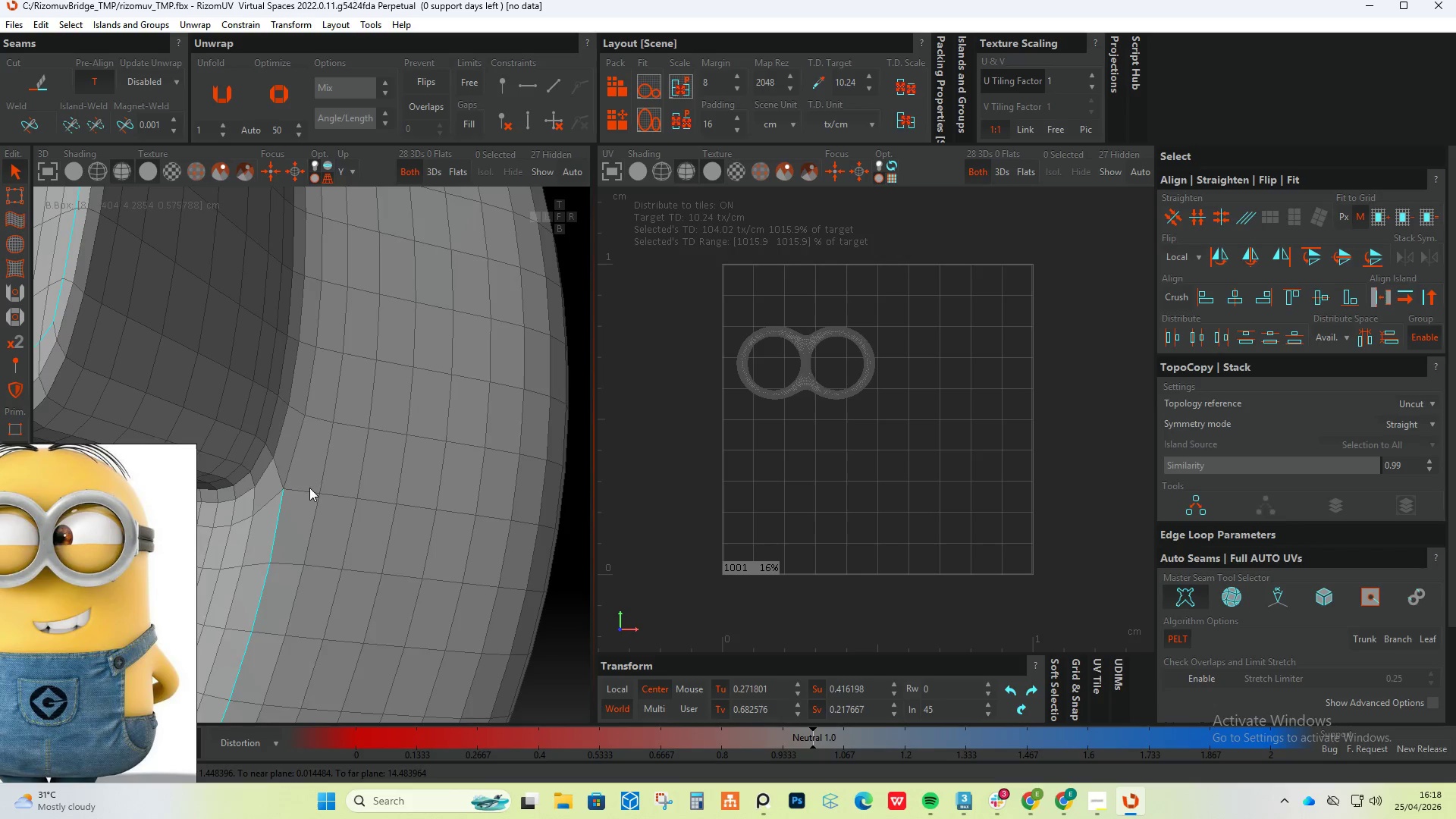 
double_click([273, 467])
 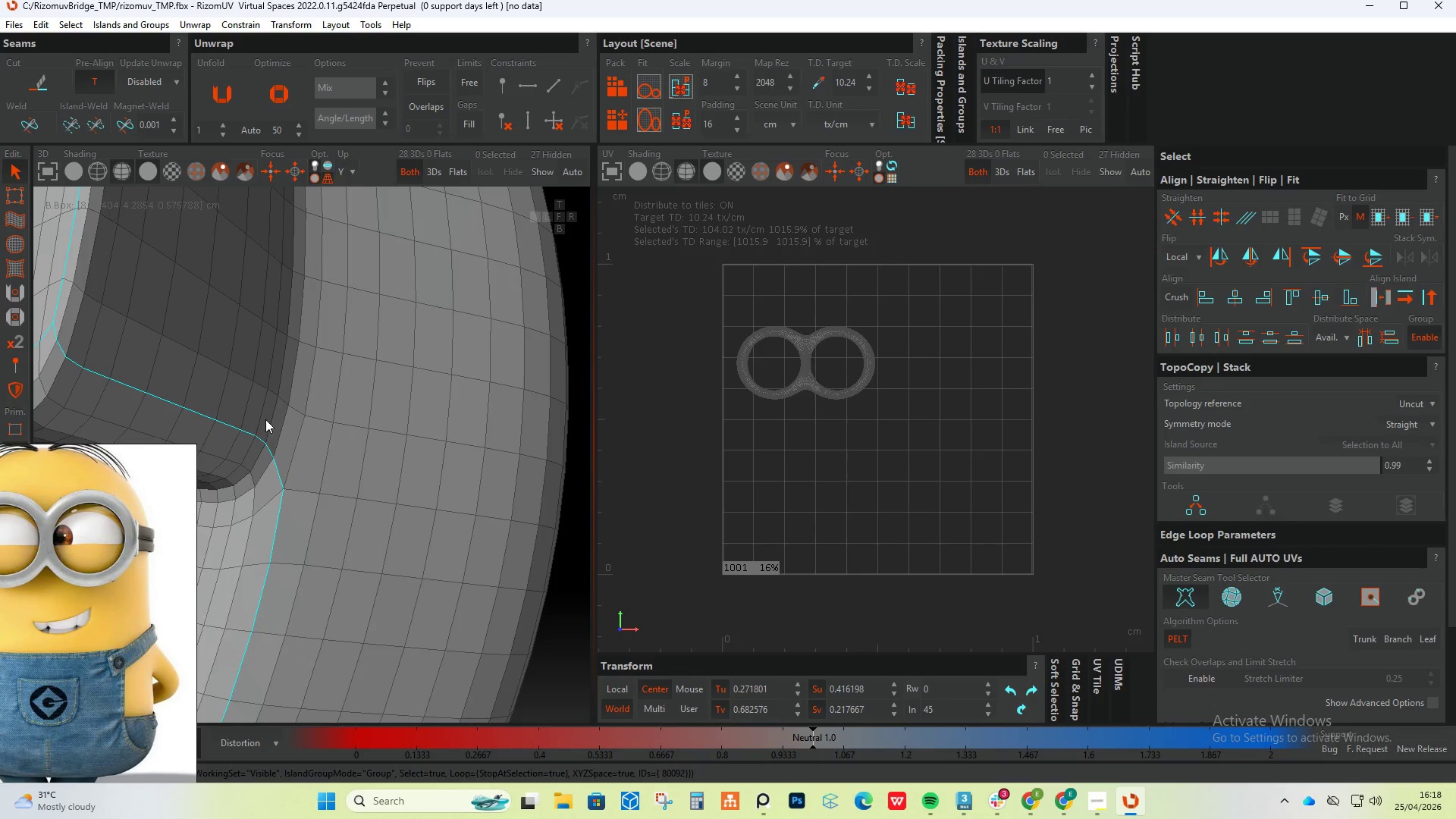 
scroll: coordinate [265, 419], scroll_direction: down, amount: 4.0
 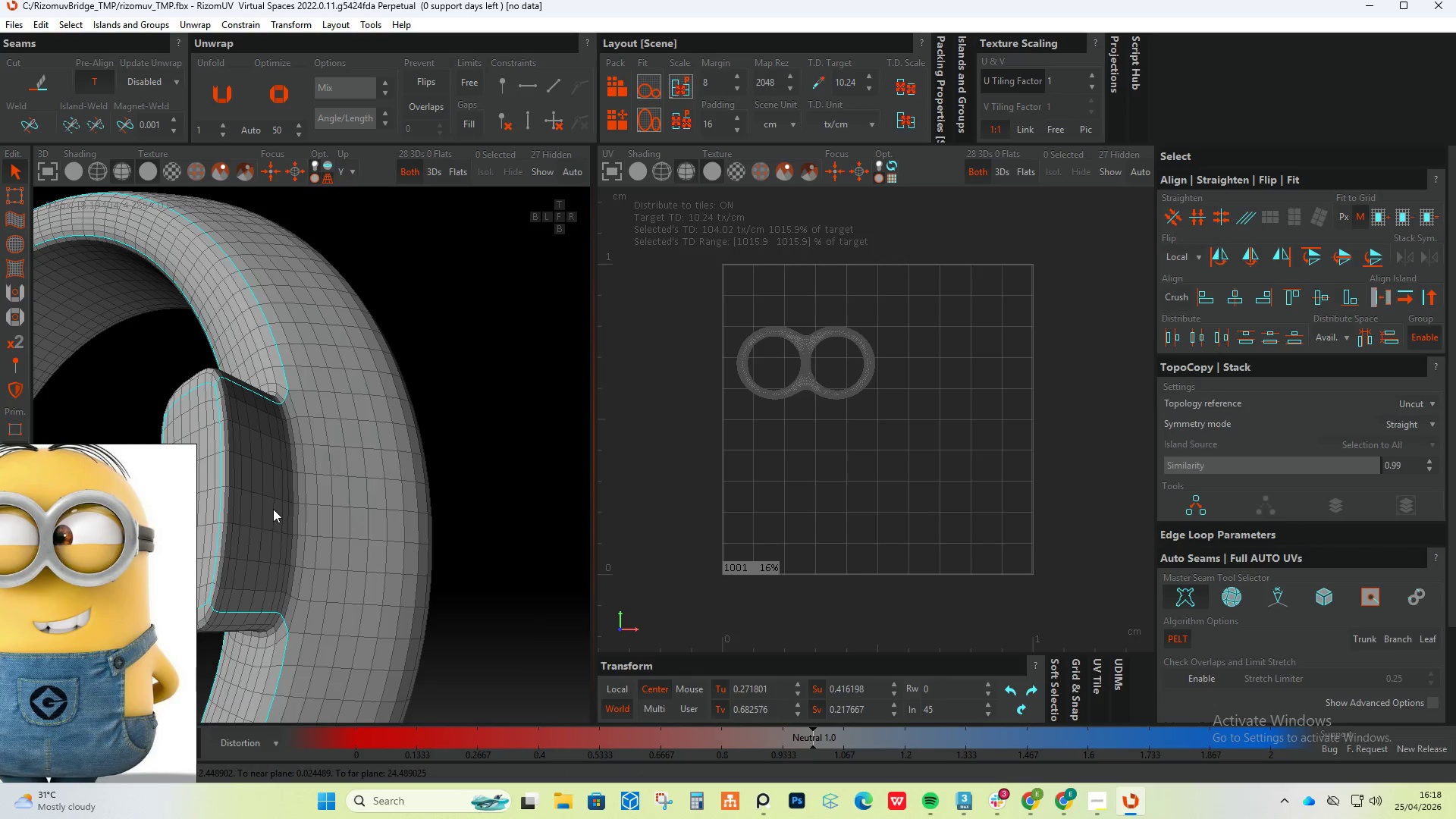 
hold_key(key=AltLeft, duration=1.3)
 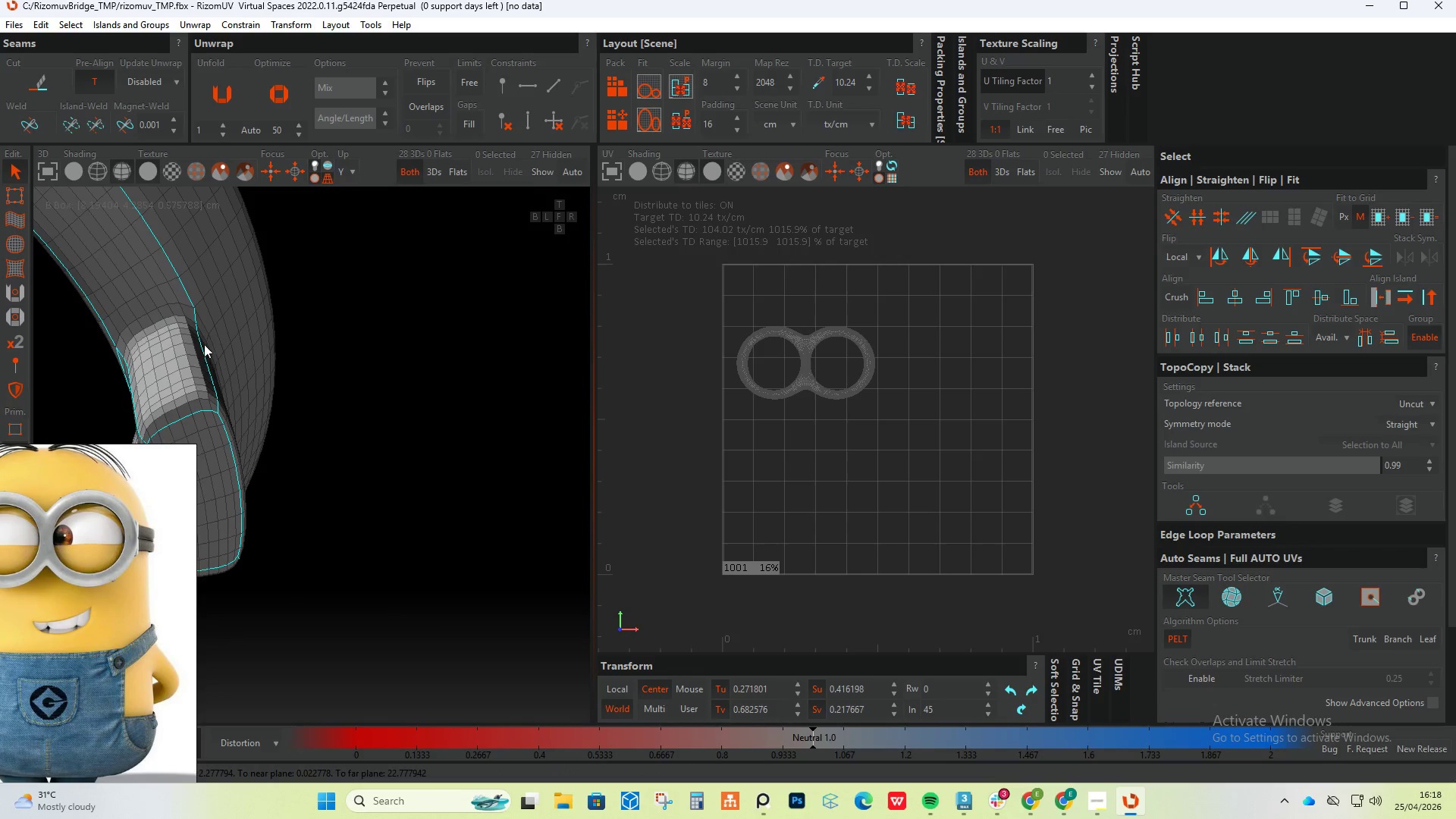 
hold_key(key=ControlLeft, duration=1.69)
 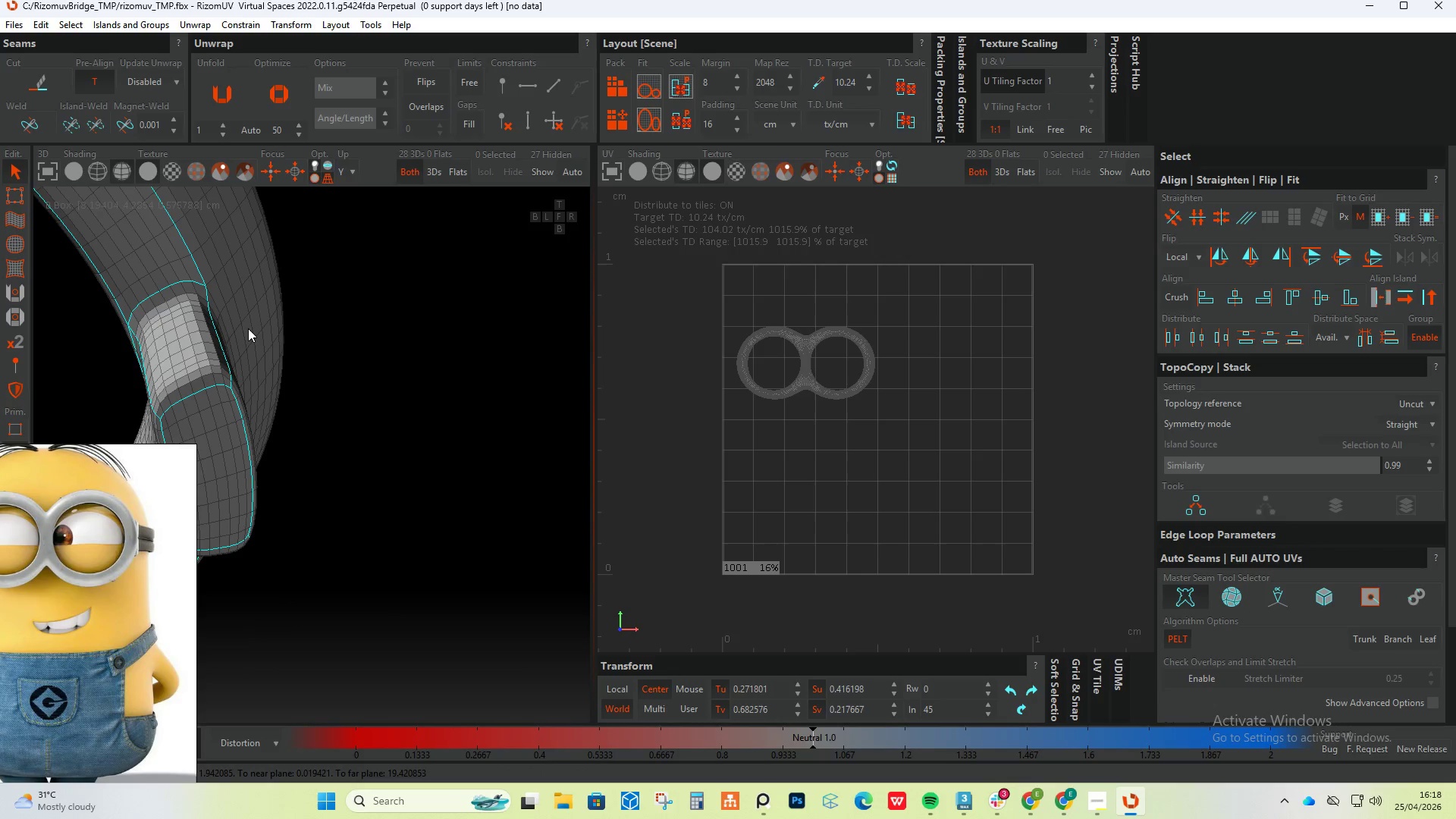 
scroll: coordinate [193, 302], scroll_direction: up, amount: 4.0
 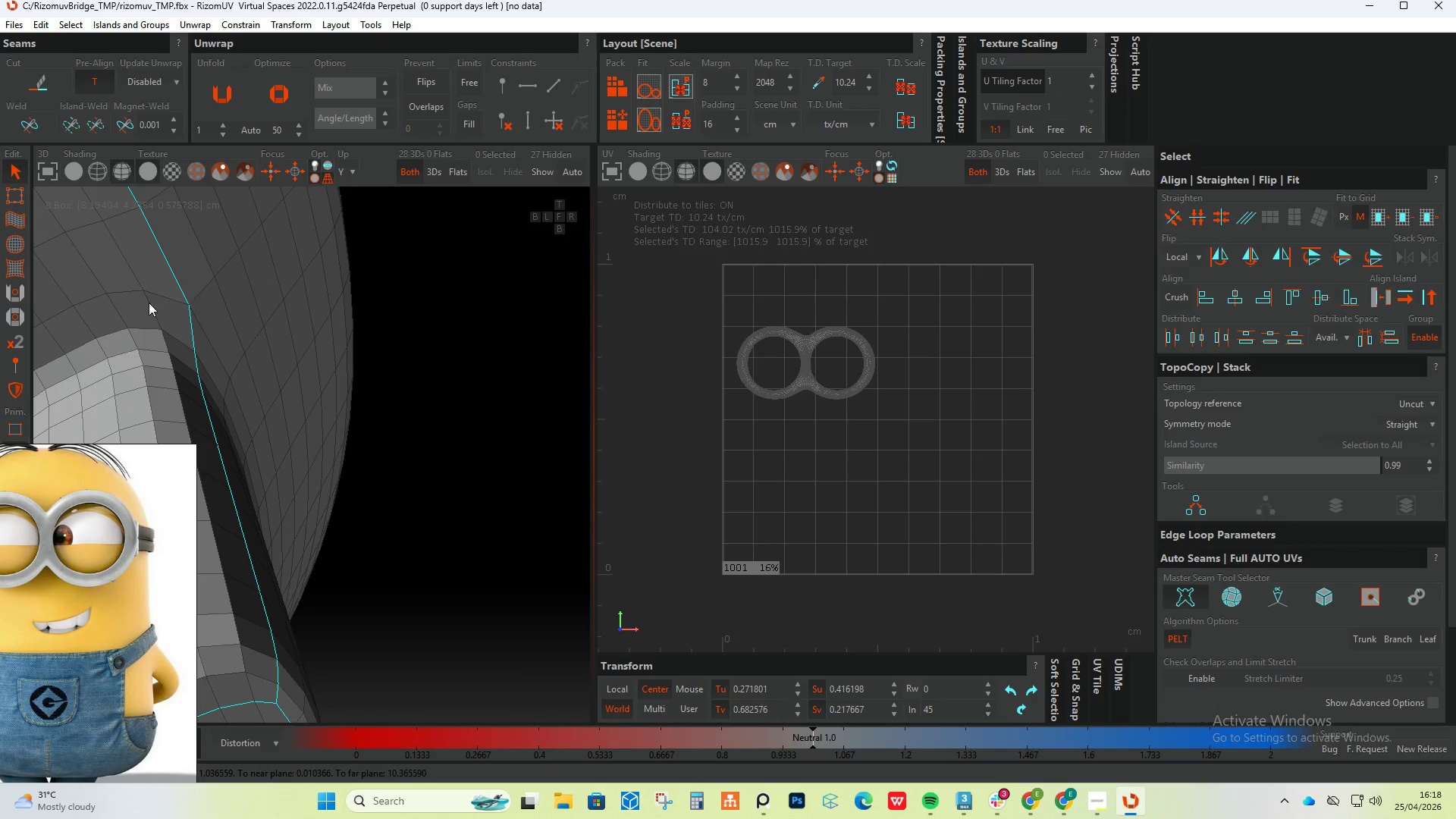 
double_click([155, 289])
 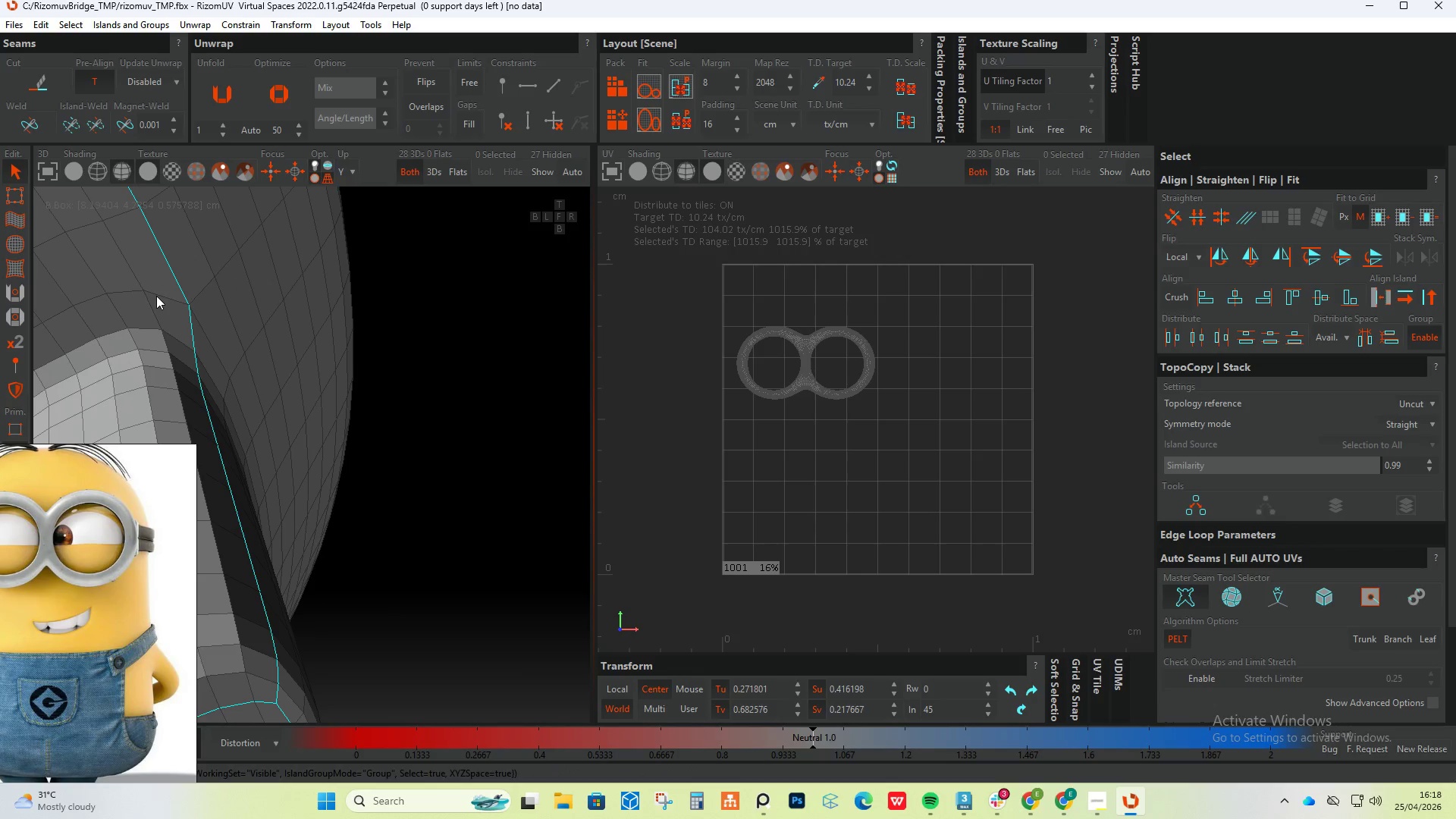 
double_click([156, 296])
 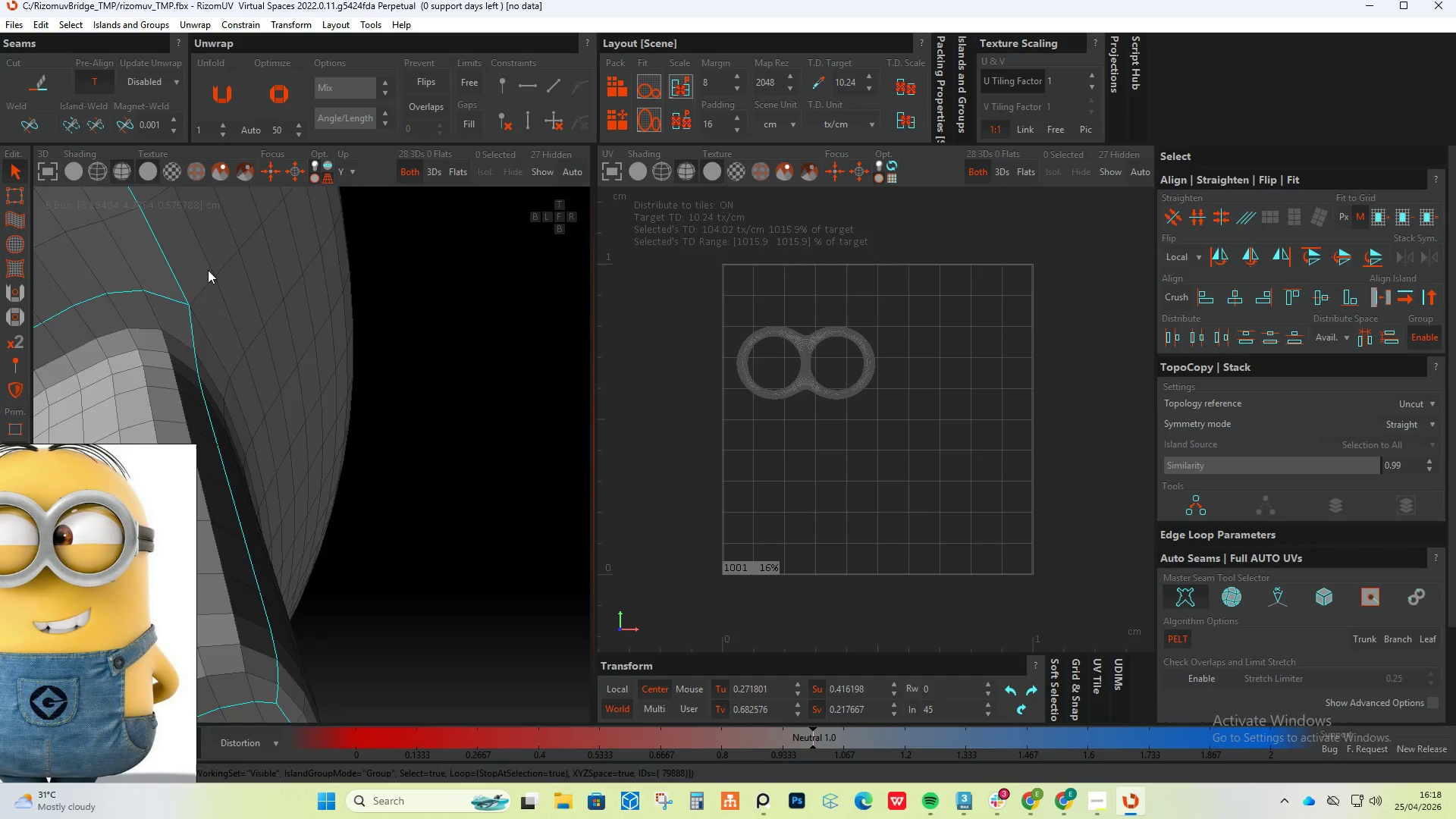 
scroll: coordinate [219, 280], scroll_direction: down, amount: 6.0
 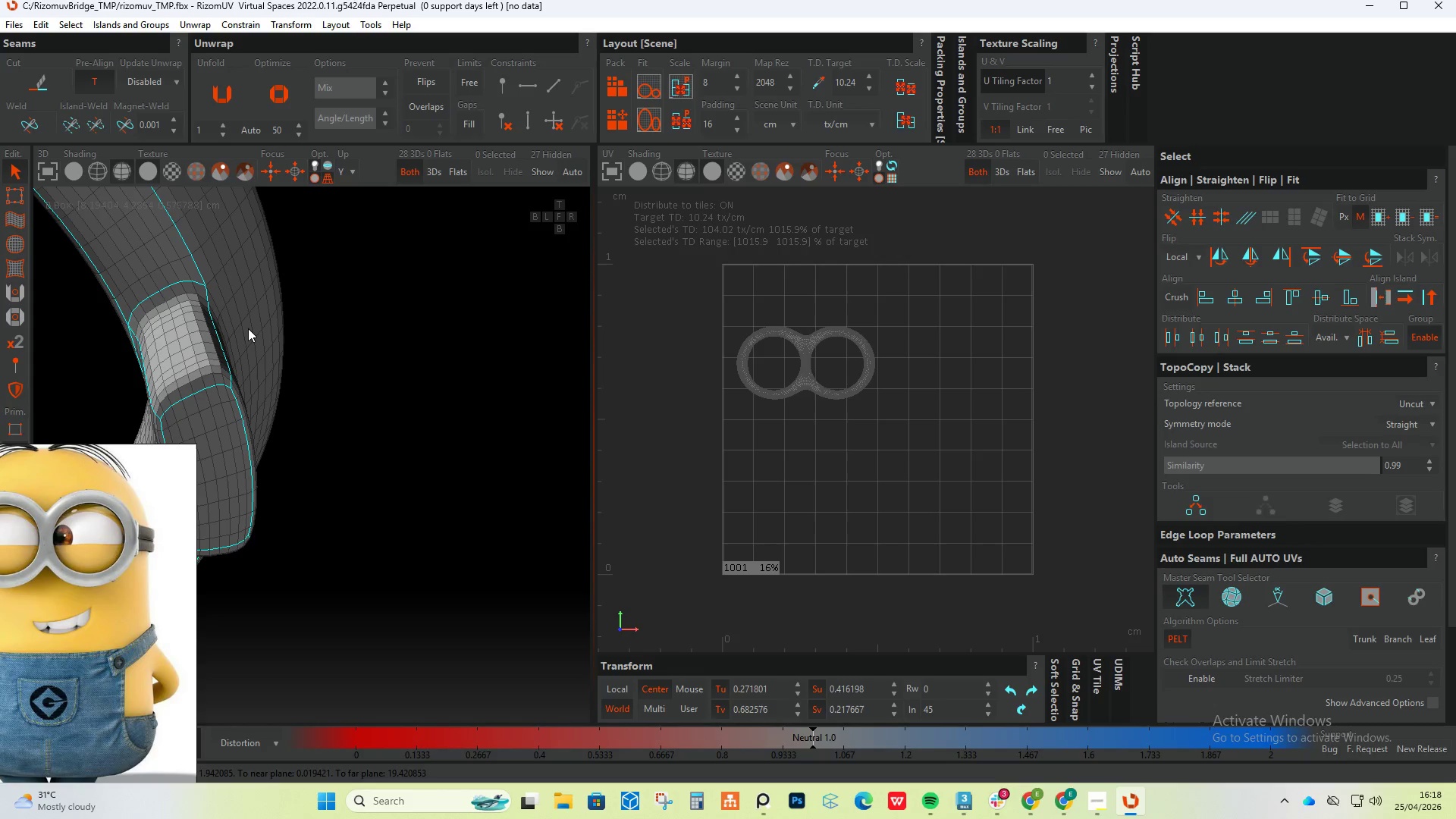 
wait(11.53)
 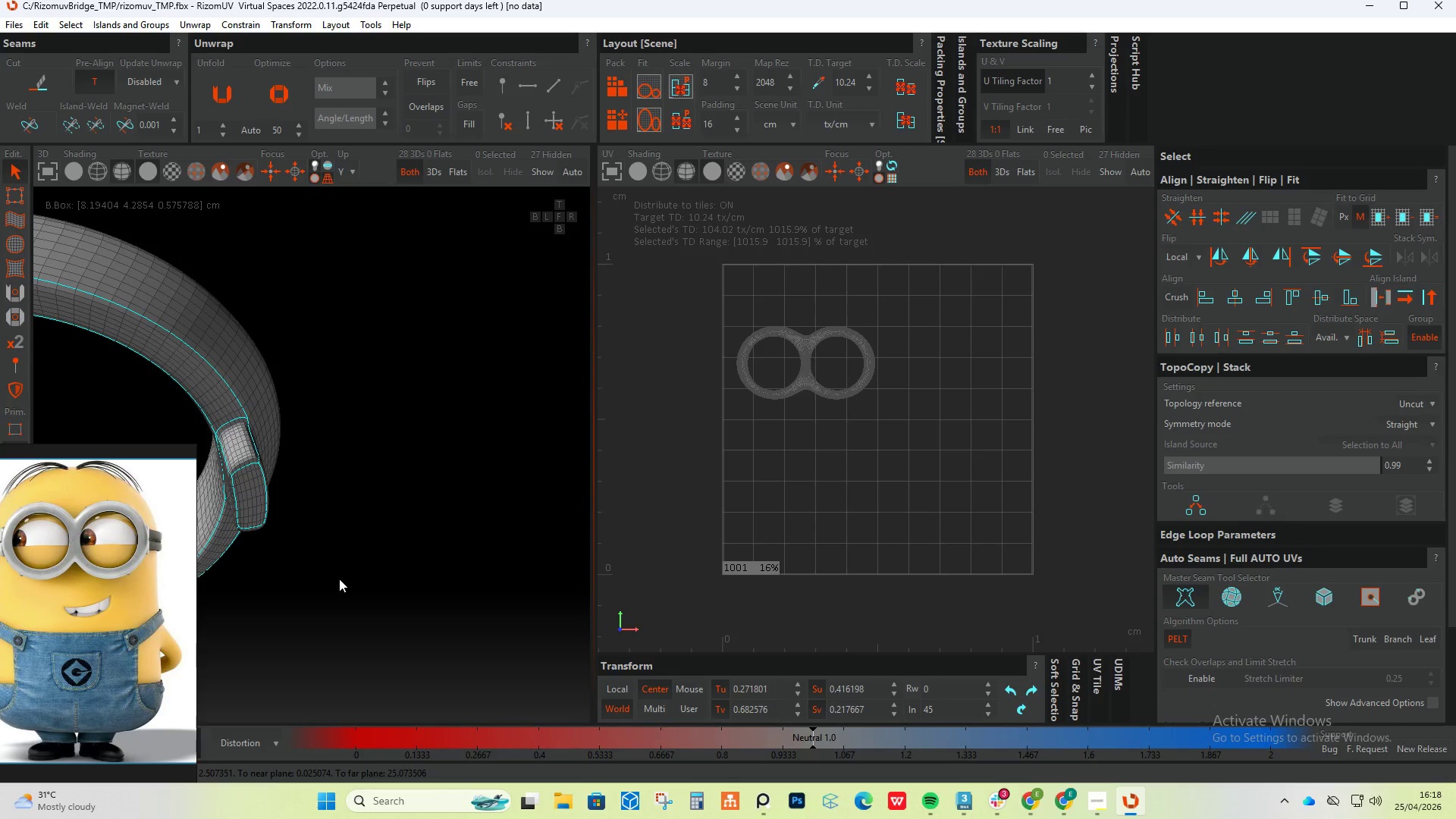 
hold_key(key=AltLeft, duration=0.59)
 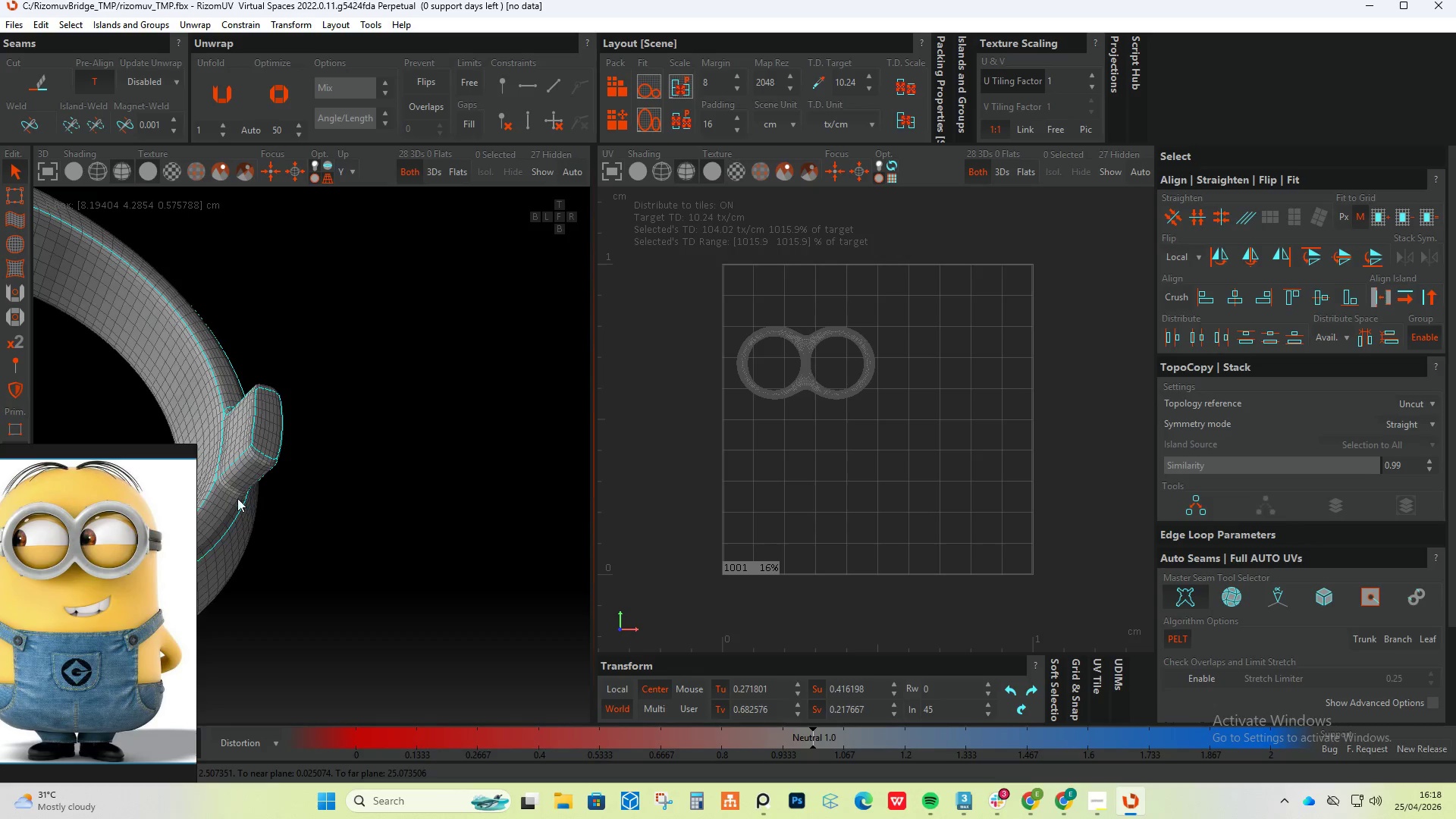 
scroll: coordinate [305, 507], scroll_direction: down, amount: 5.0
 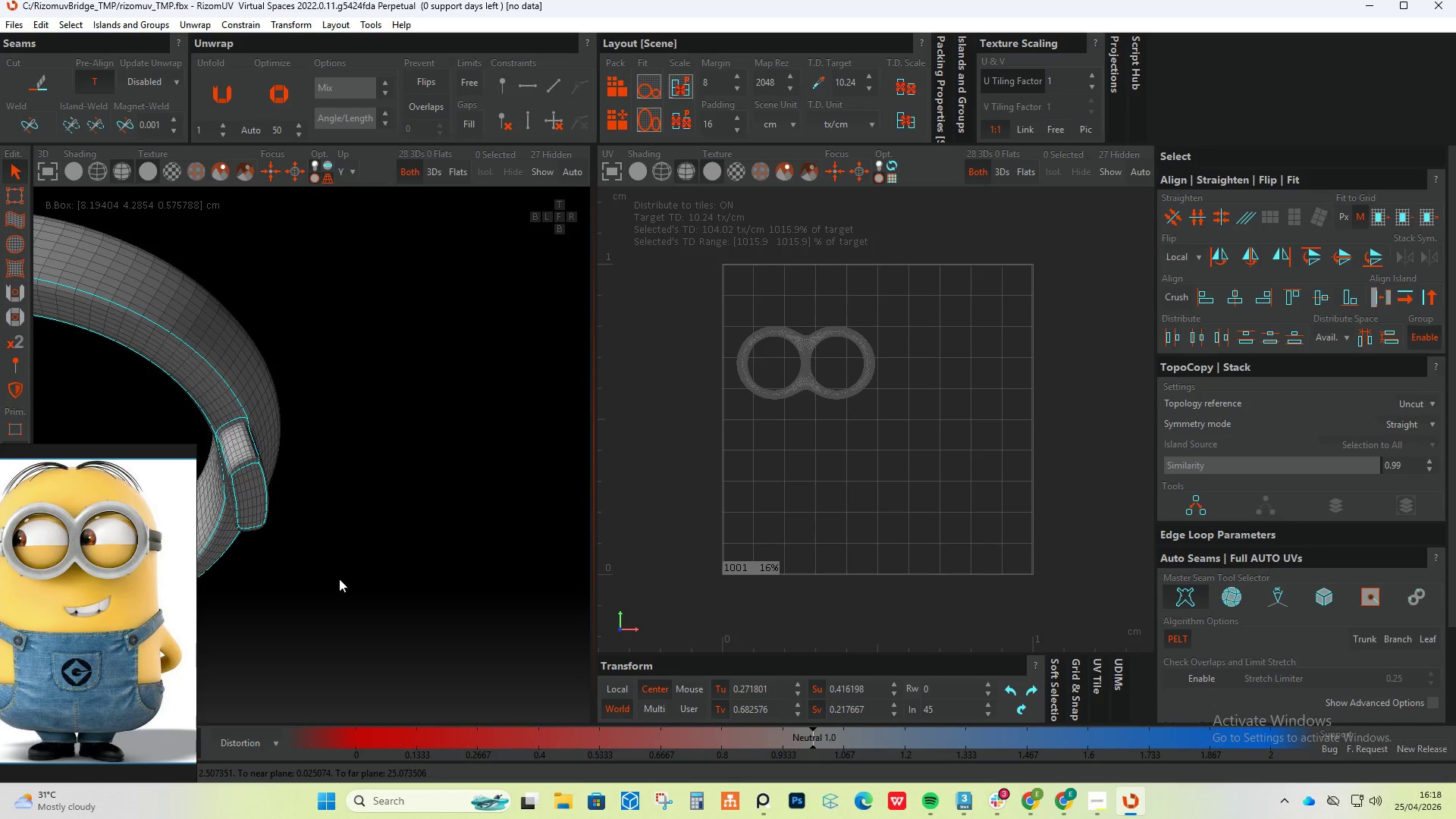 
hold_key(key=AltLeft, duration=0.5)
 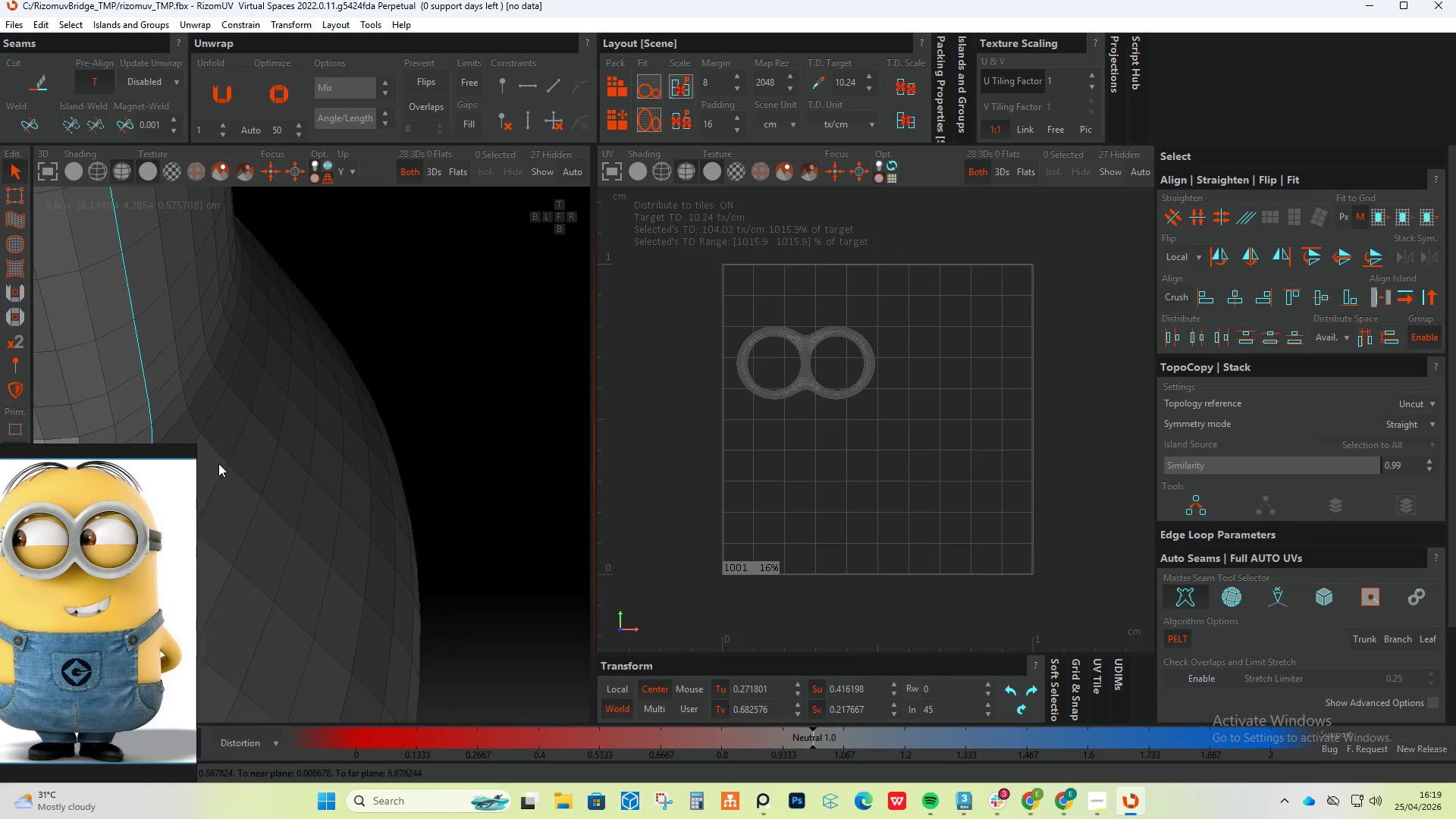 
scroll: coordinate [291, 477], scroll_direction: up, amount: 8.0
 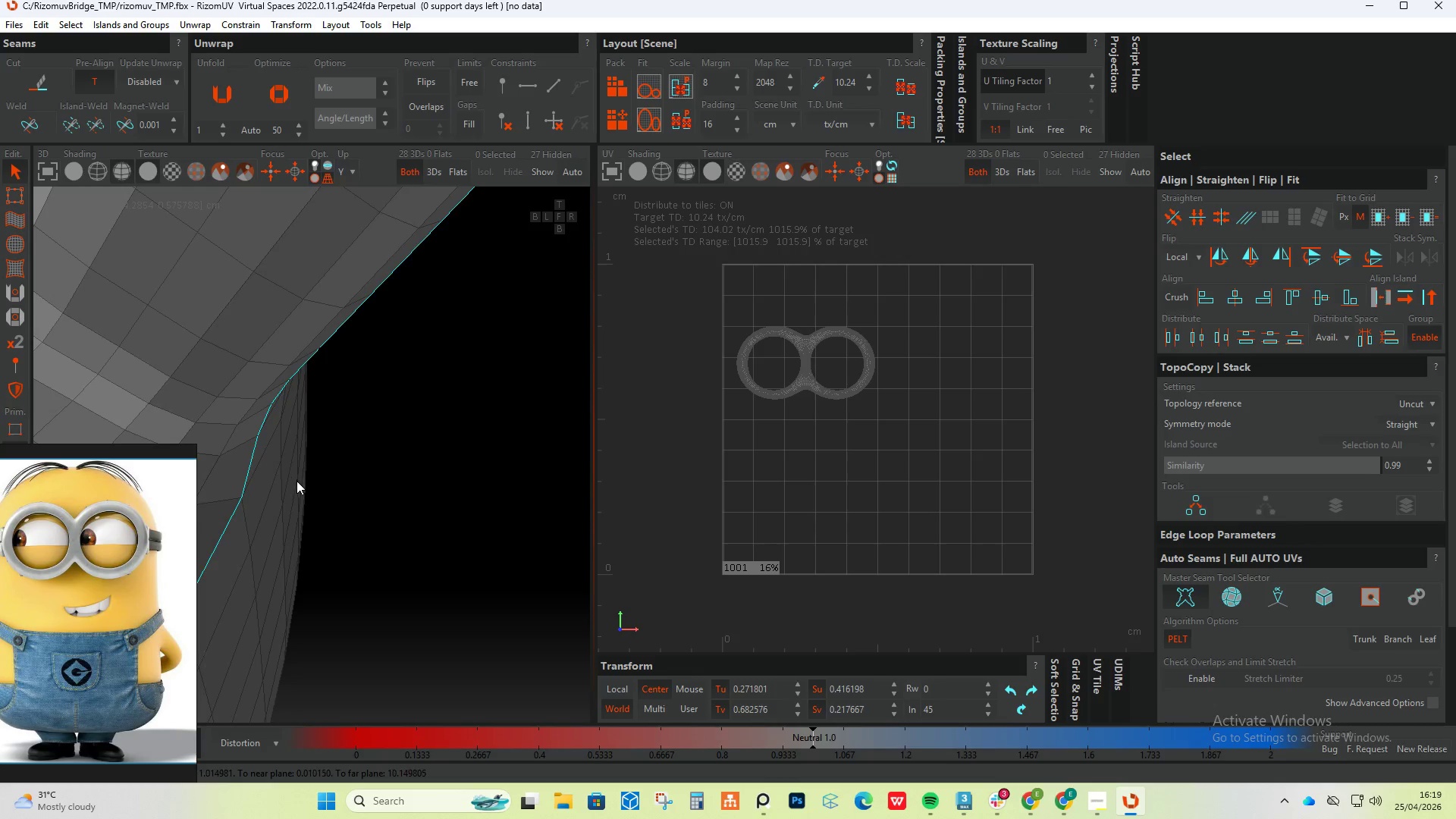 
scroll: coordinate [218, 463], scroll_direction: down, amount: 2.0
 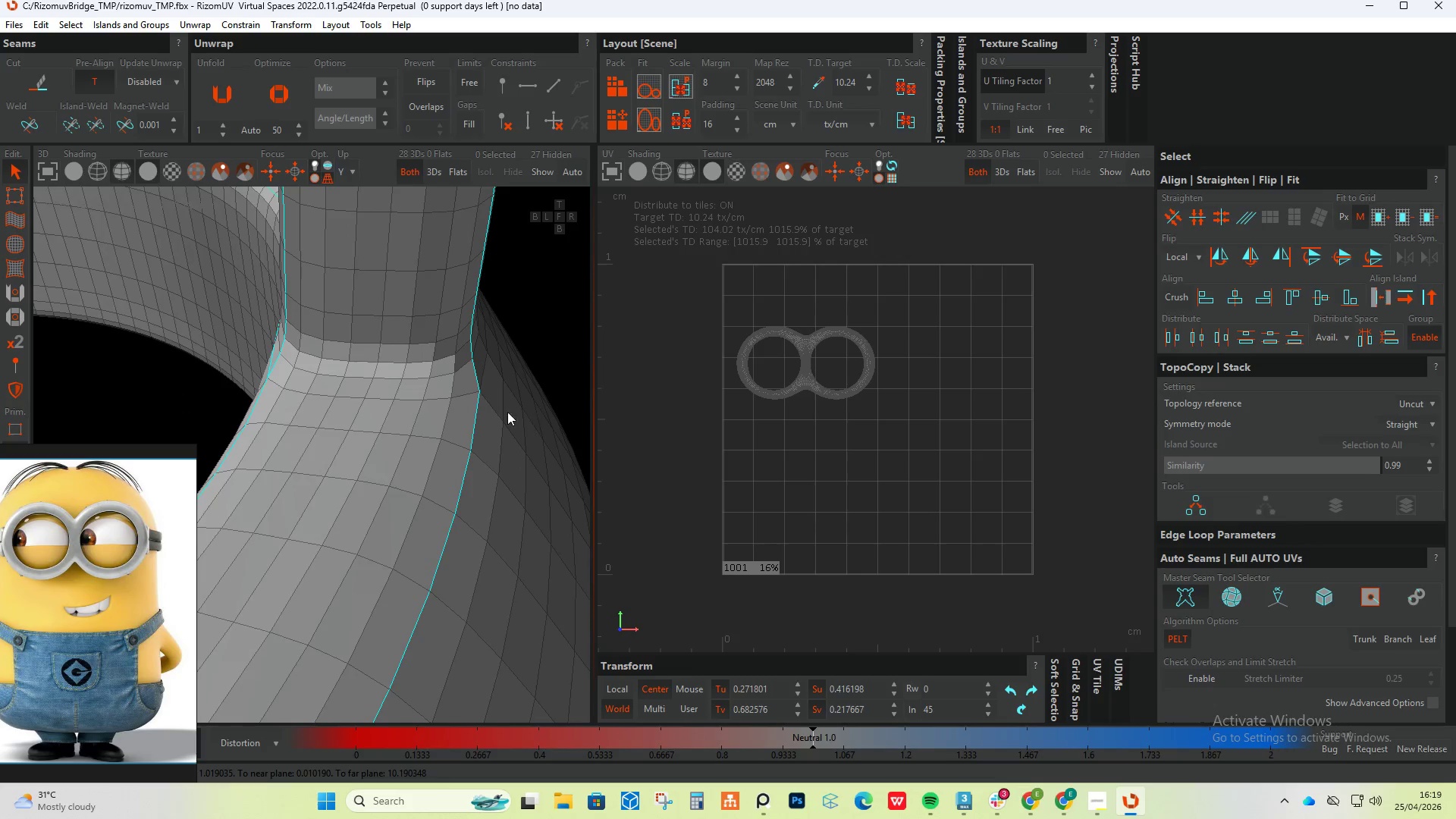 
hold_key(key=ControlLeft, duration=0.7)
double_click([471, 394])
 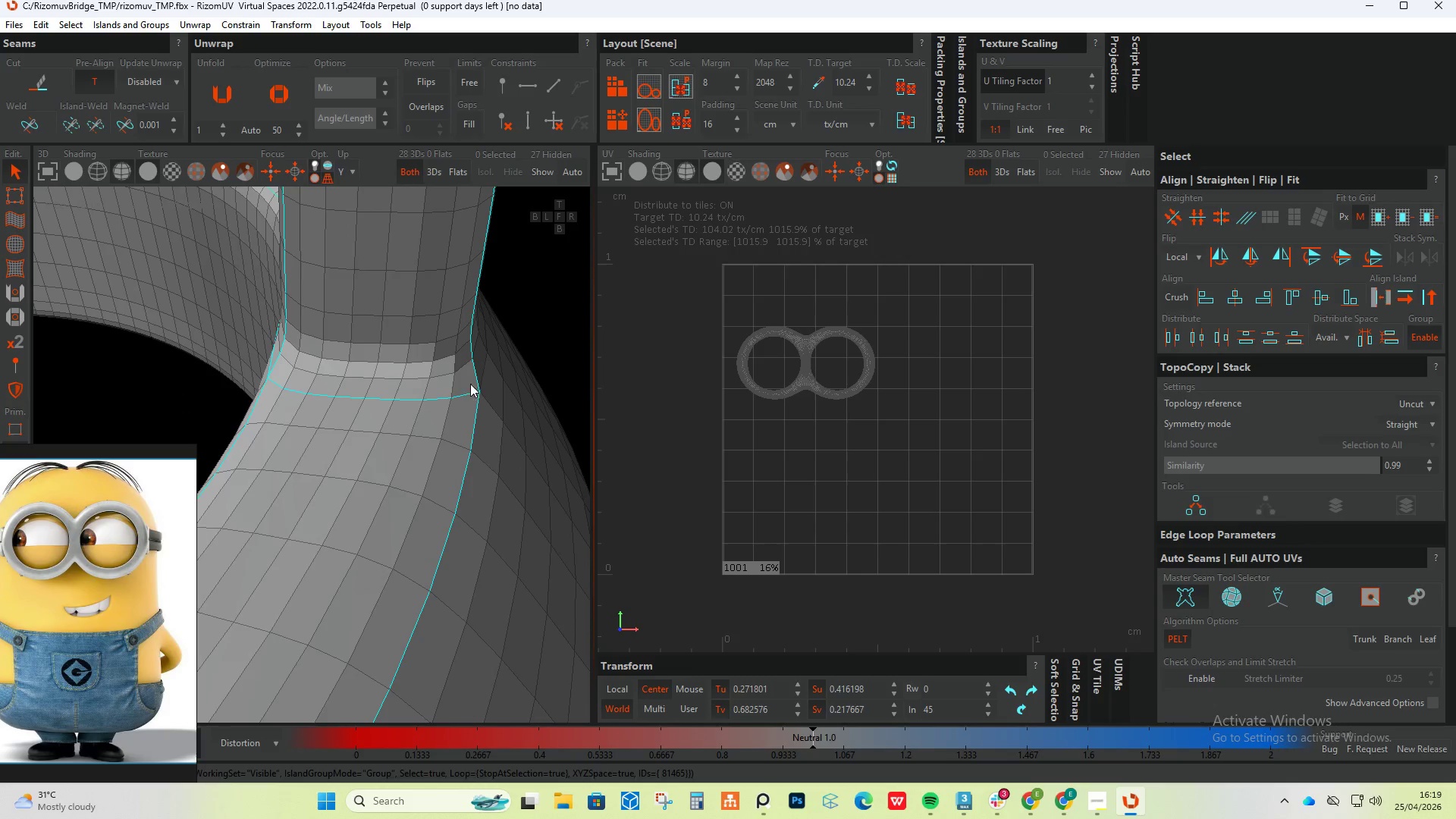 
hold_key(key=AltLeft, duration=0.47)
 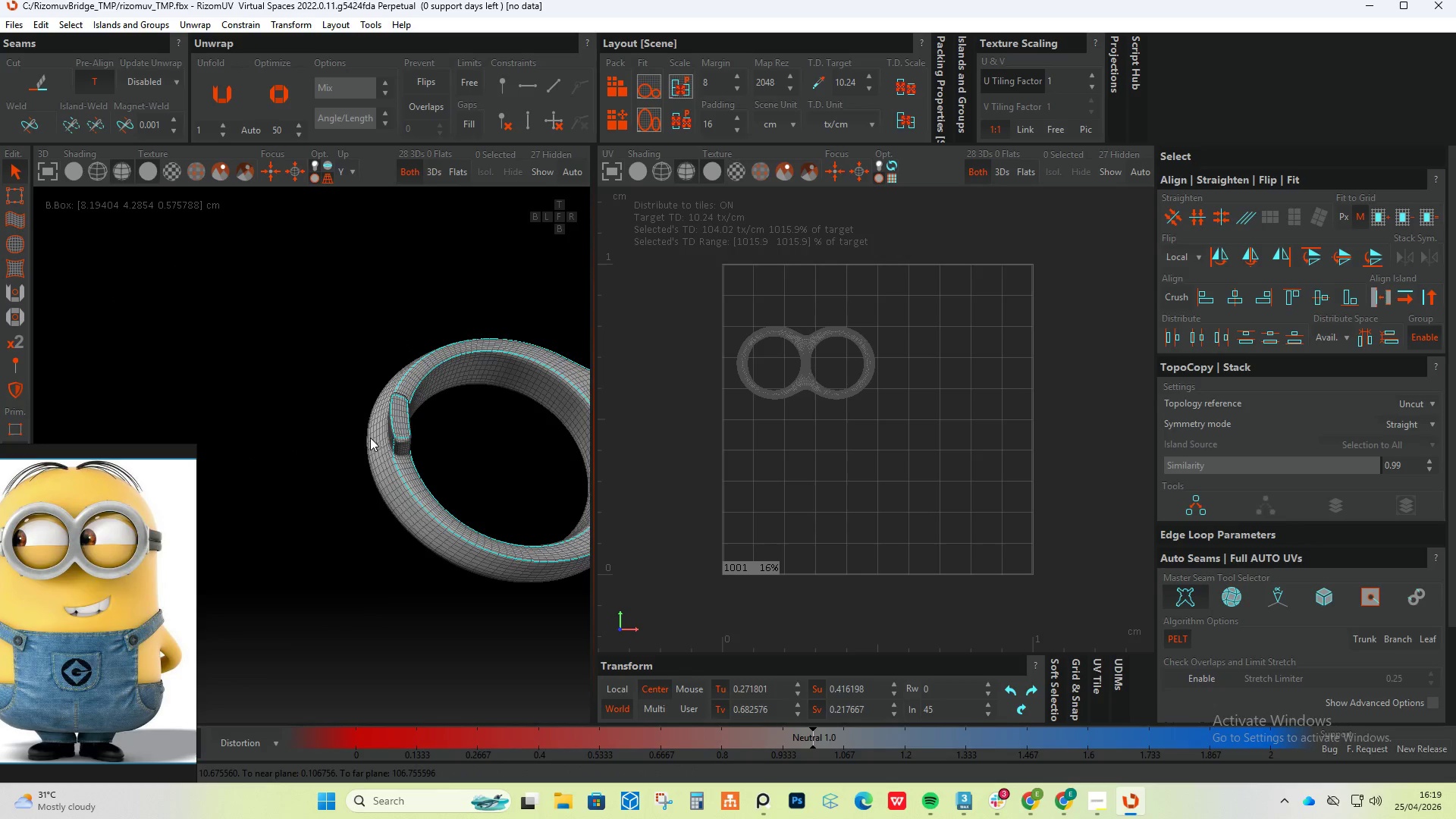 
scroll: coordinate [328, 446], scroll_direction: down, amount: 13.0
 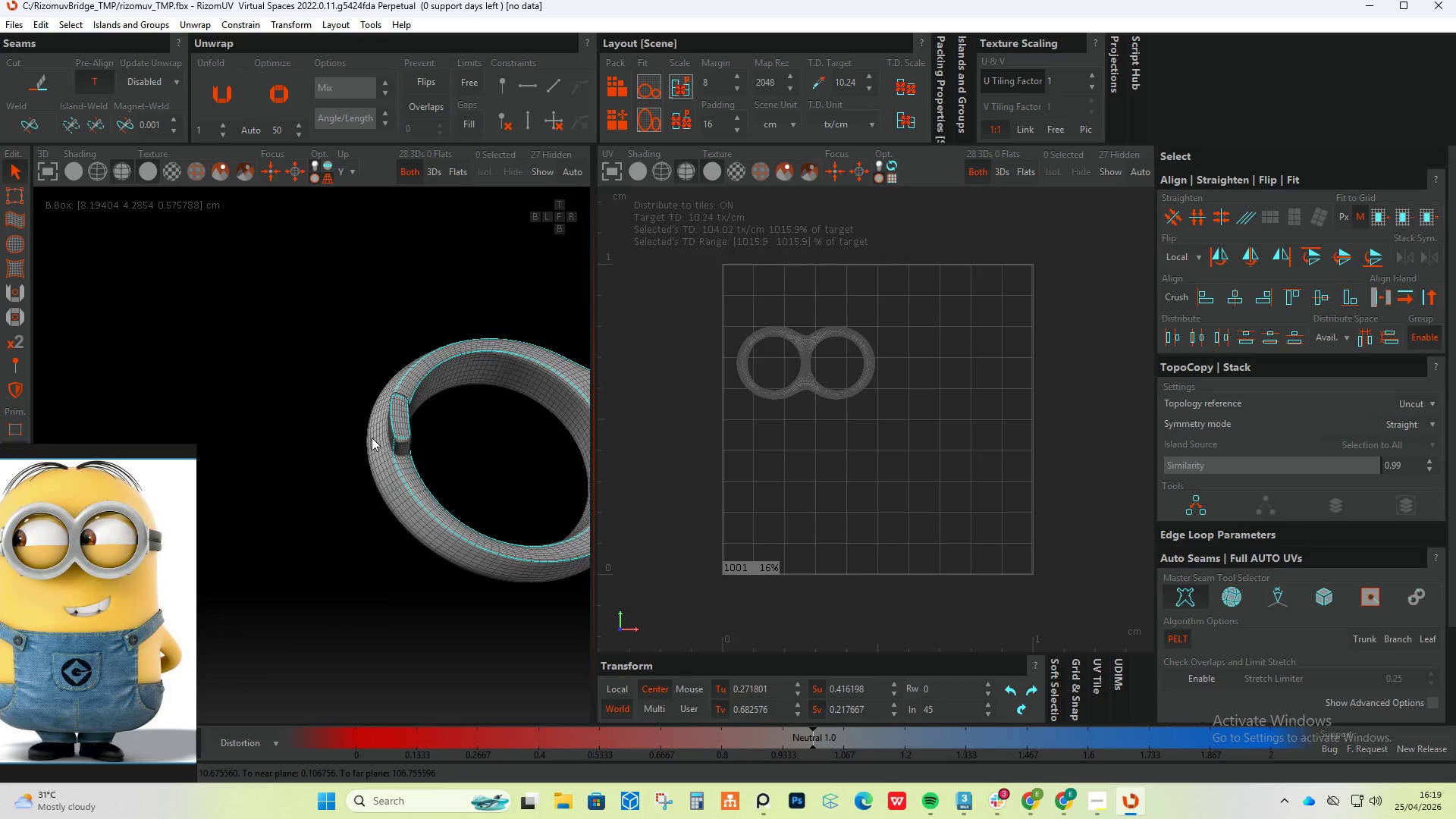 
hold_key(key=ControlLeft, duration=1.11)
 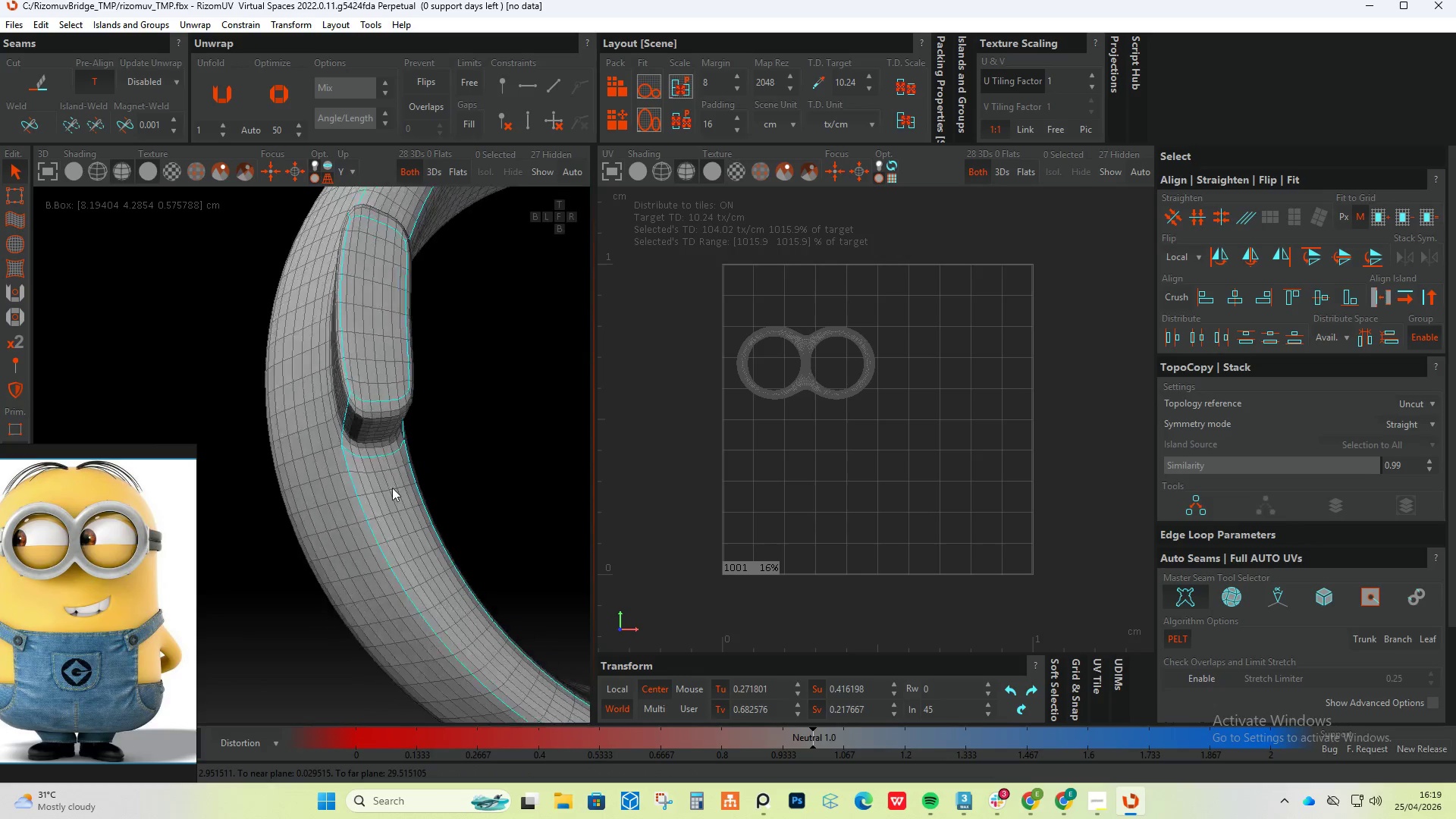 
scroll: coordinate [445, 479], scroll_direction: up, amount: 7.0
 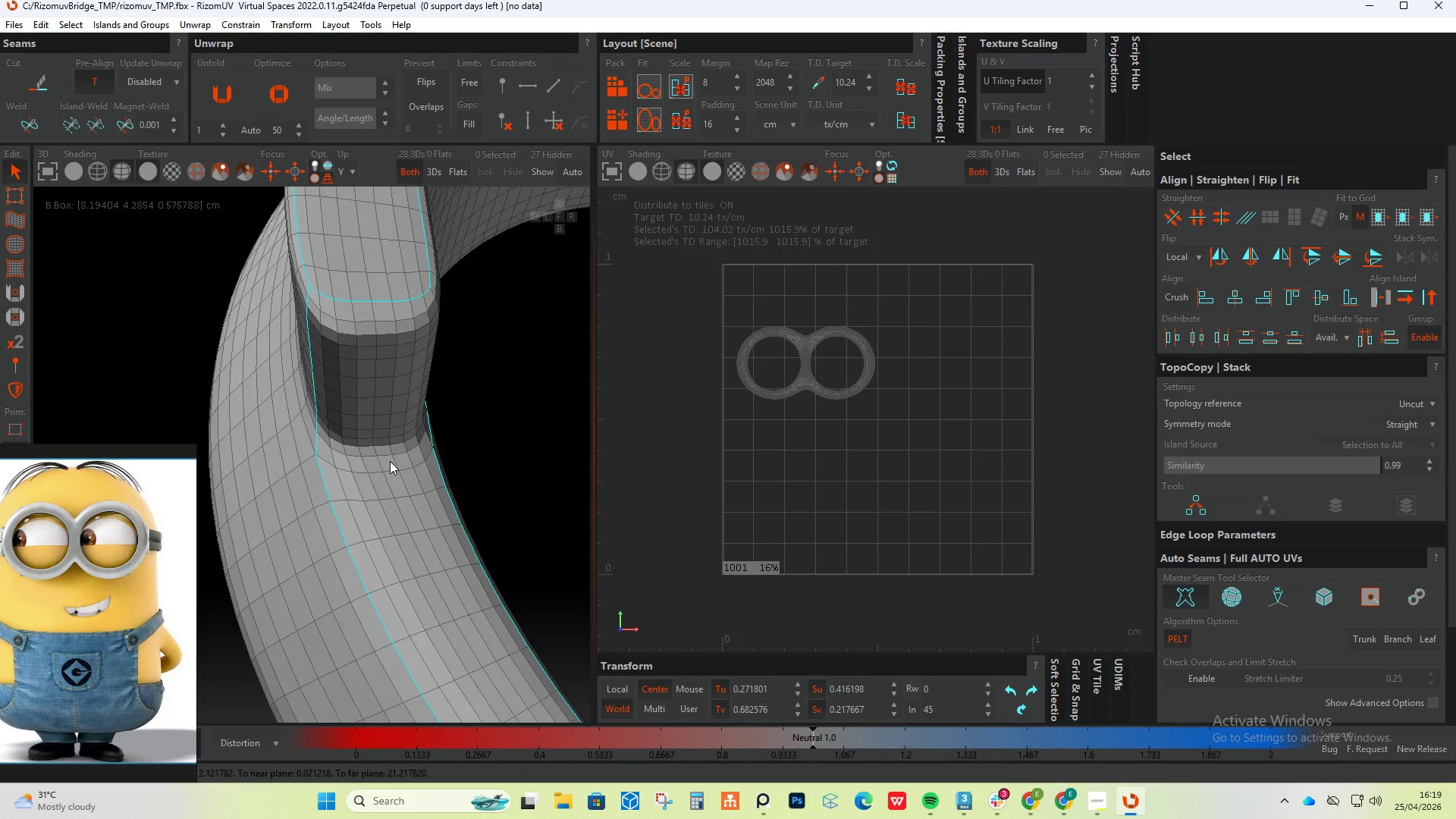 
double_click([361, 471])
 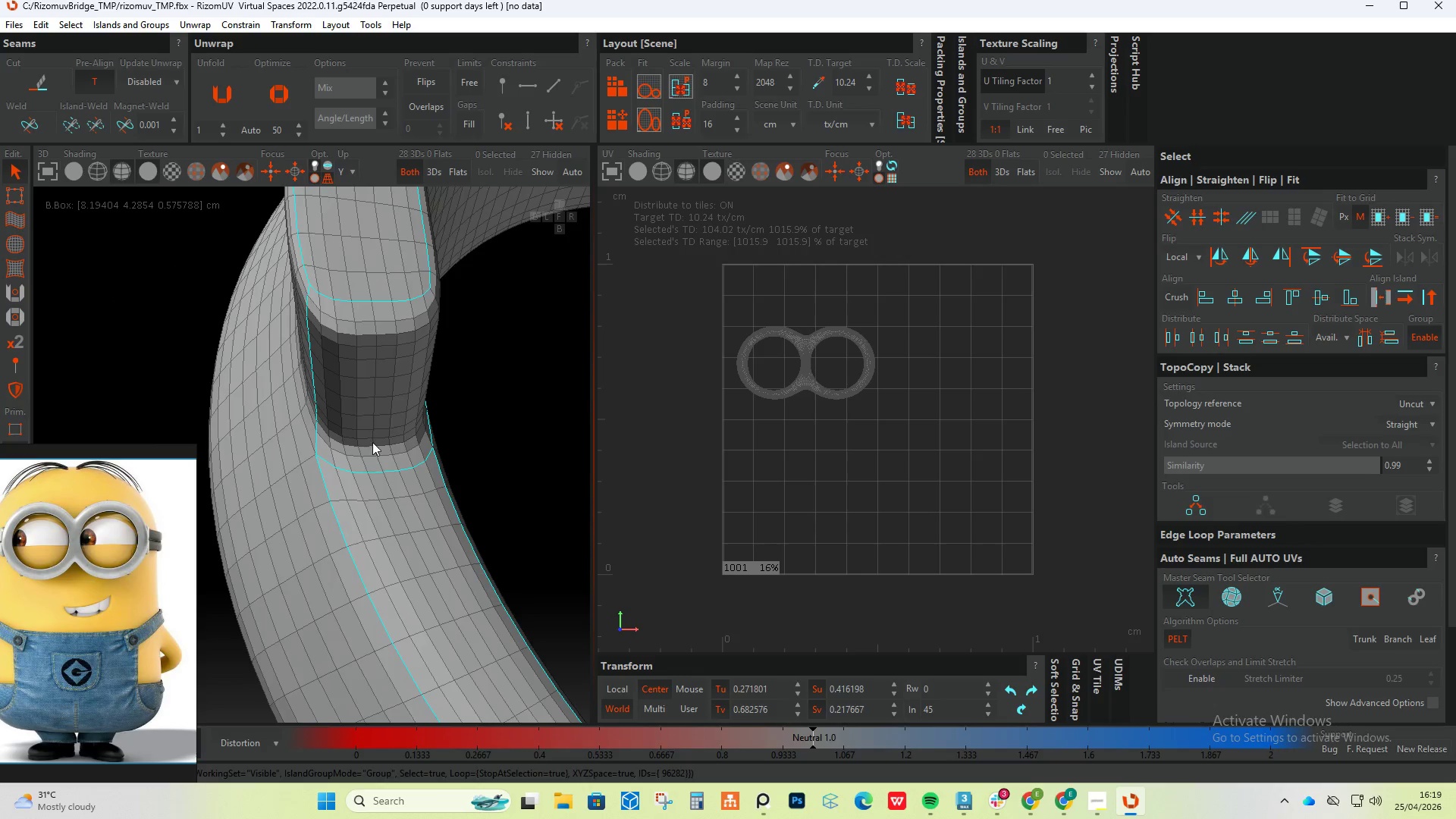 
hold_key(key=AltLeft, duration=0.95)
 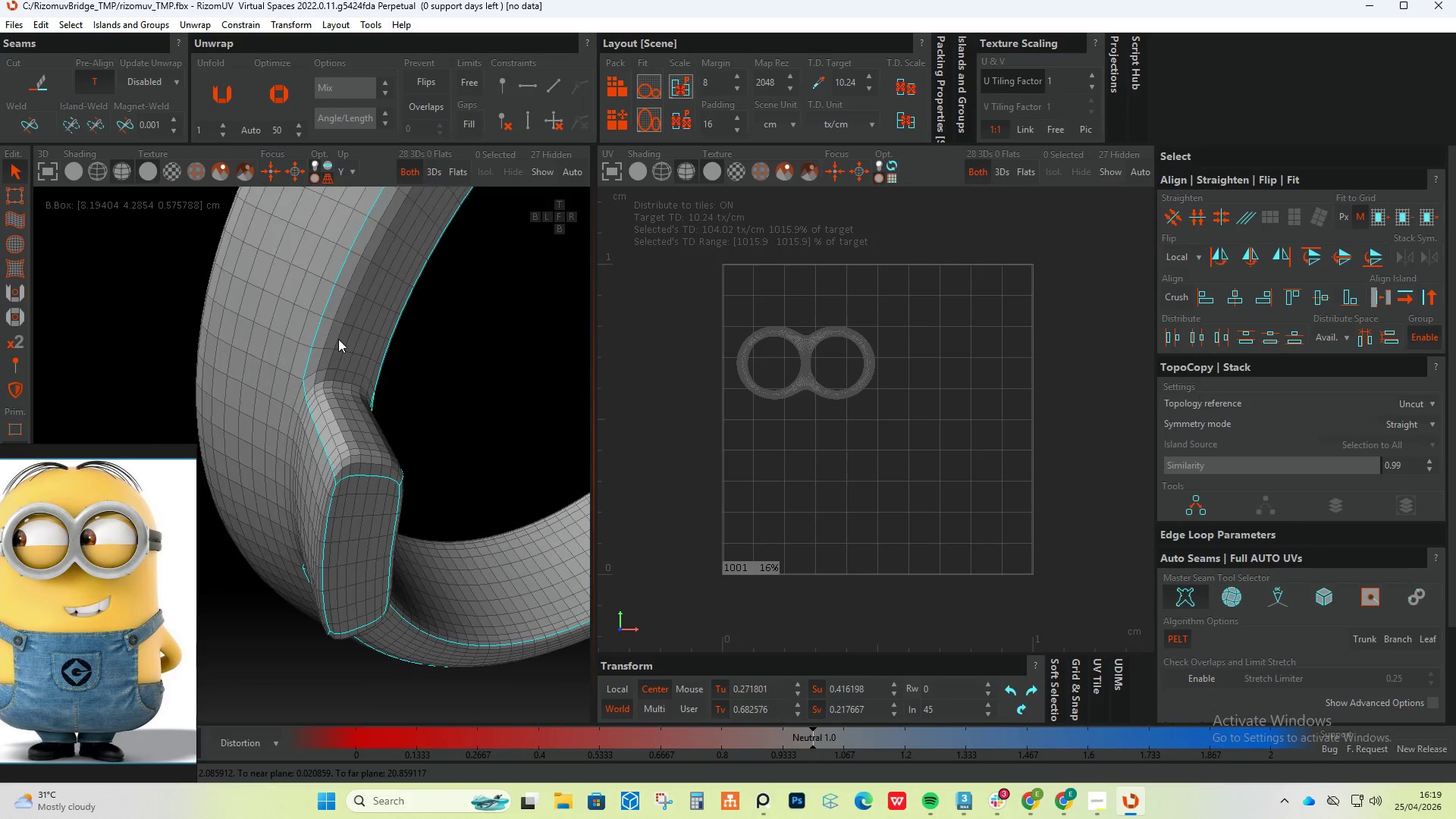 
scroll: coordinate [372, 440], scroll_direction: down, amount: 3.0
 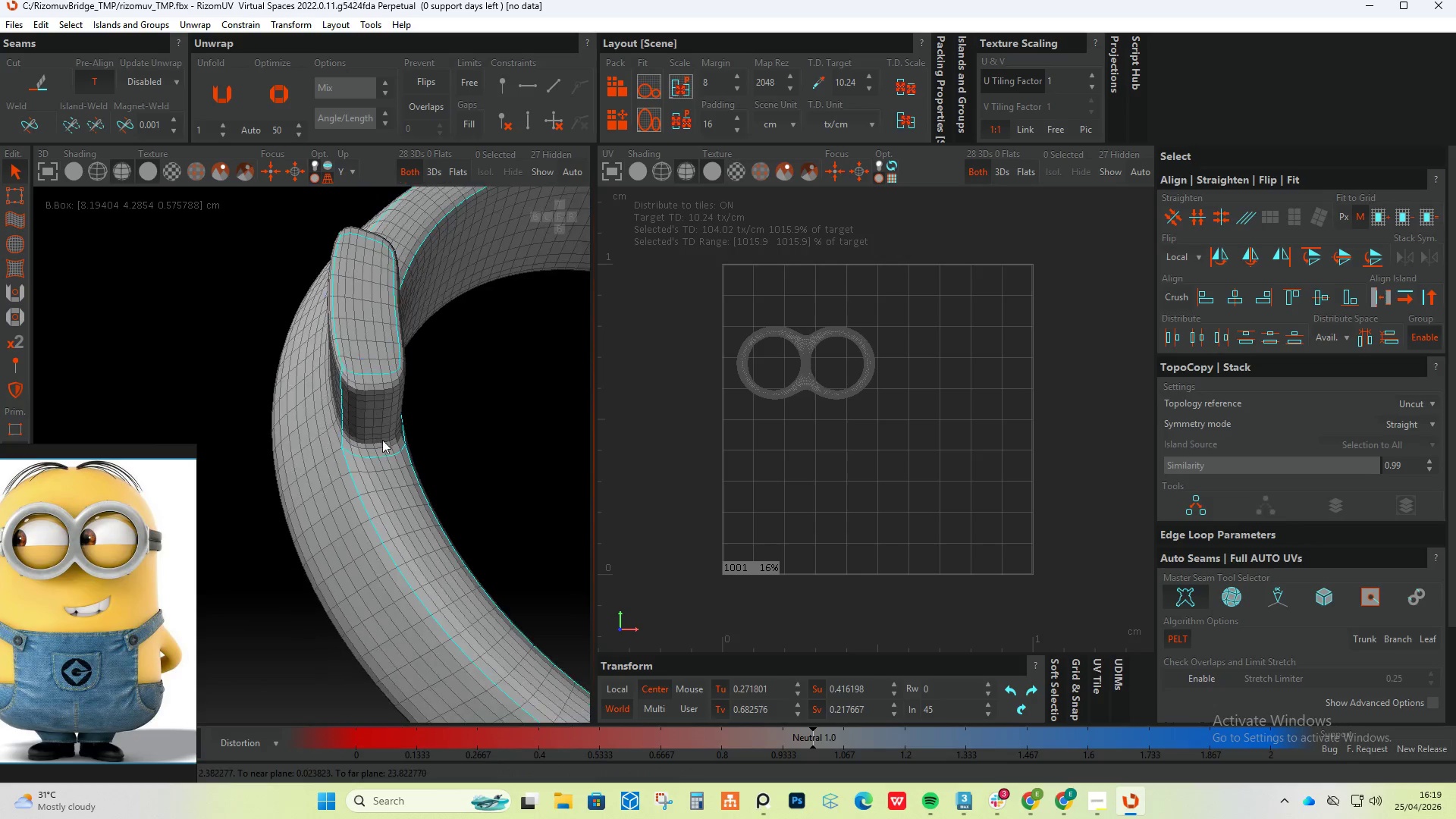 
hold_key(key=ControlLeft, duration=0.86)
 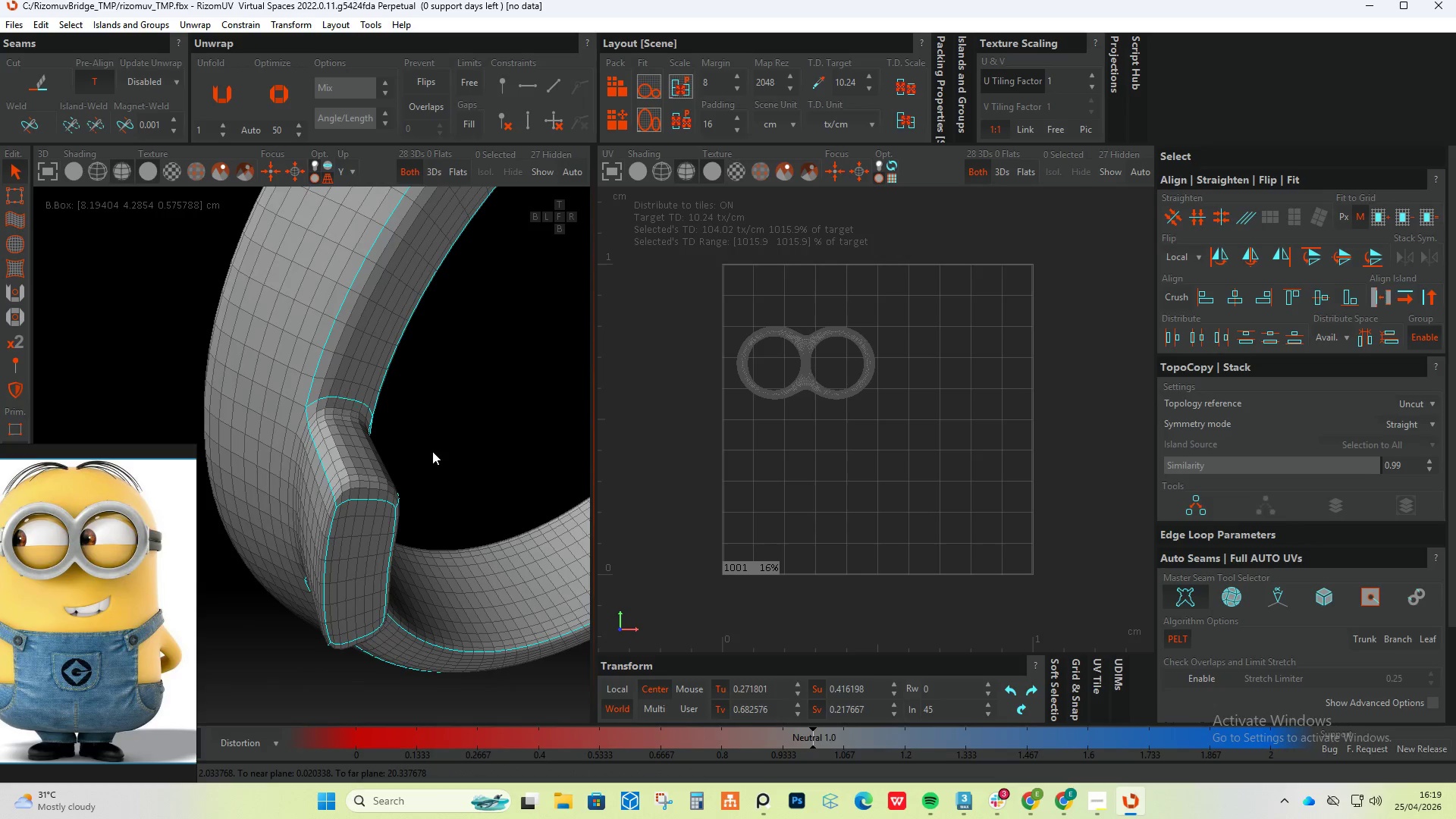 
scroll: coordinate [331, 338], scroll_direction: up, amount: 3.0
 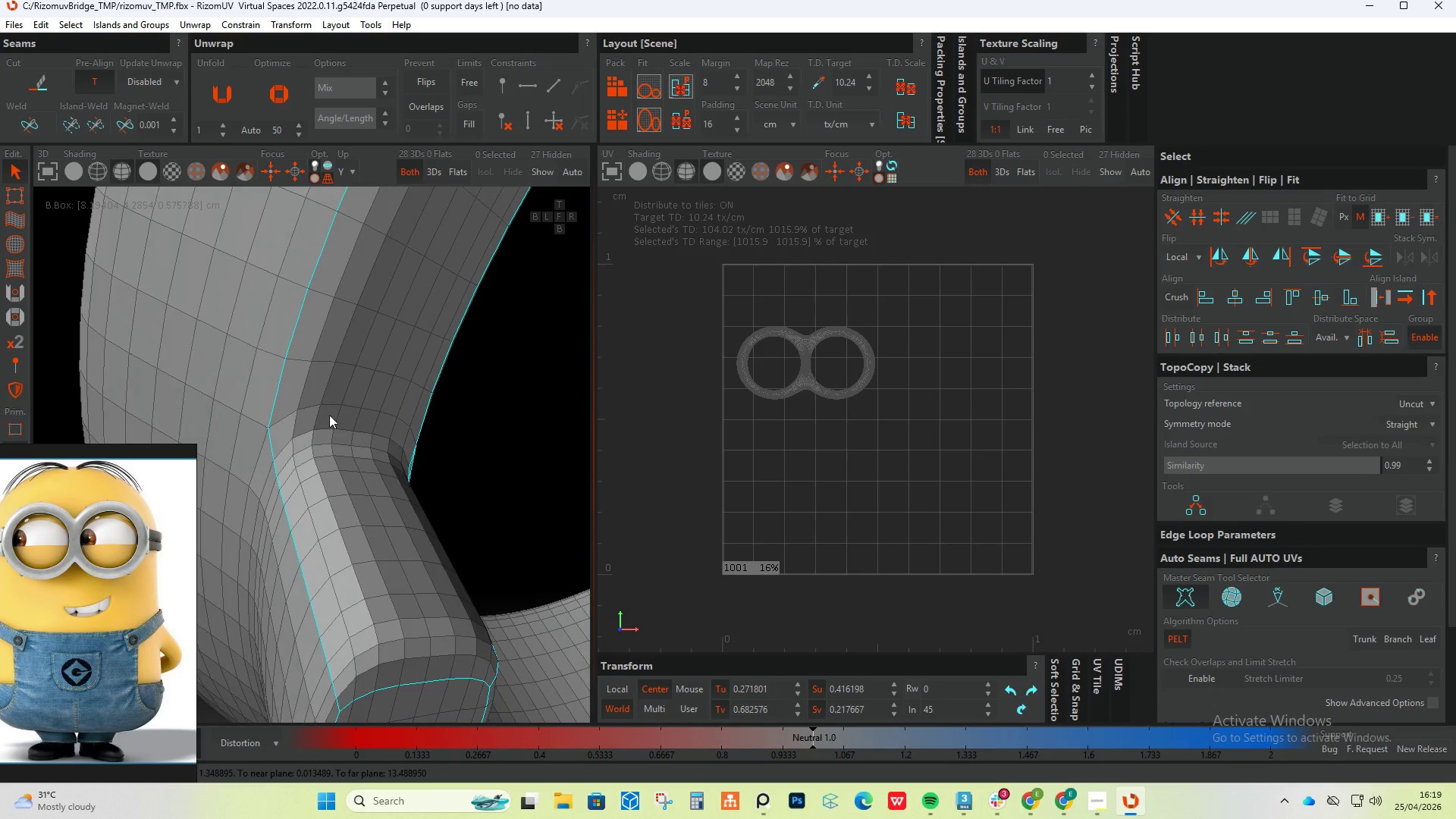 
double_click([335, 403])
 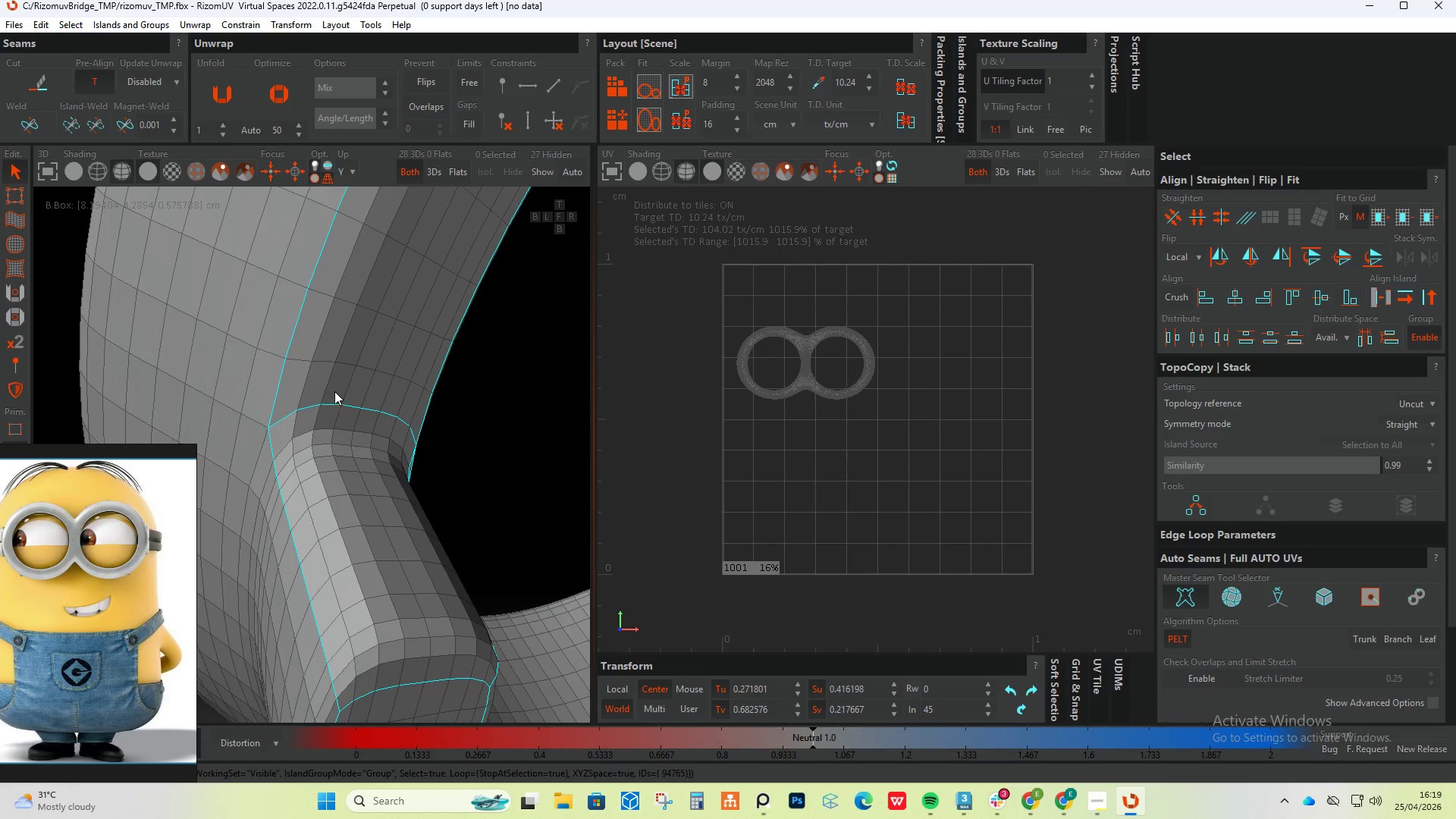 
hold_key(key=AltLeft, duration=0.86)
 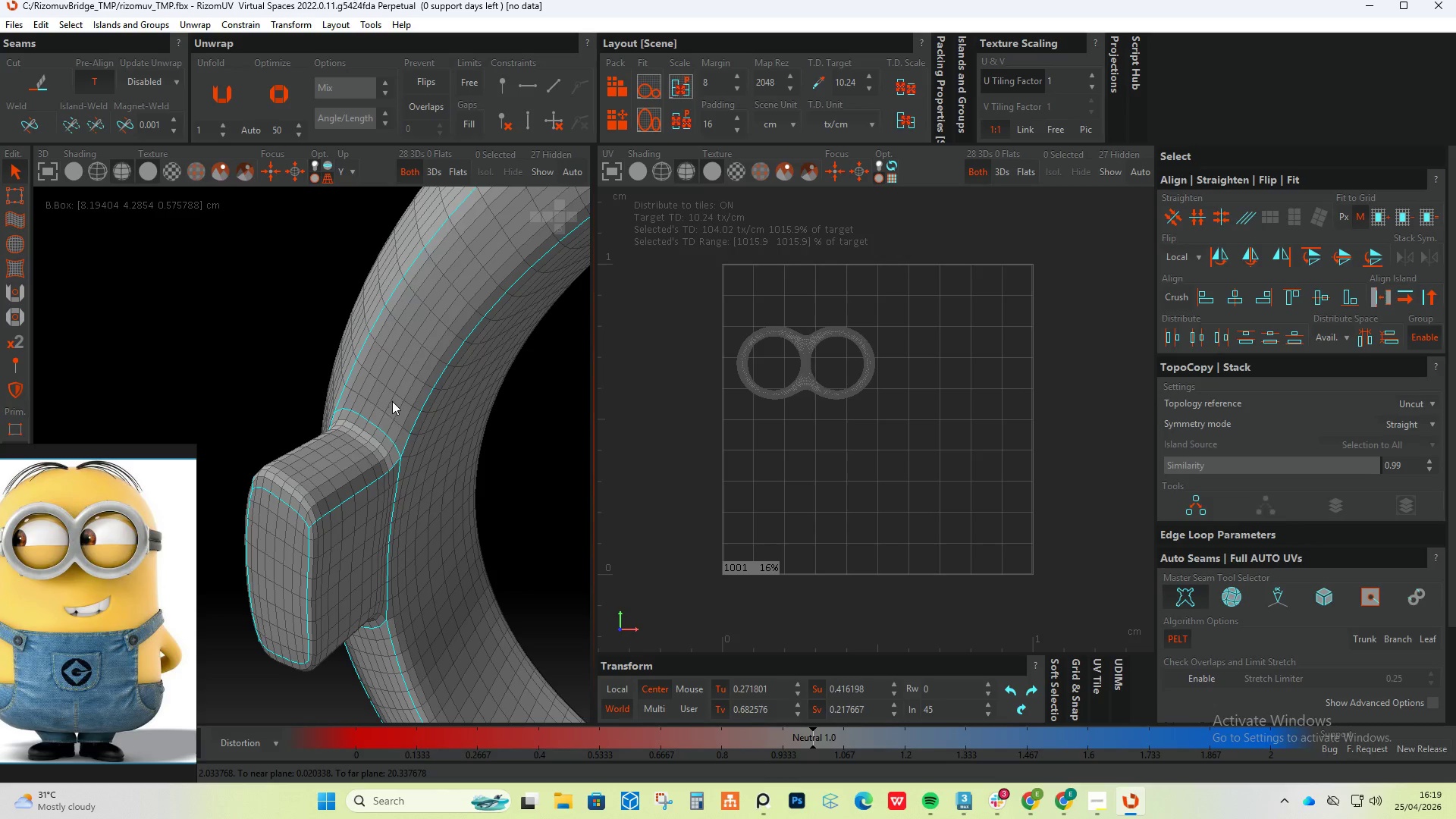 
scroll: coordinate [334, 391], scroll_direction: down, amount: 4.0
 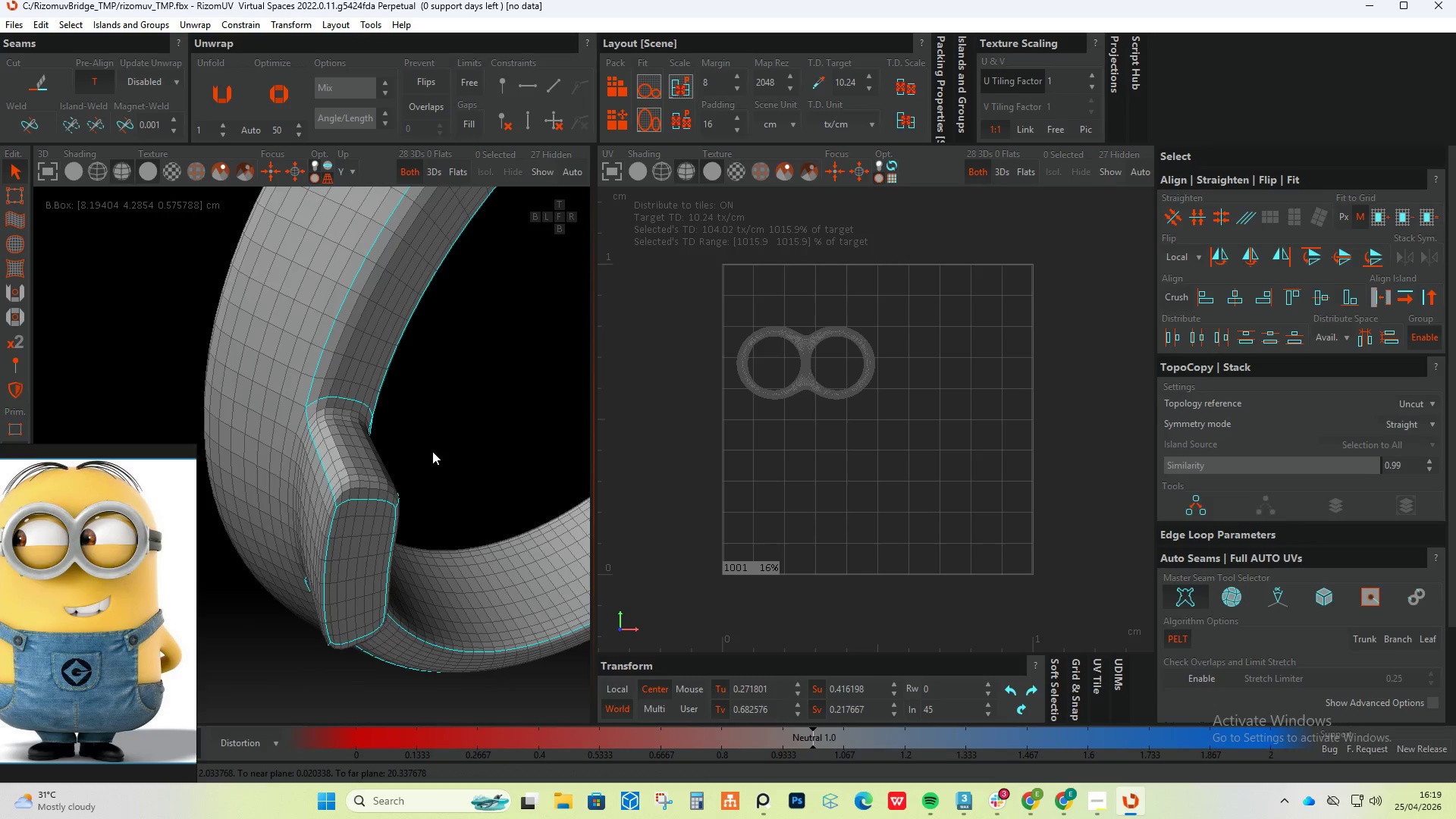 
key(C)
 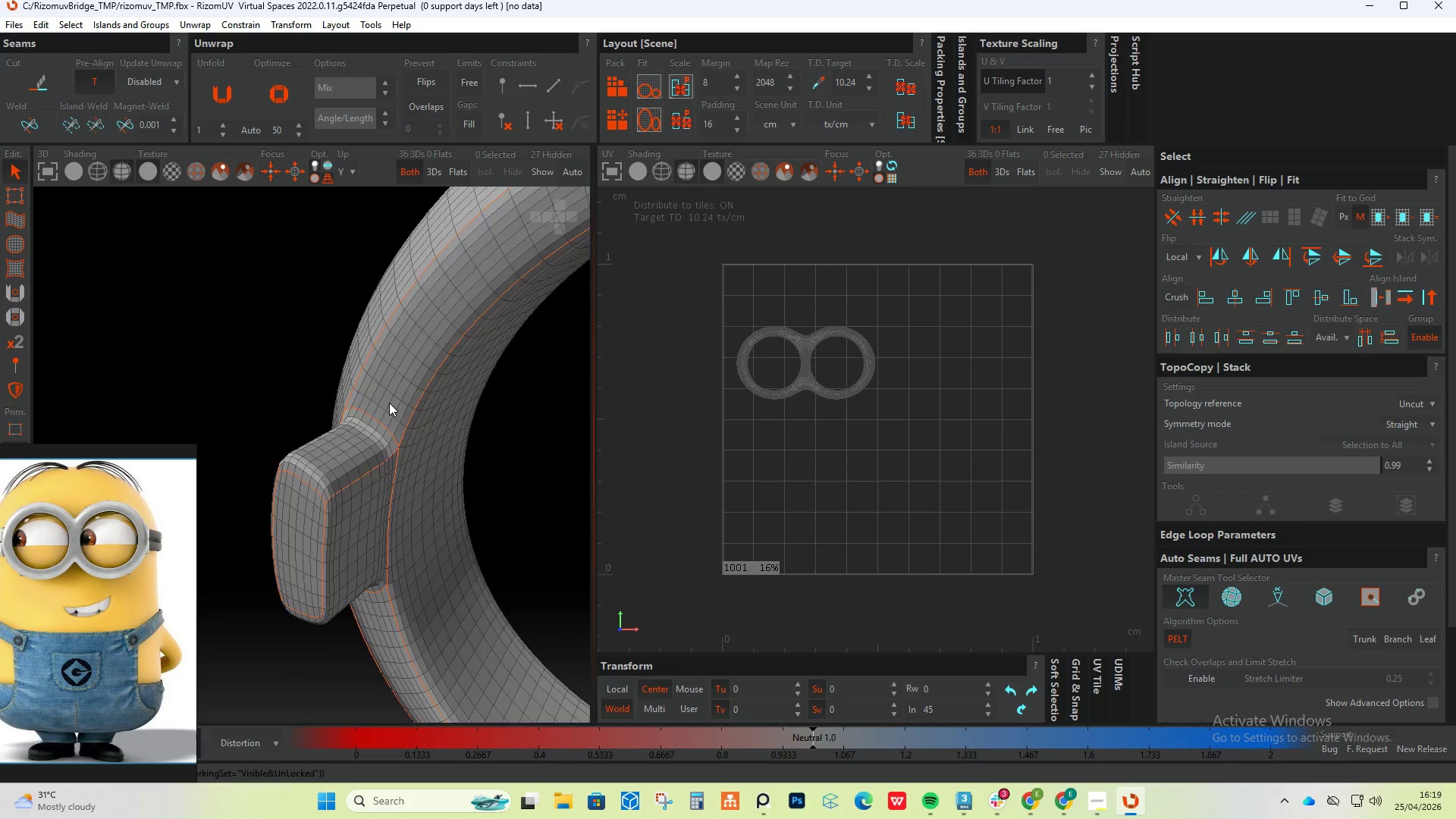 
hold_key(key=AltLeft, duration=0.91)
 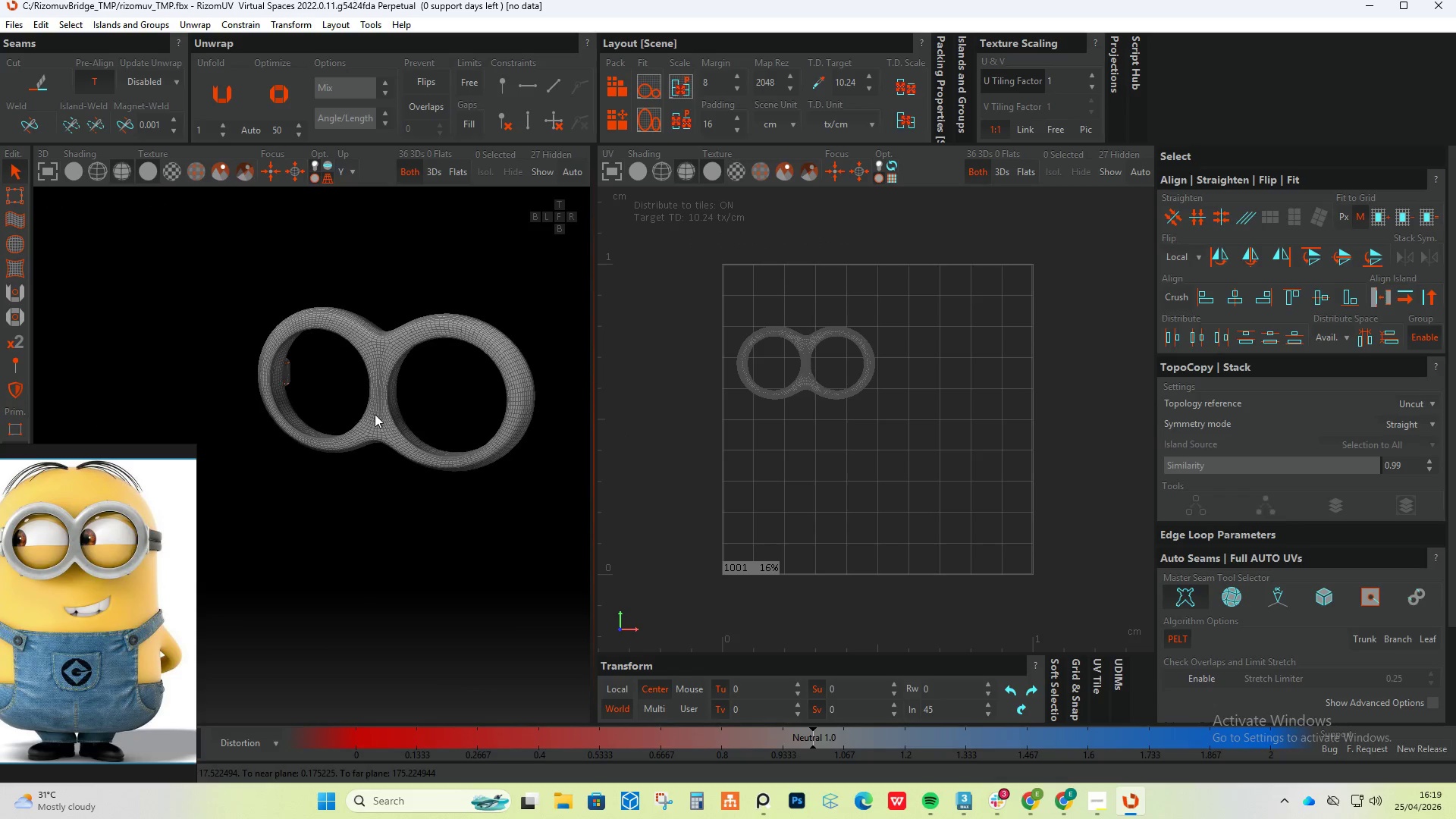 
scroll: coordinate [388, 415], scroll_direction: down, amount: 10.0
 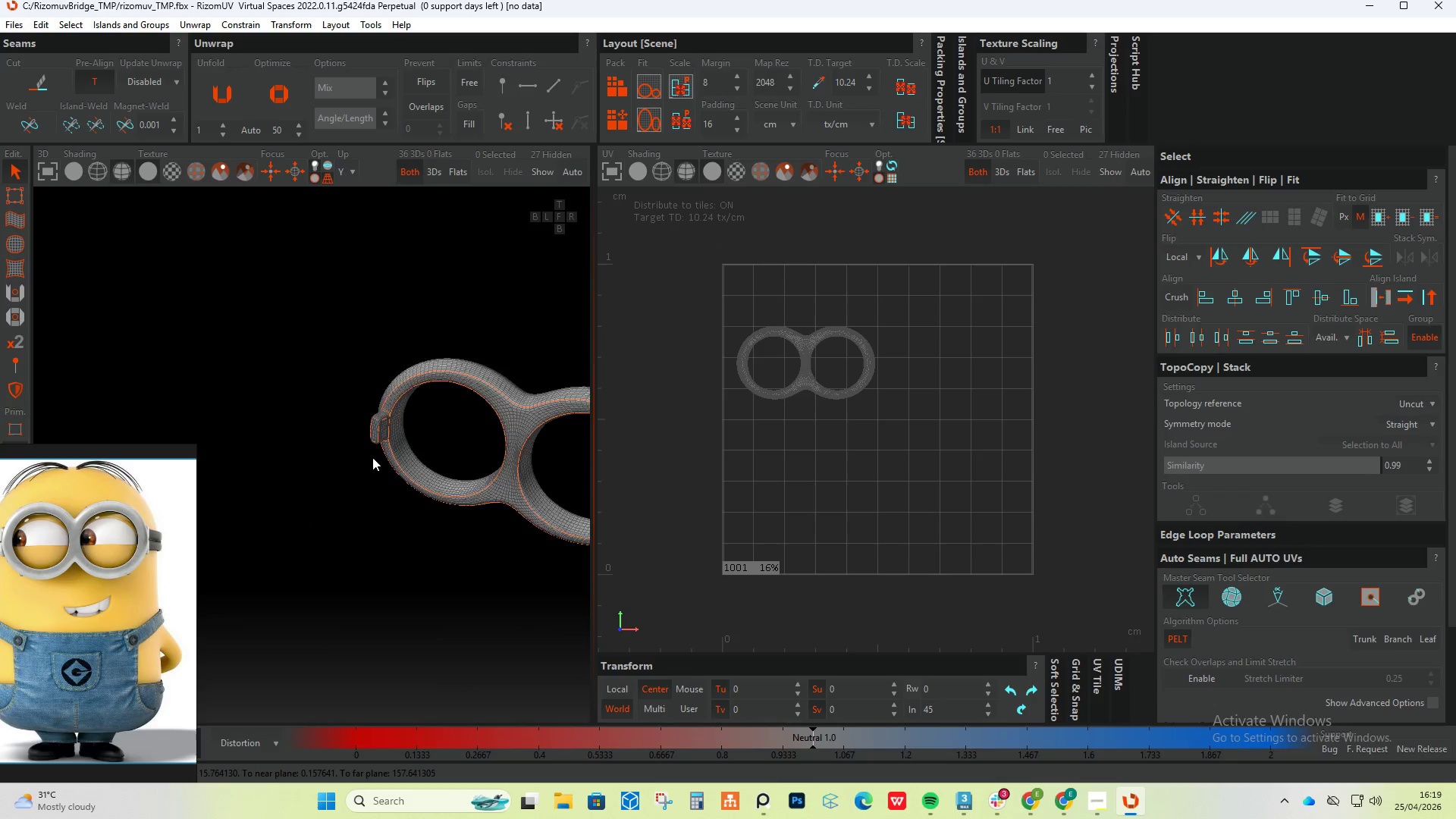 
hold_key(key=AltLeft, duration=0.59)
 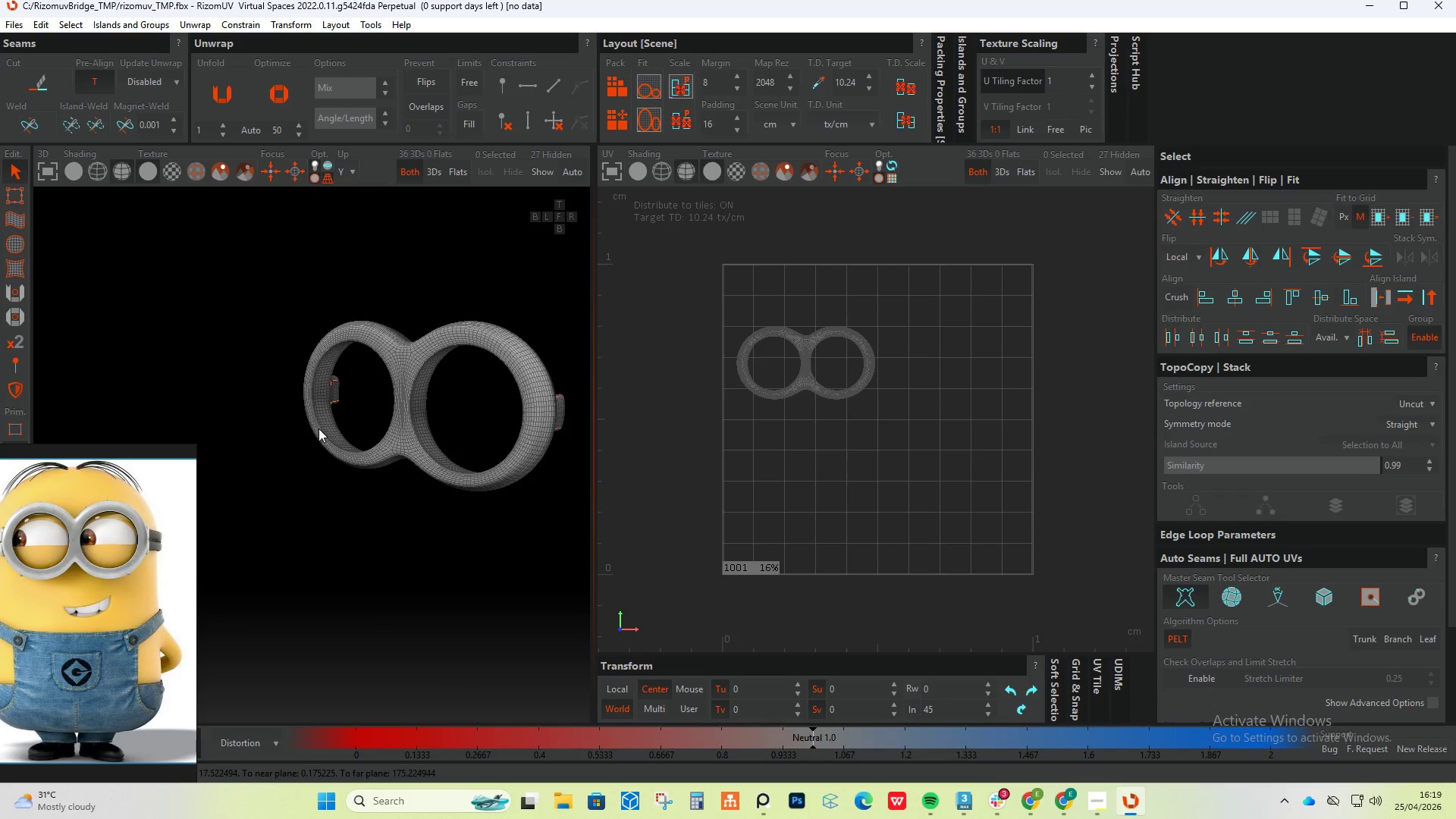 
double_click([318, 422])
 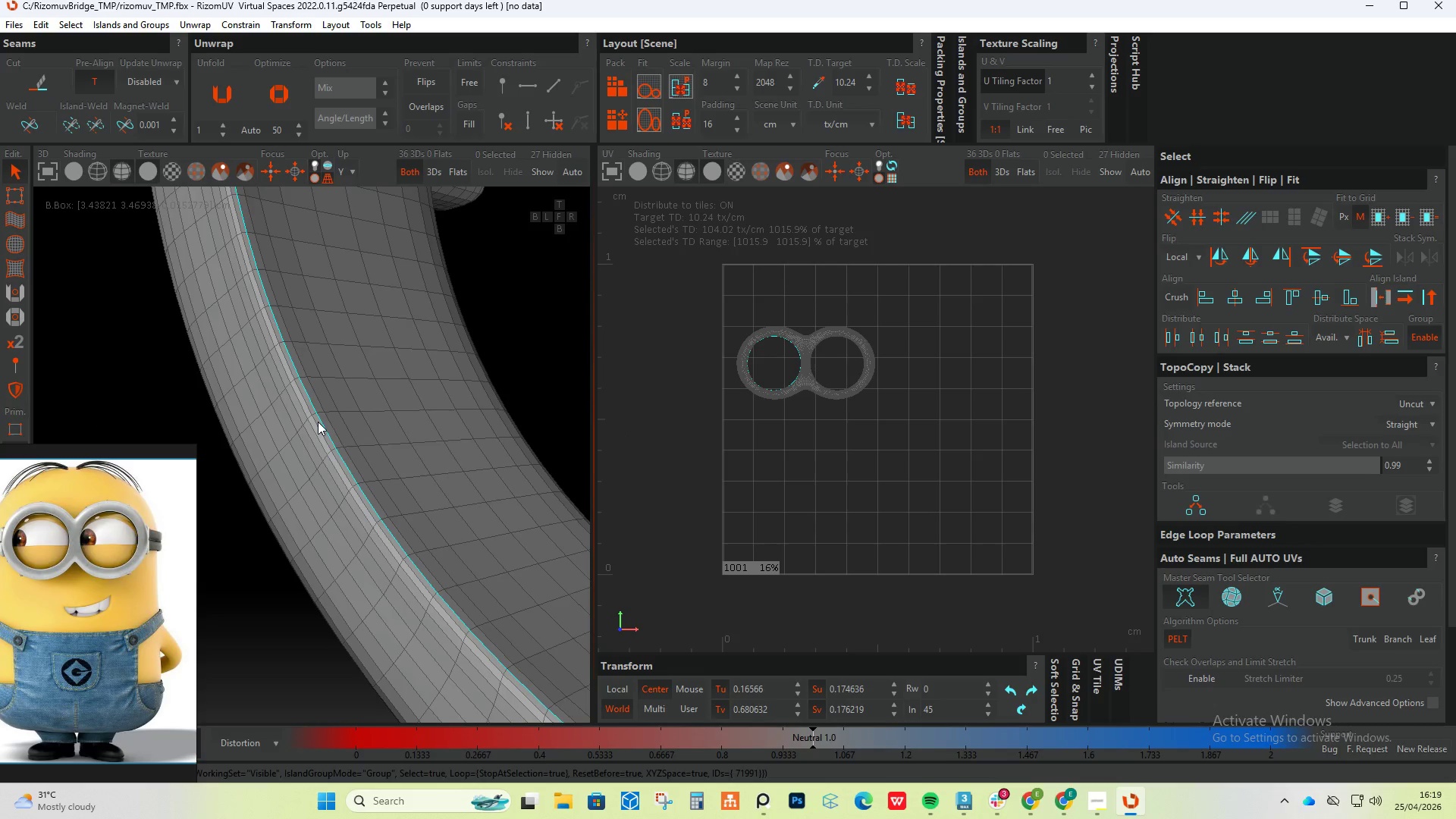 
scroll: coordinate [318, 422], scroll_direction: up, amount: 10.0
 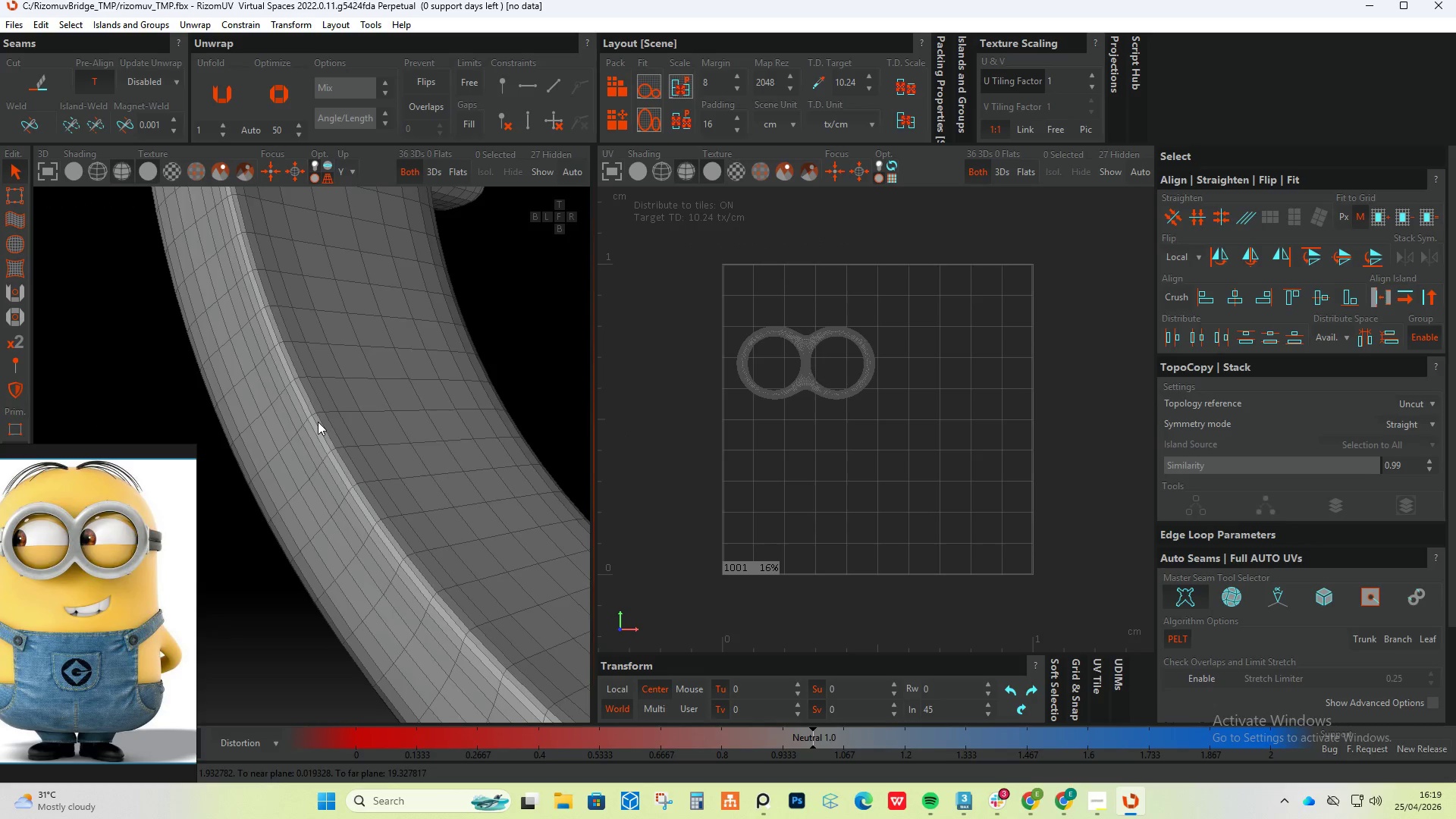 
hold_key(key=ControlLeft, duration=0.84)
 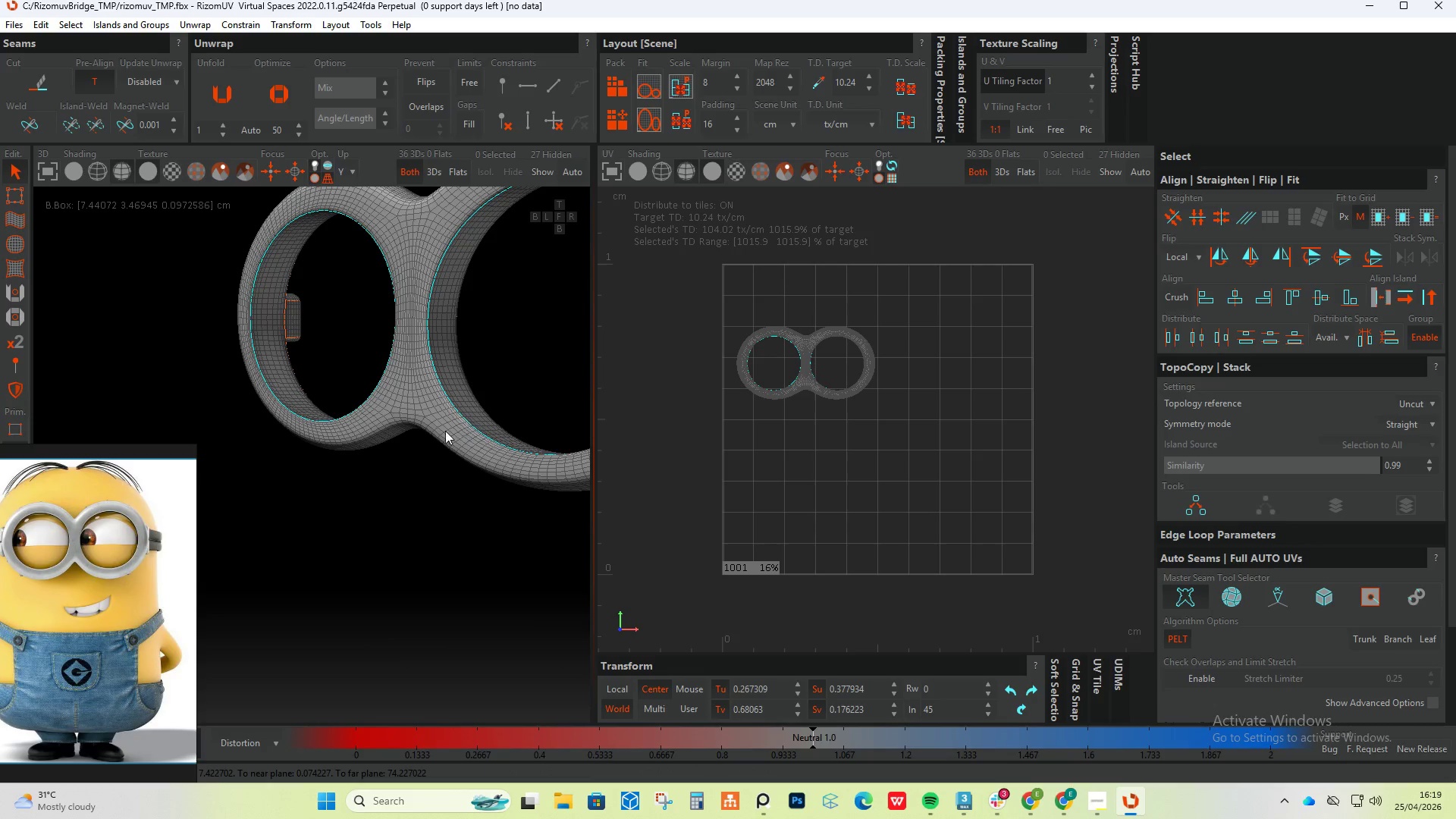 
scroll: coordinate [488, 439], scroll_direction: down, amount: 4.0
 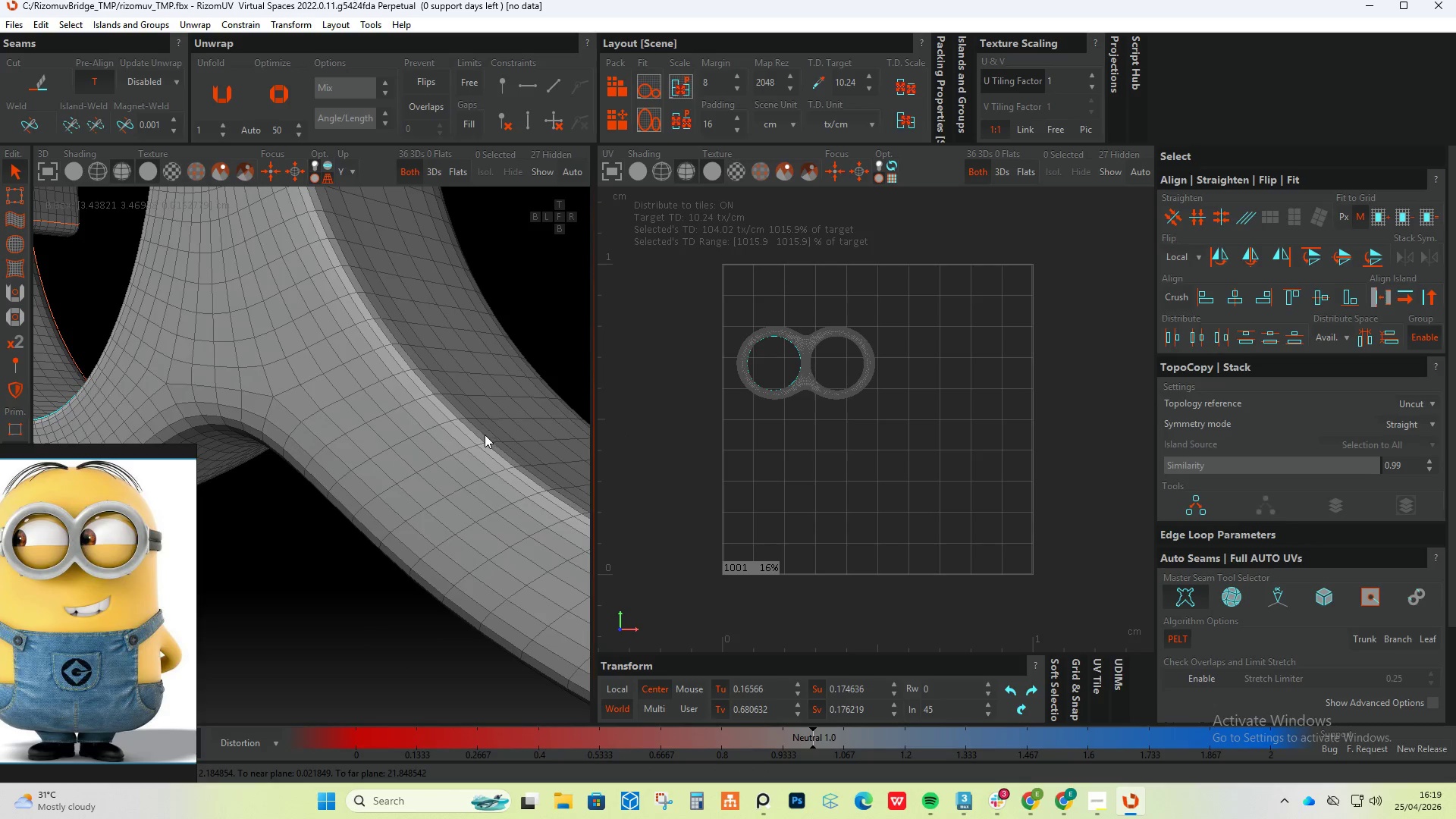 
double_click([482, 435])
 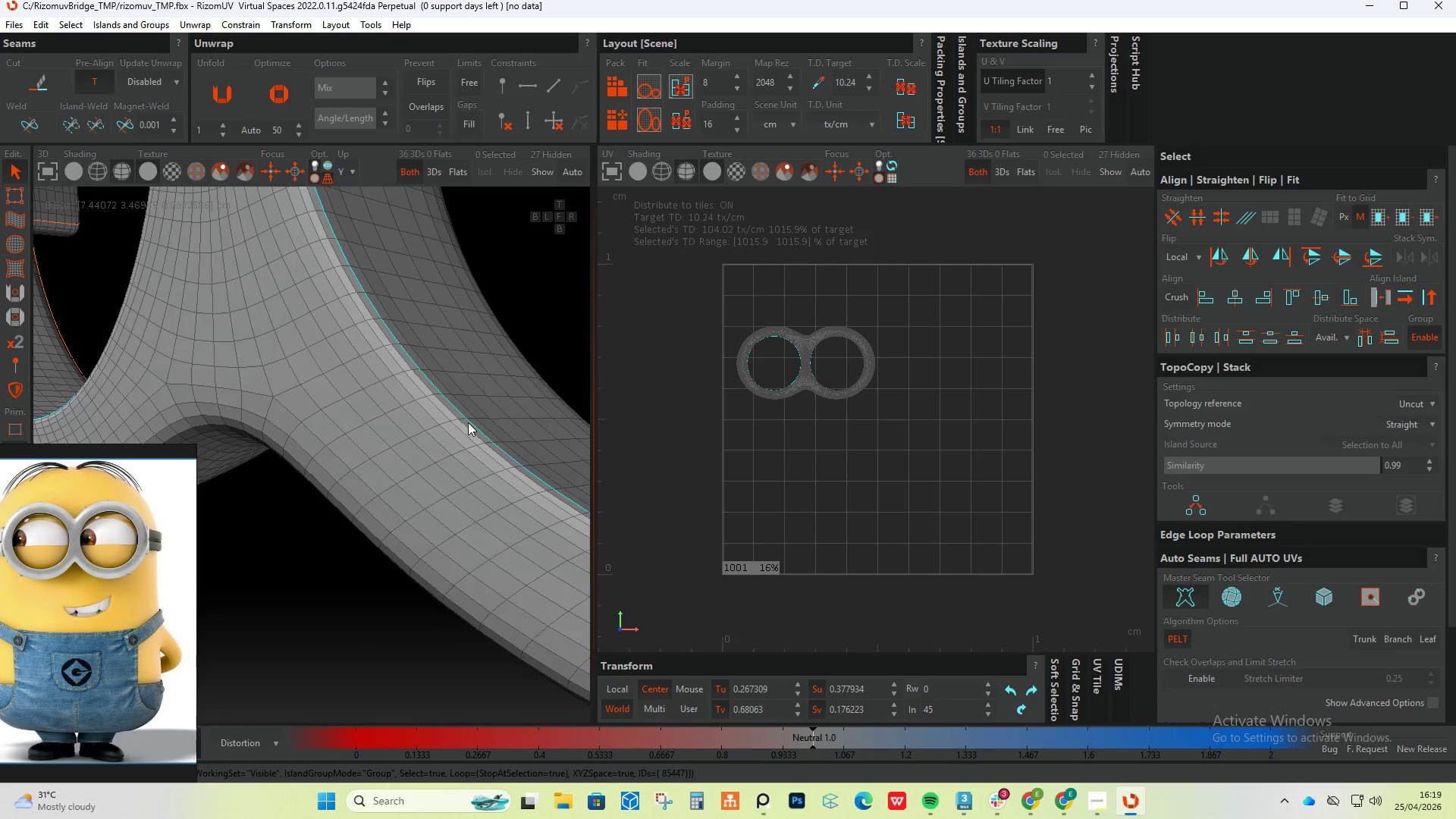 
hold_key(key=AltLeft, duration=0.48)
 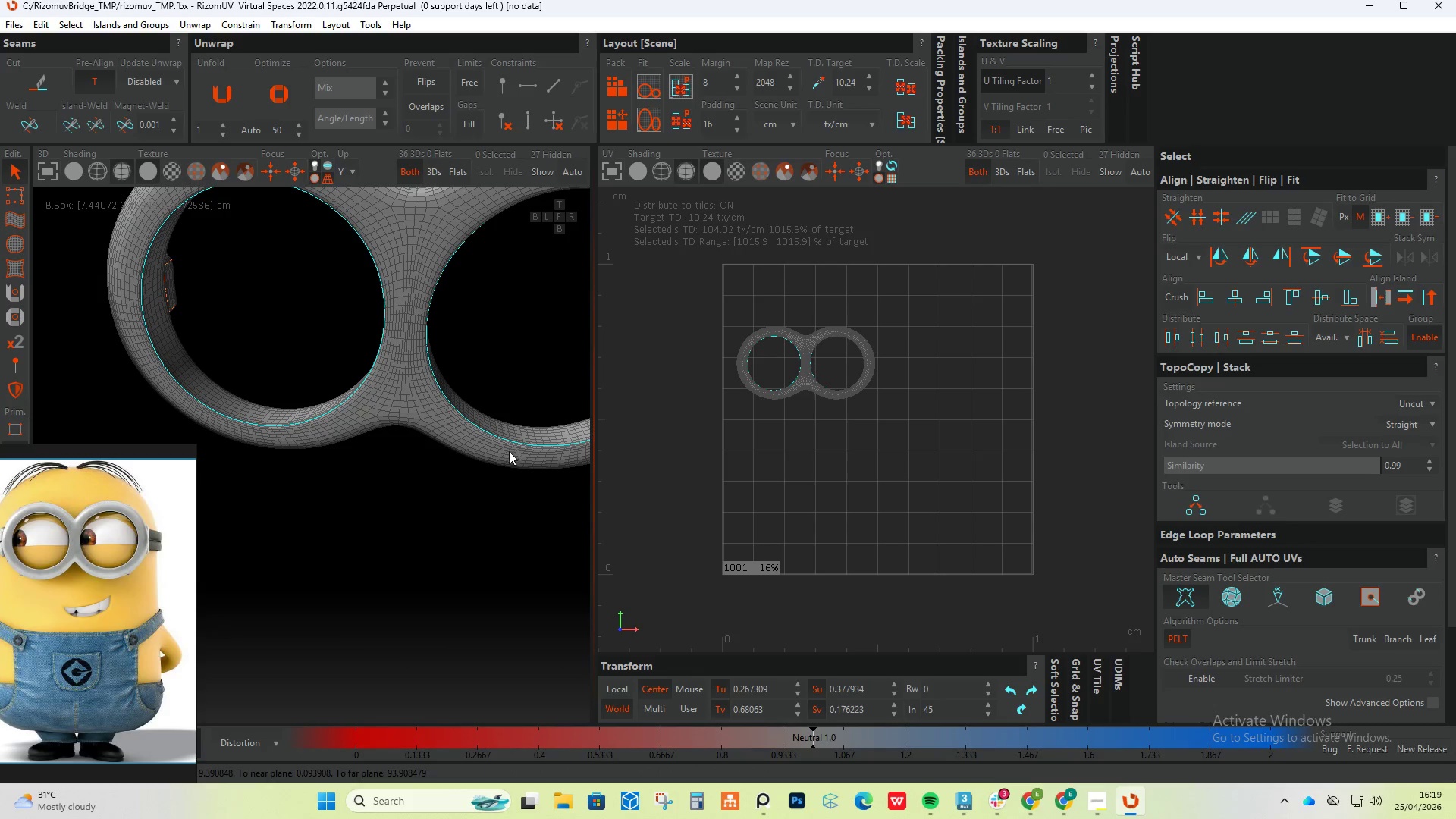 
scroll: coordinate [468, 422], scroll_direction: down, amount: 8.0
 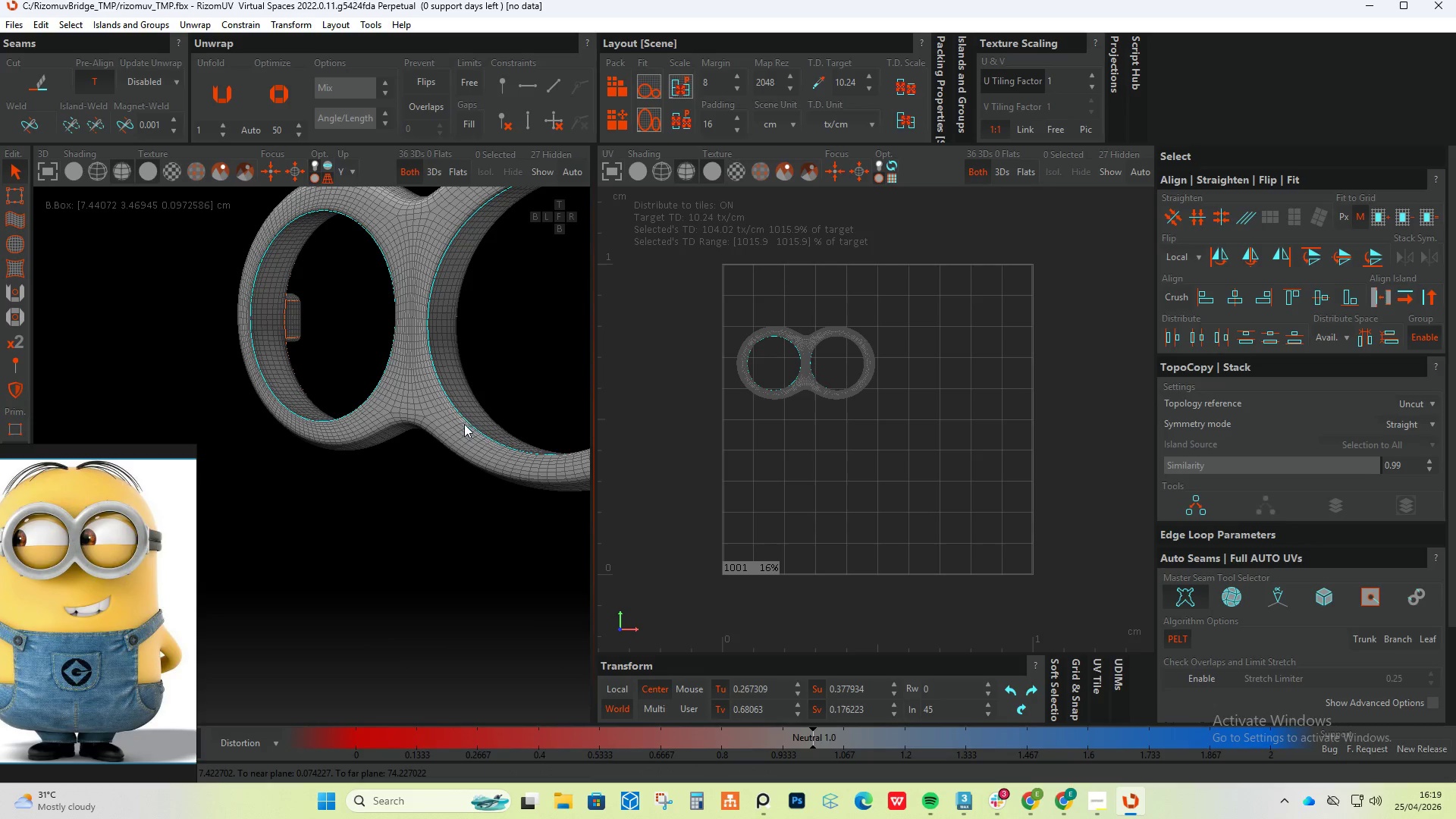 
key(C)
 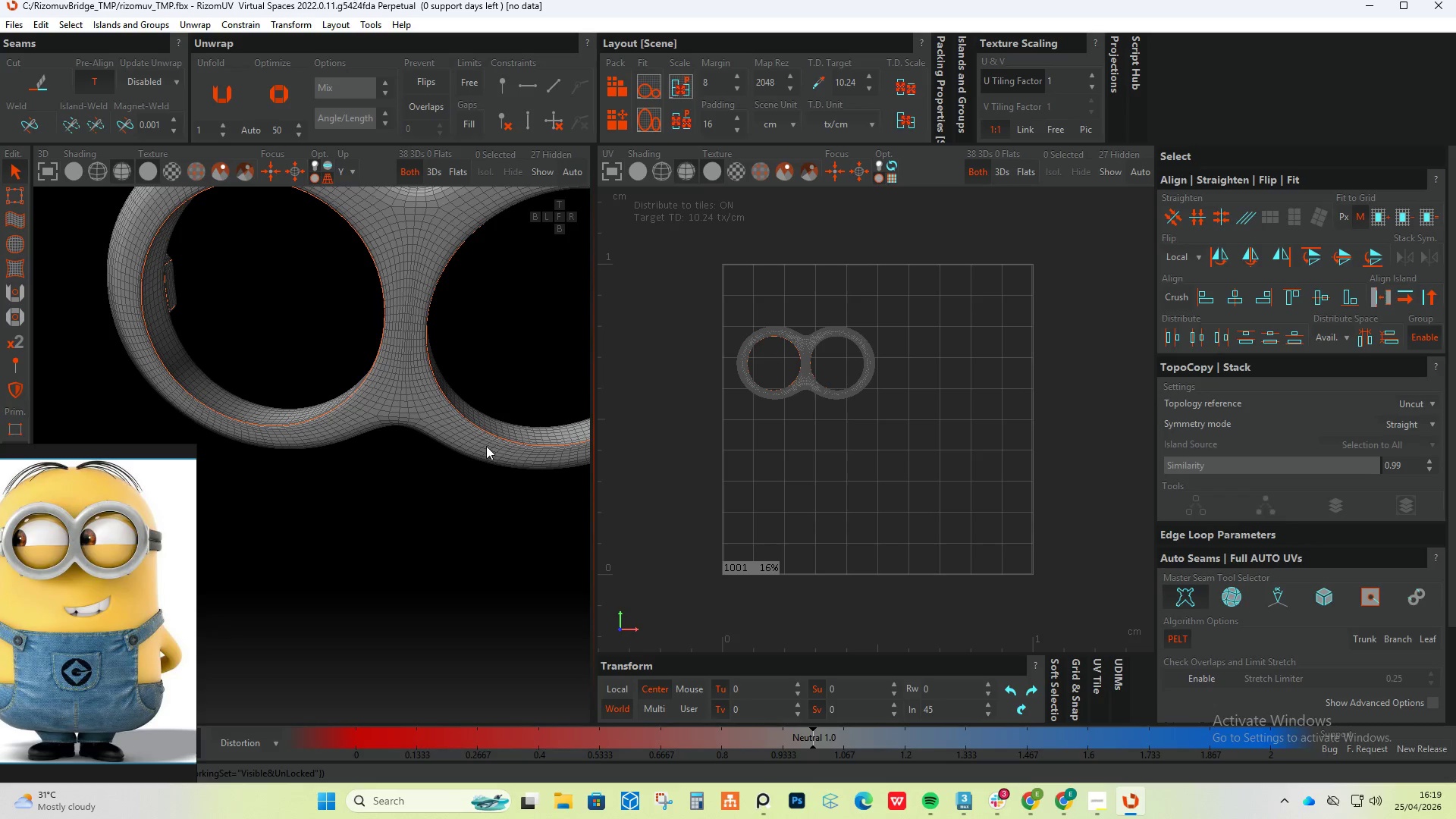 
hold_key(key=AltLeft, duration=5.81)
 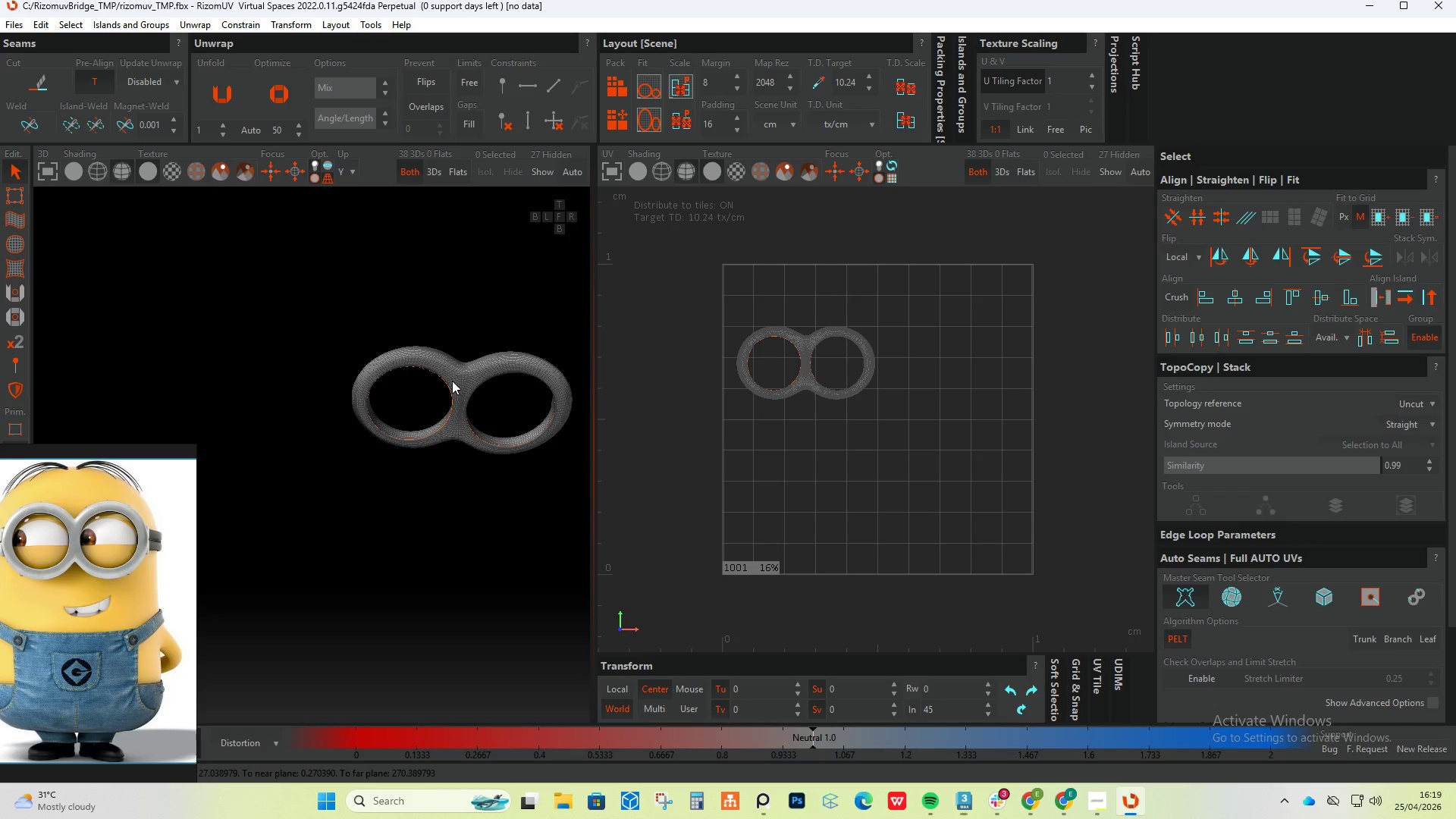 
scroll: coordinate [483, 447], scroll_direction: down, amount: 5.0
 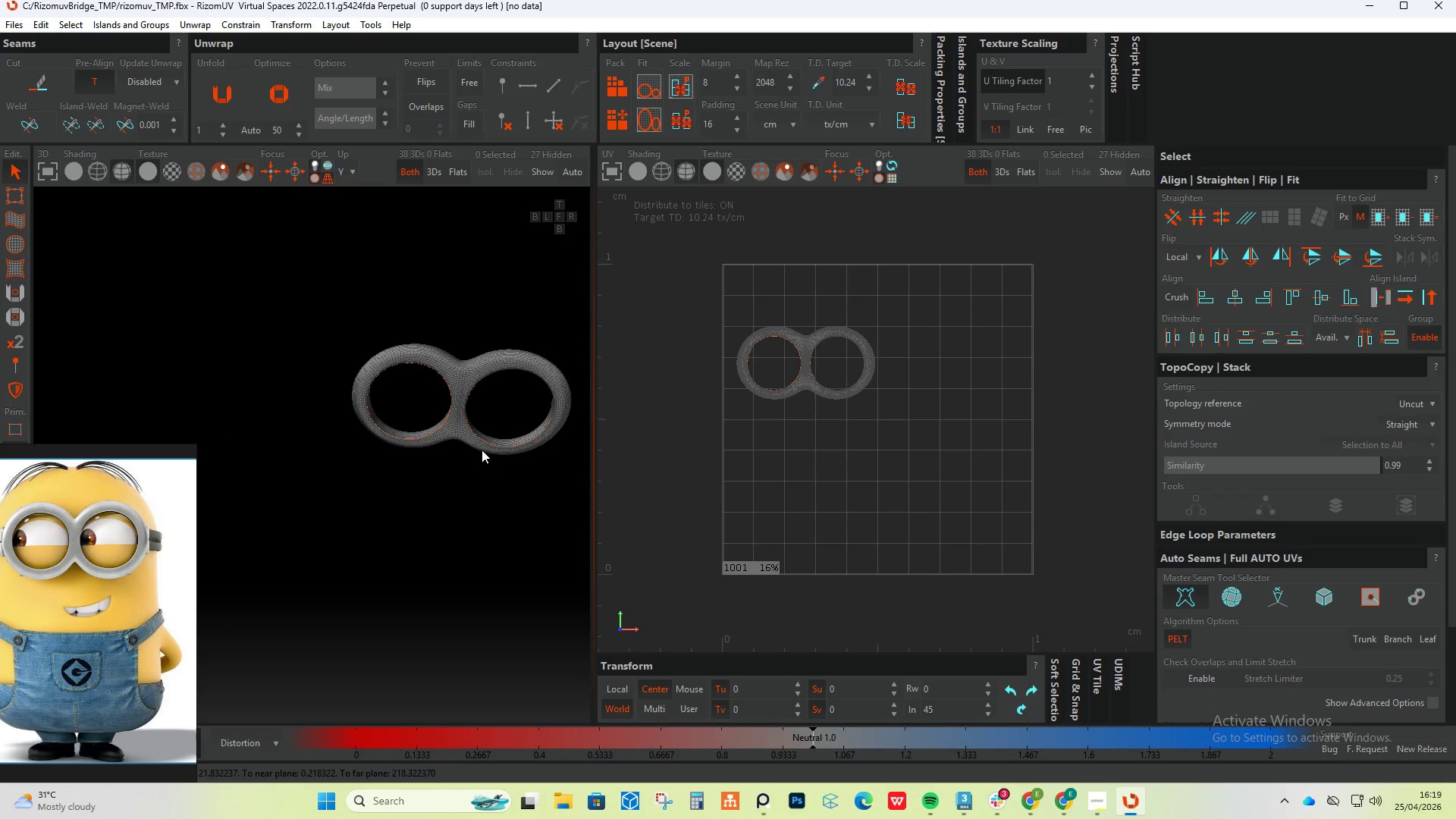 
scroll: coordinate [513, 466], scroll_direction: up, amount: 2.0
 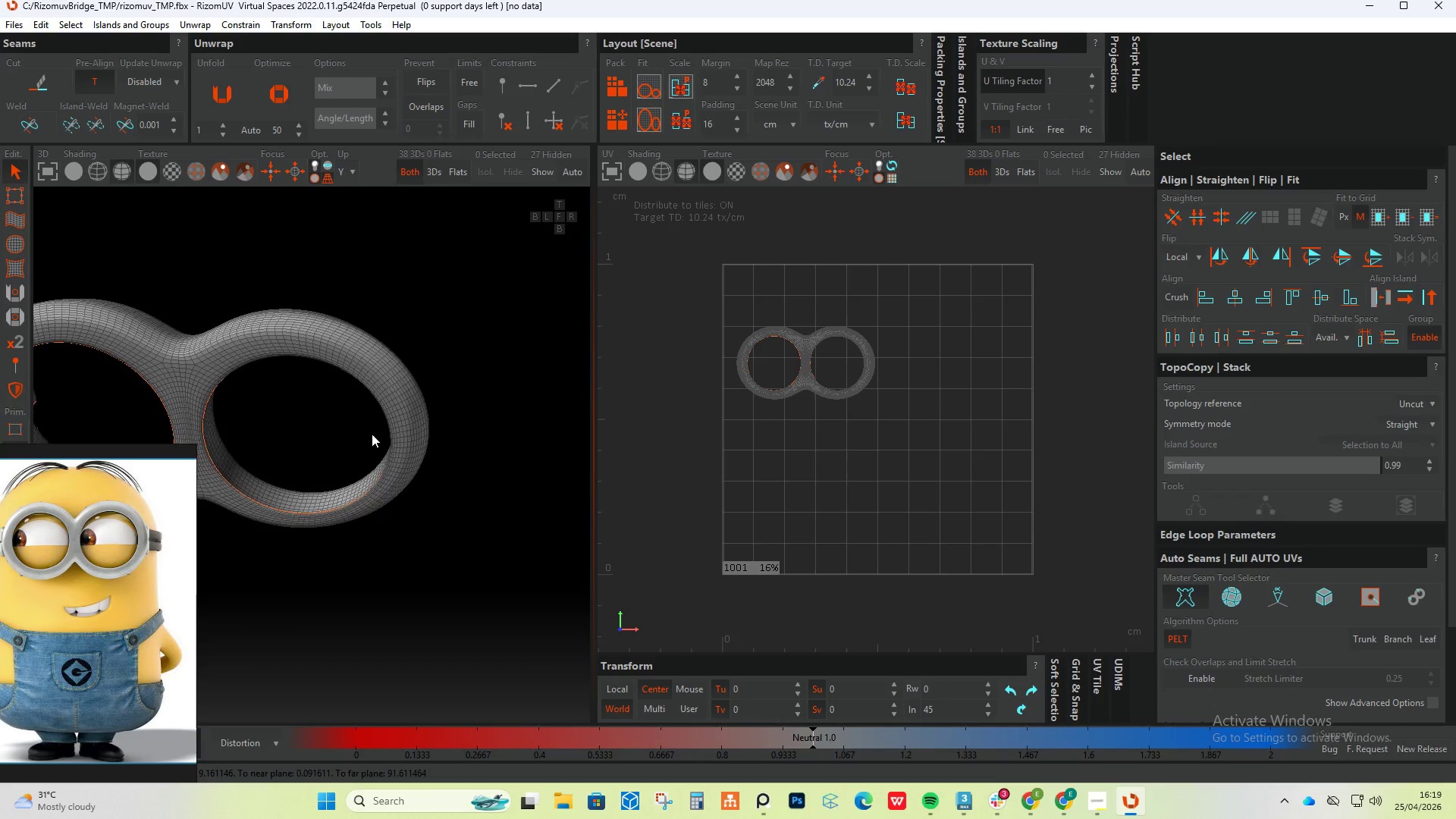 
hold_key(key=AltLeft, duration=1.89)
 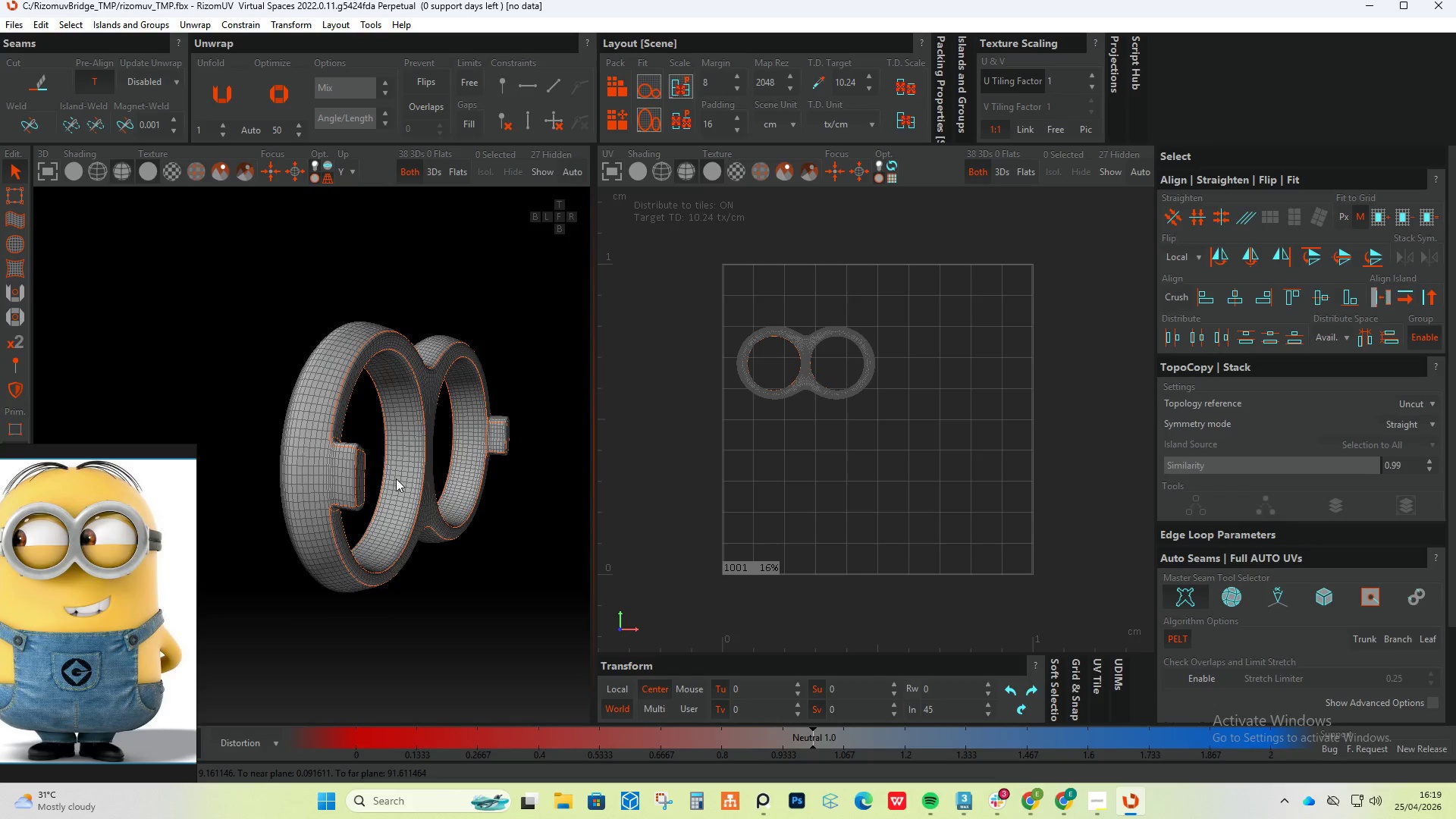 
scroll: coordinate [397, 482], scroll_direction: up, amount: 3.0
 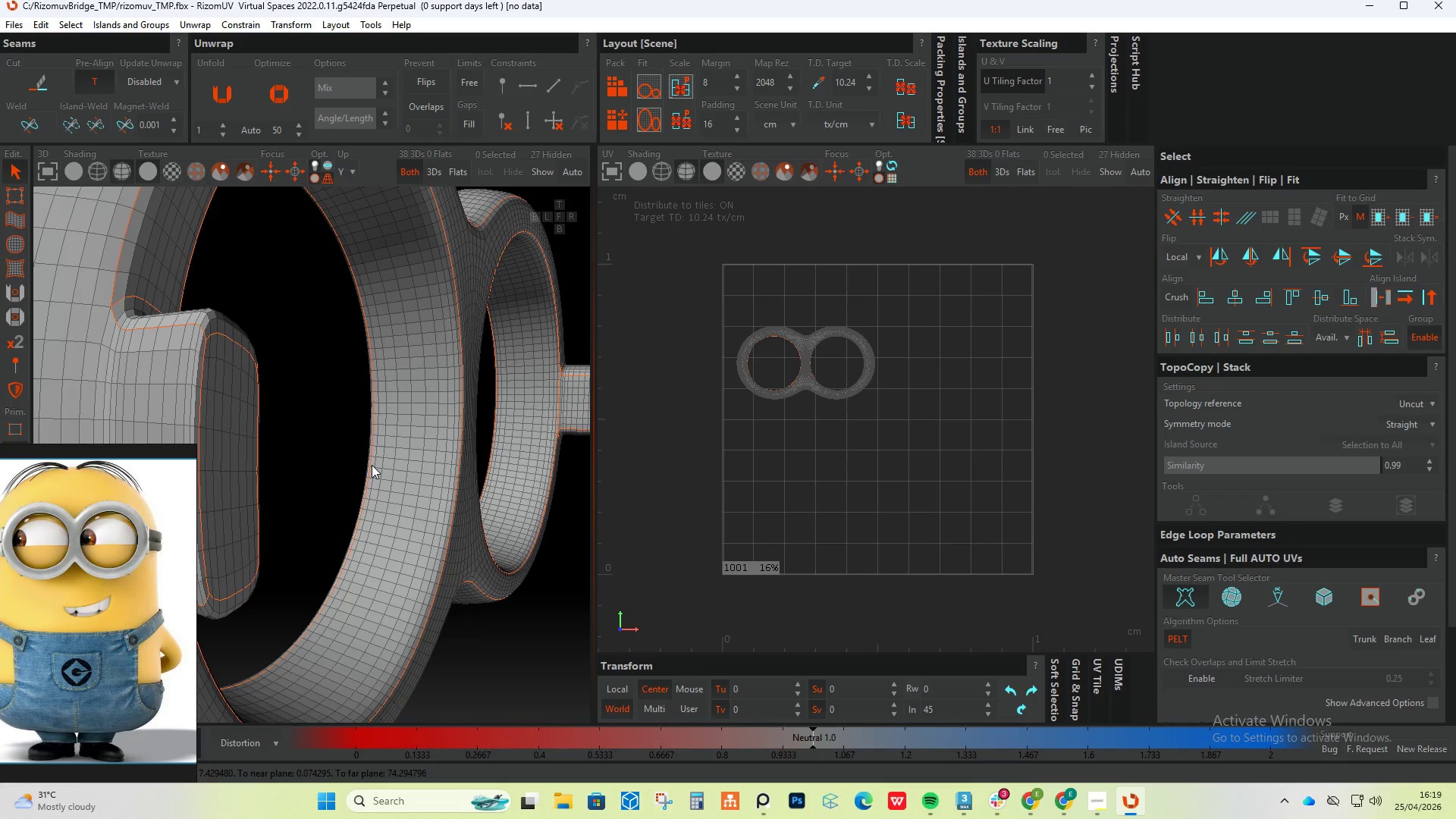 
scroll: coordinate [372, 465], scroll_direction: down, amount: 1.0
 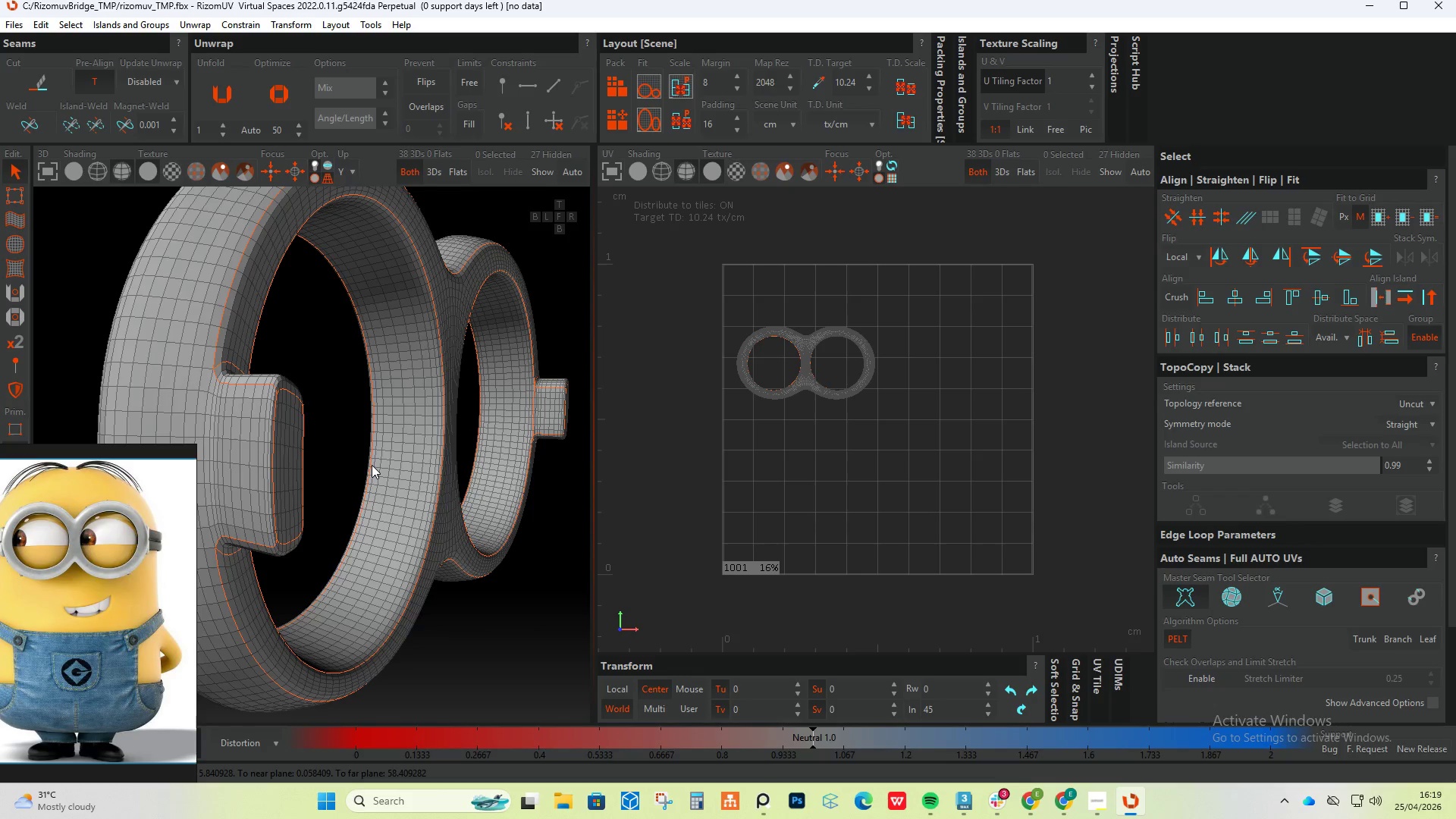 
hold_key(key=AltLeft, duration=1.24)
 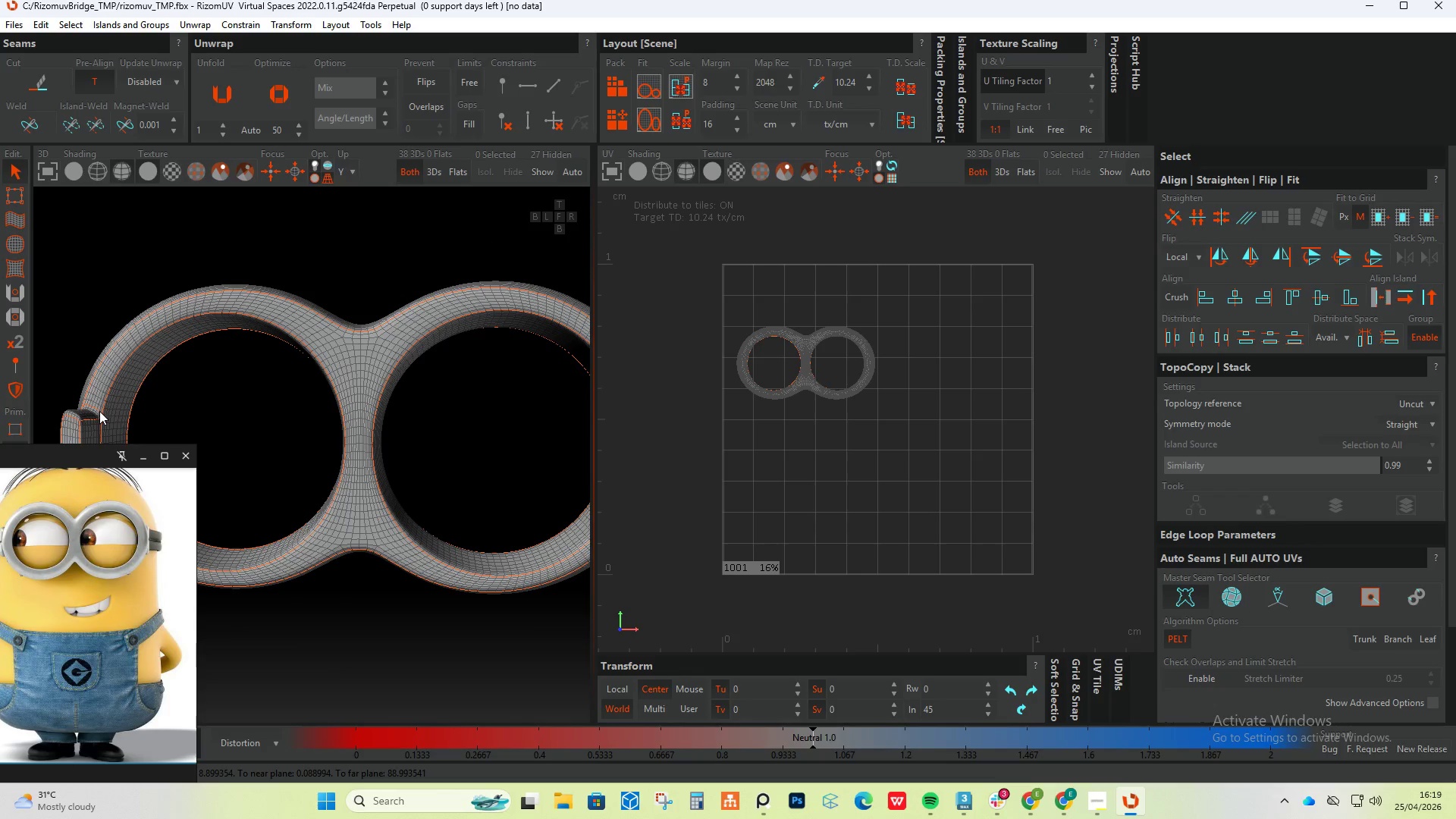 
scroll: coordinate [372, 465], scroll_direction: down, amount: 2.0
 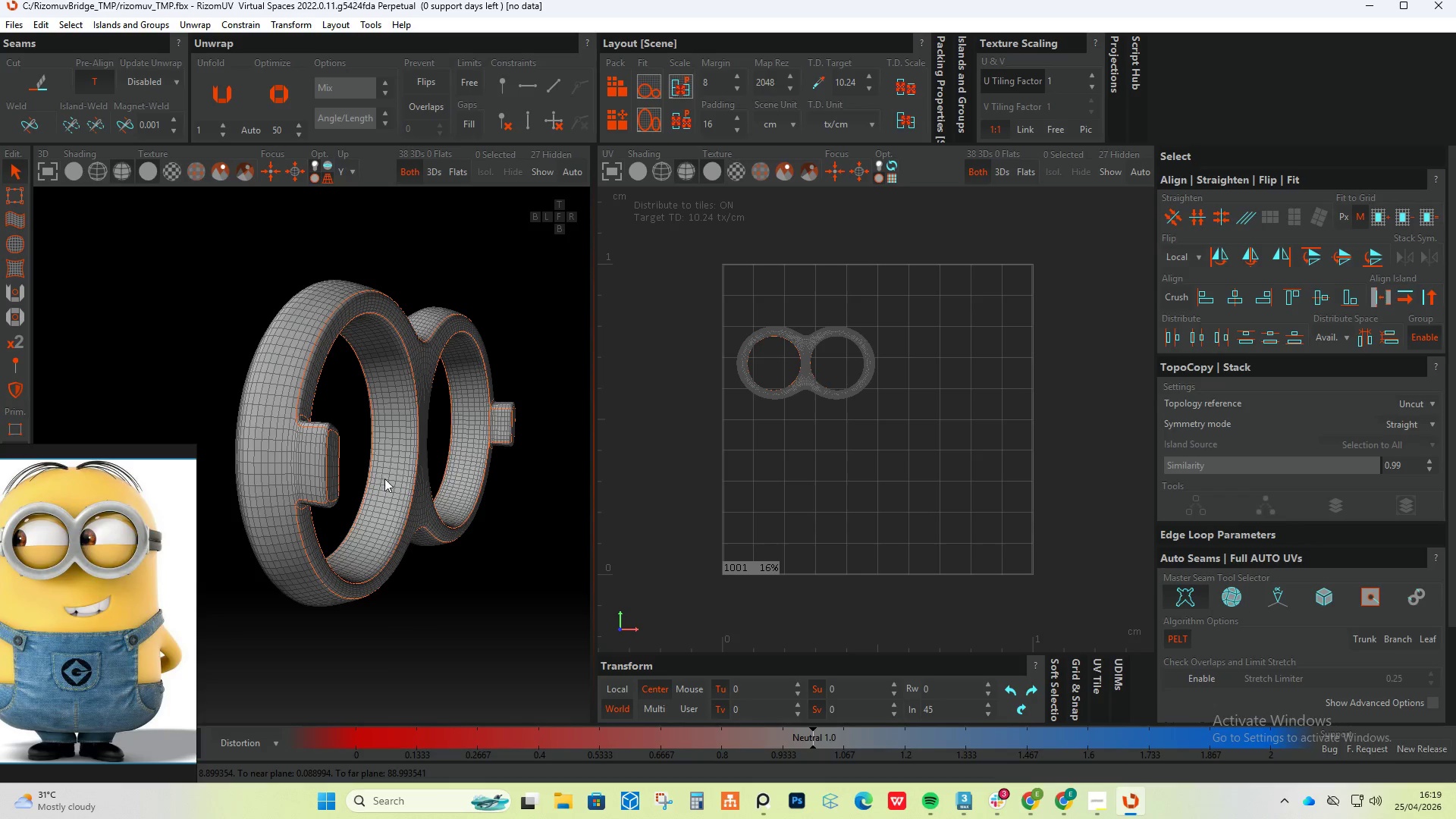 
scroll: coordinate [98, 418], scroll_direction: up, amount: 8.0
 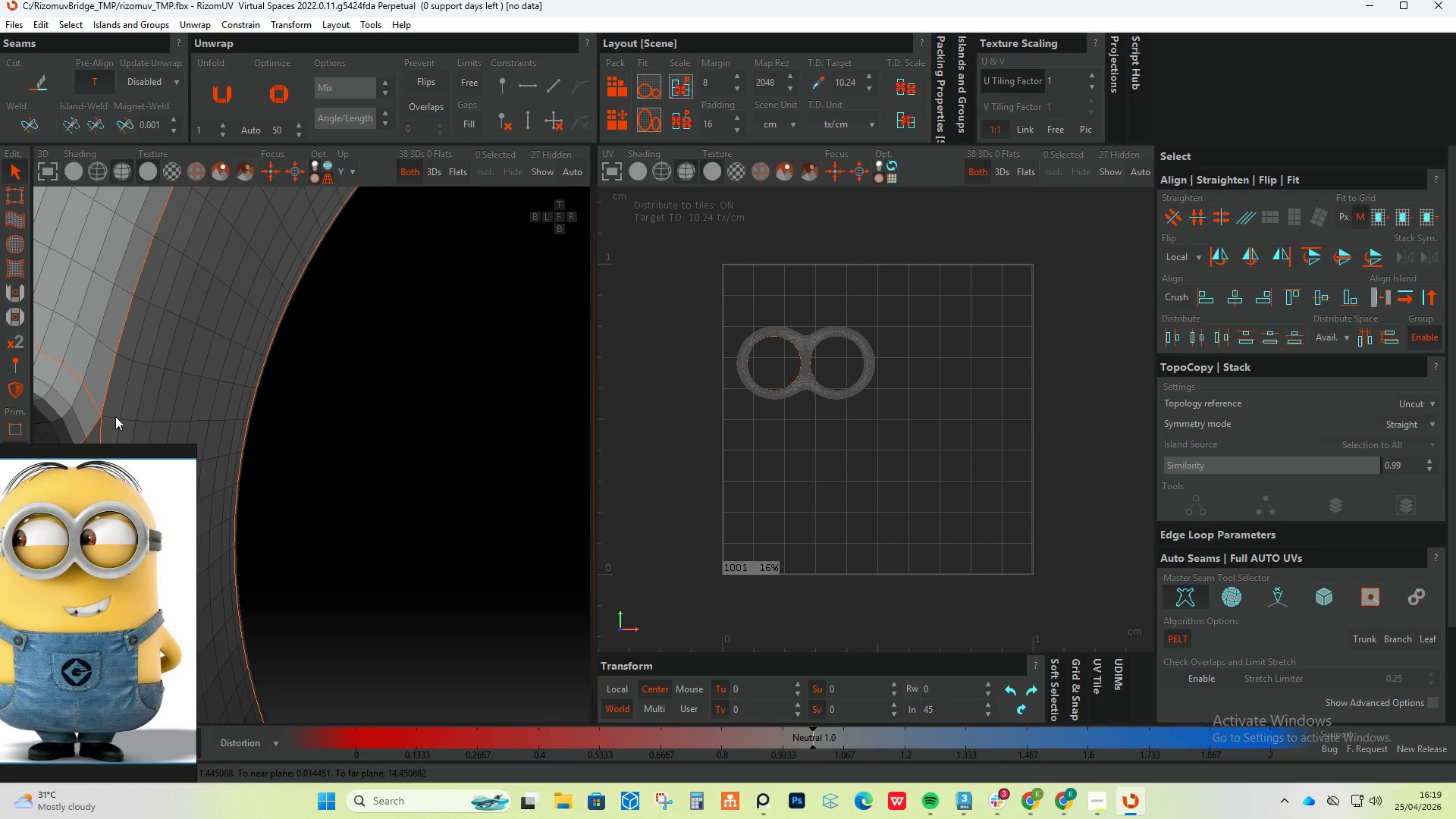 
double_click([115, 416])
 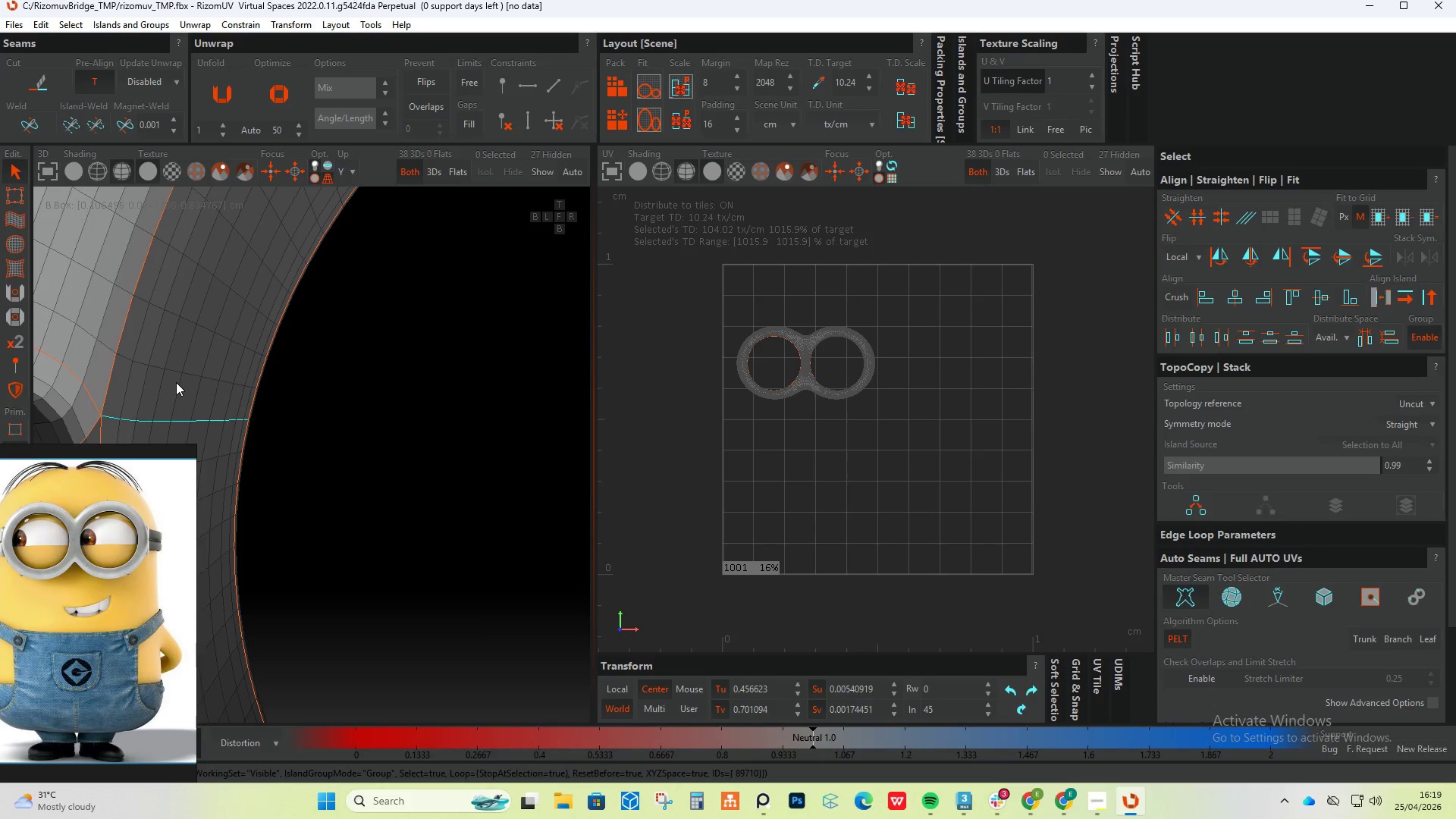 
hold_key(key=AltLeft, duration=0.86)
 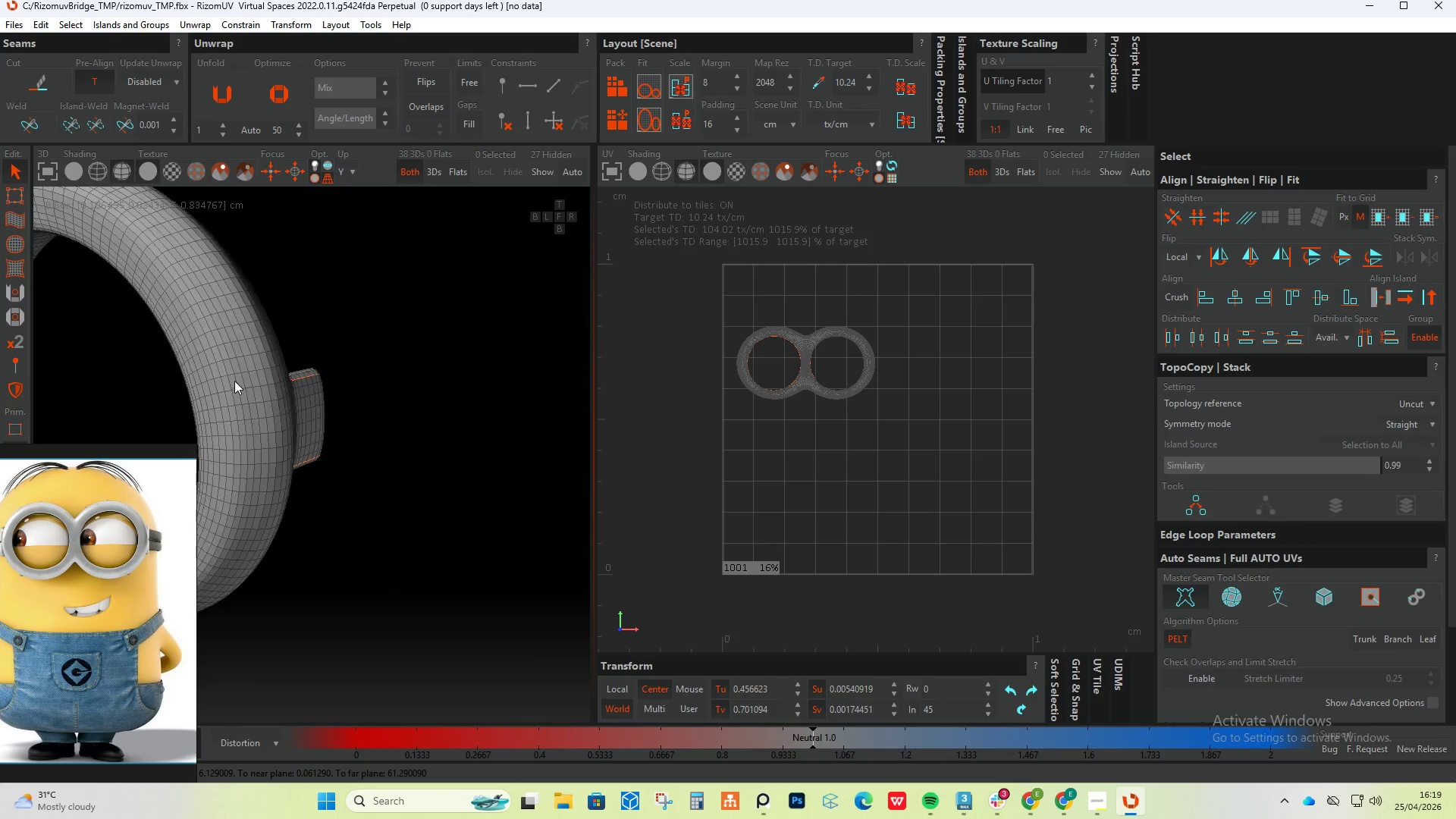 
scroll: coordinate [178, 382], scroll_direction: down, amount: 8.0
 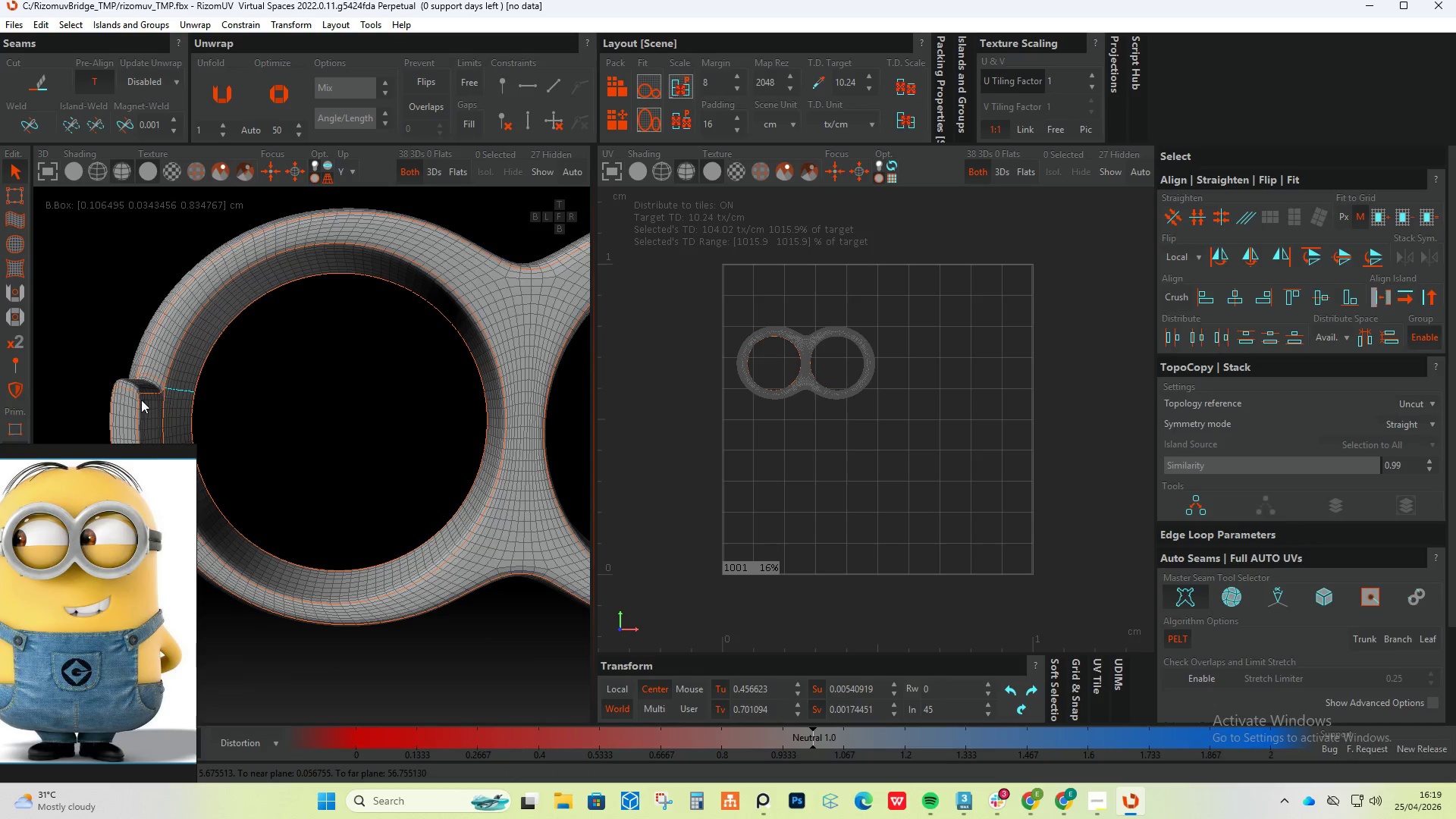 
hold_key(key=AltLeft, duration=0.69)
 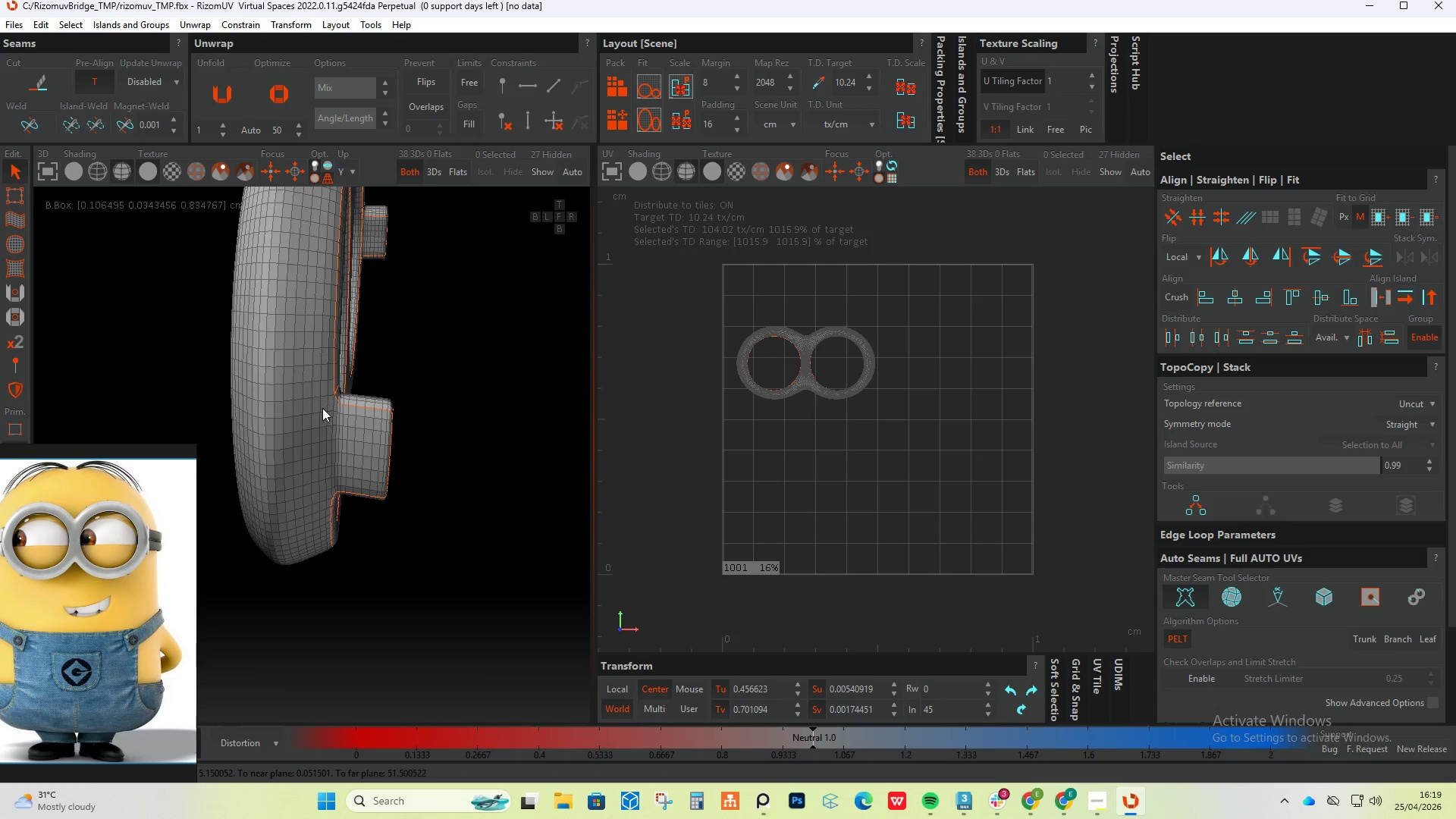 
hold_key(key=ControlLeft, duration=0.83)
 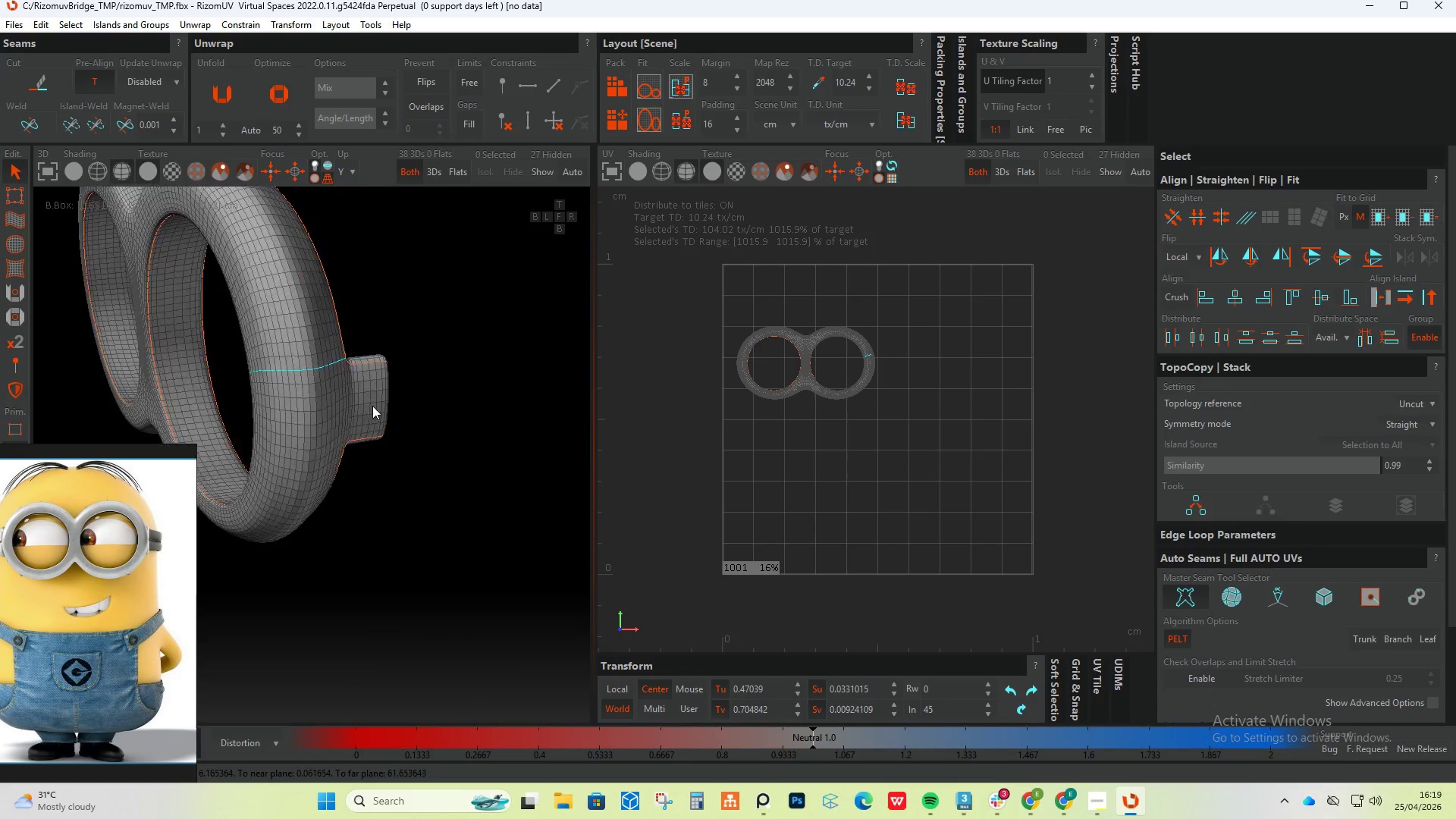 
scroll: coordinate [328, 395], scroll_direction: up, amount: 5.0
 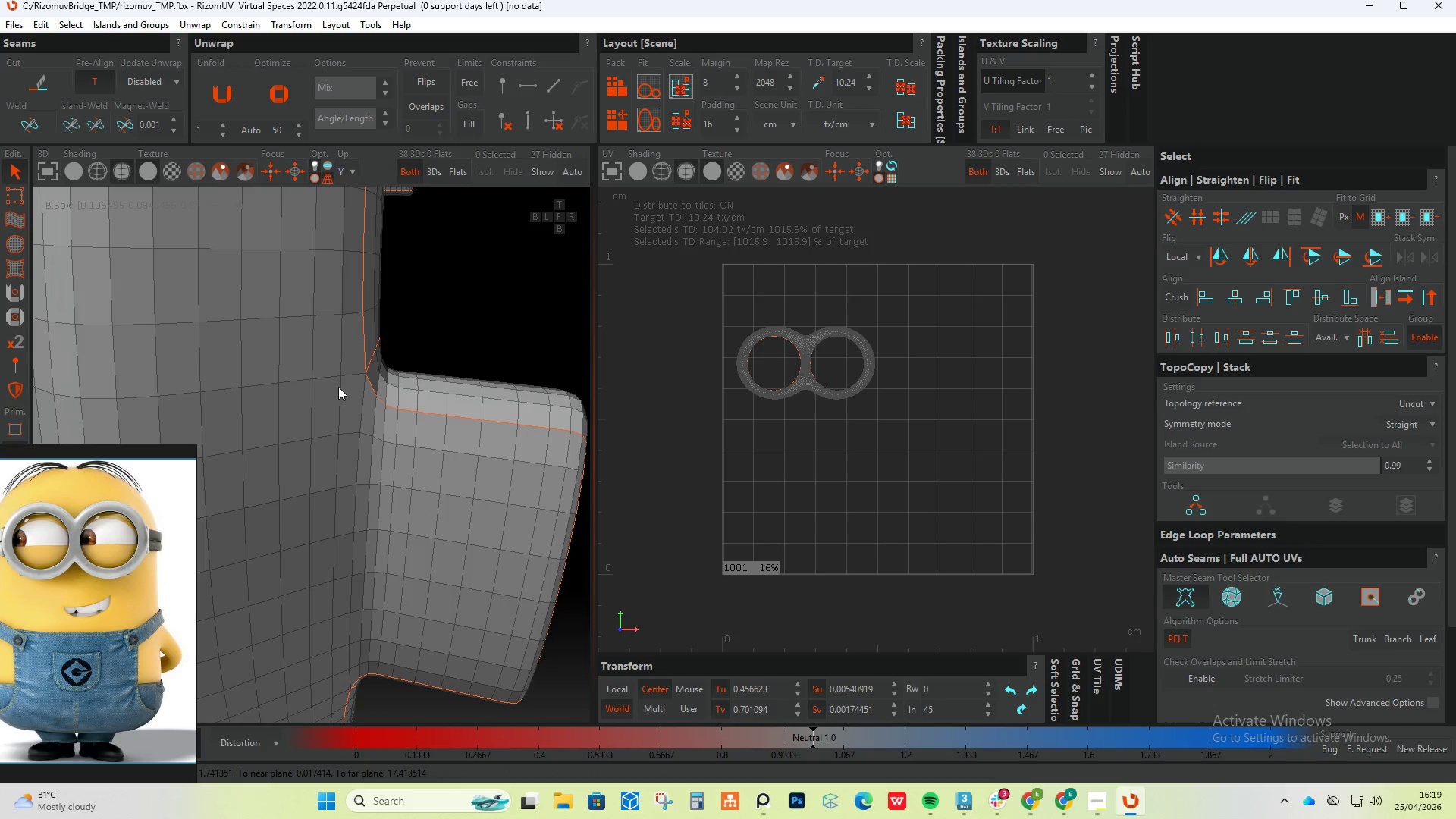 
double_click([359, 377])
 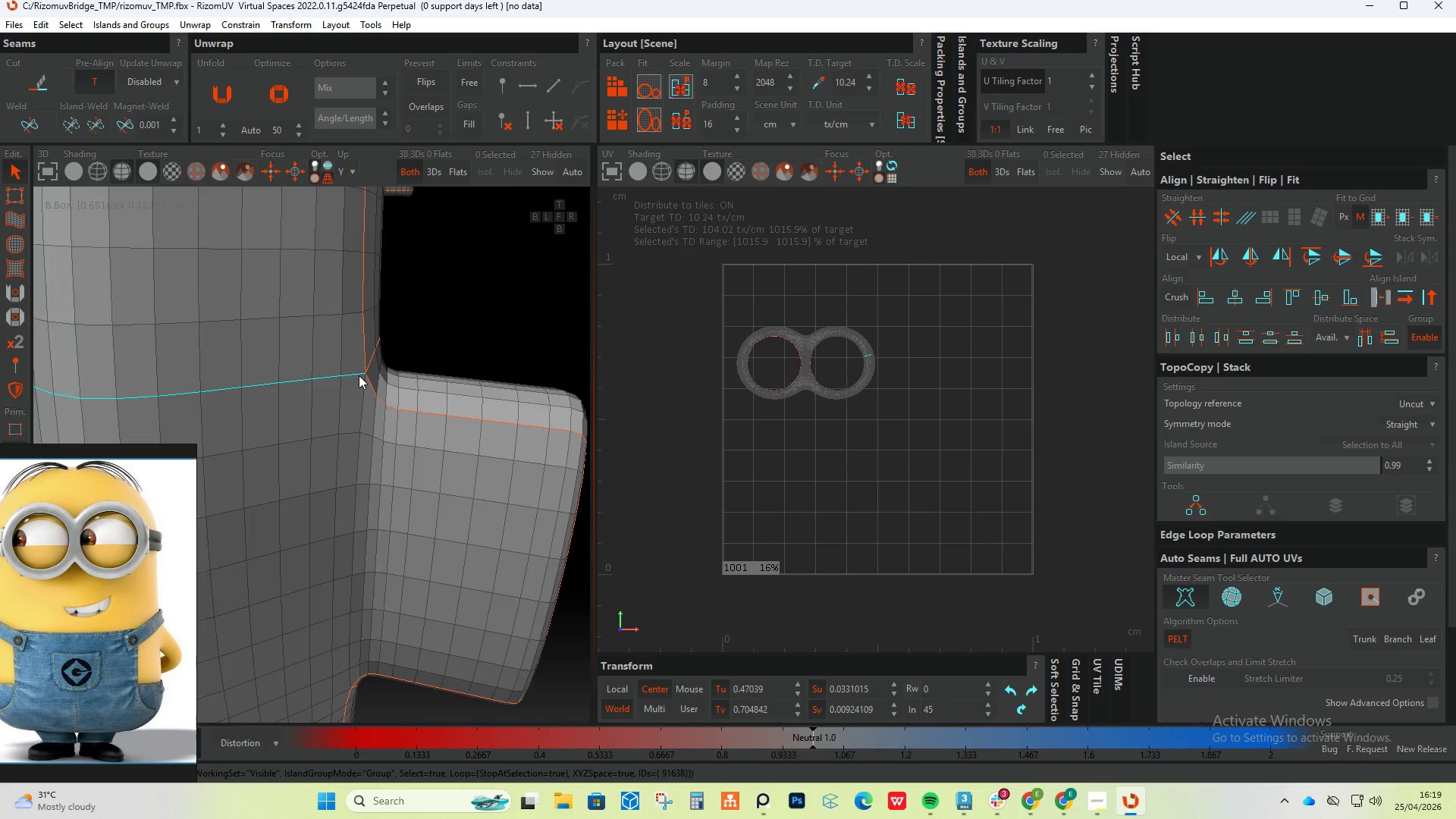 
hold_key(key=AltLeft, duration=1.11)
 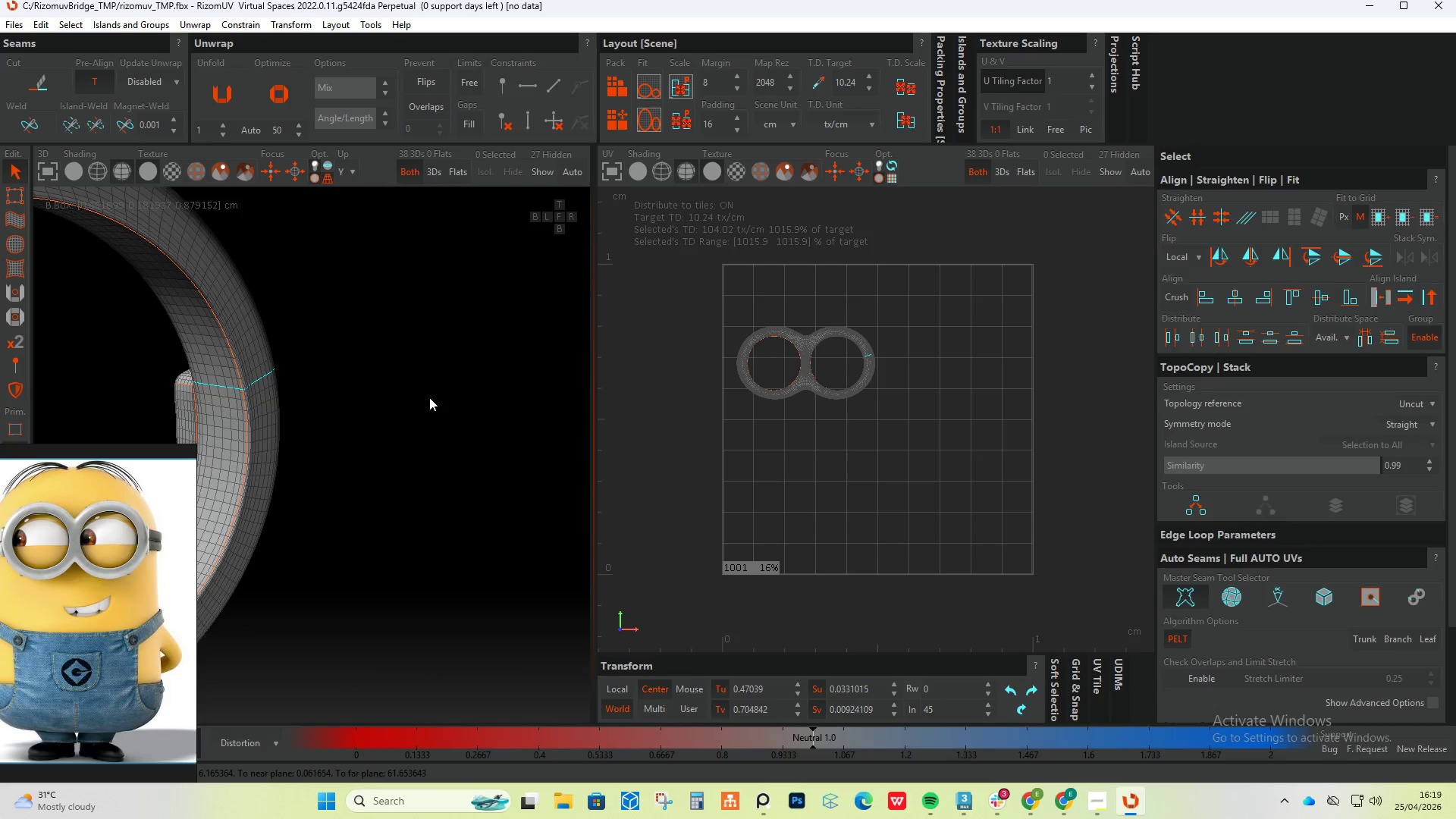 
scroll: coordinate [369, 376], scroll_direction: down, amount: 7.0
 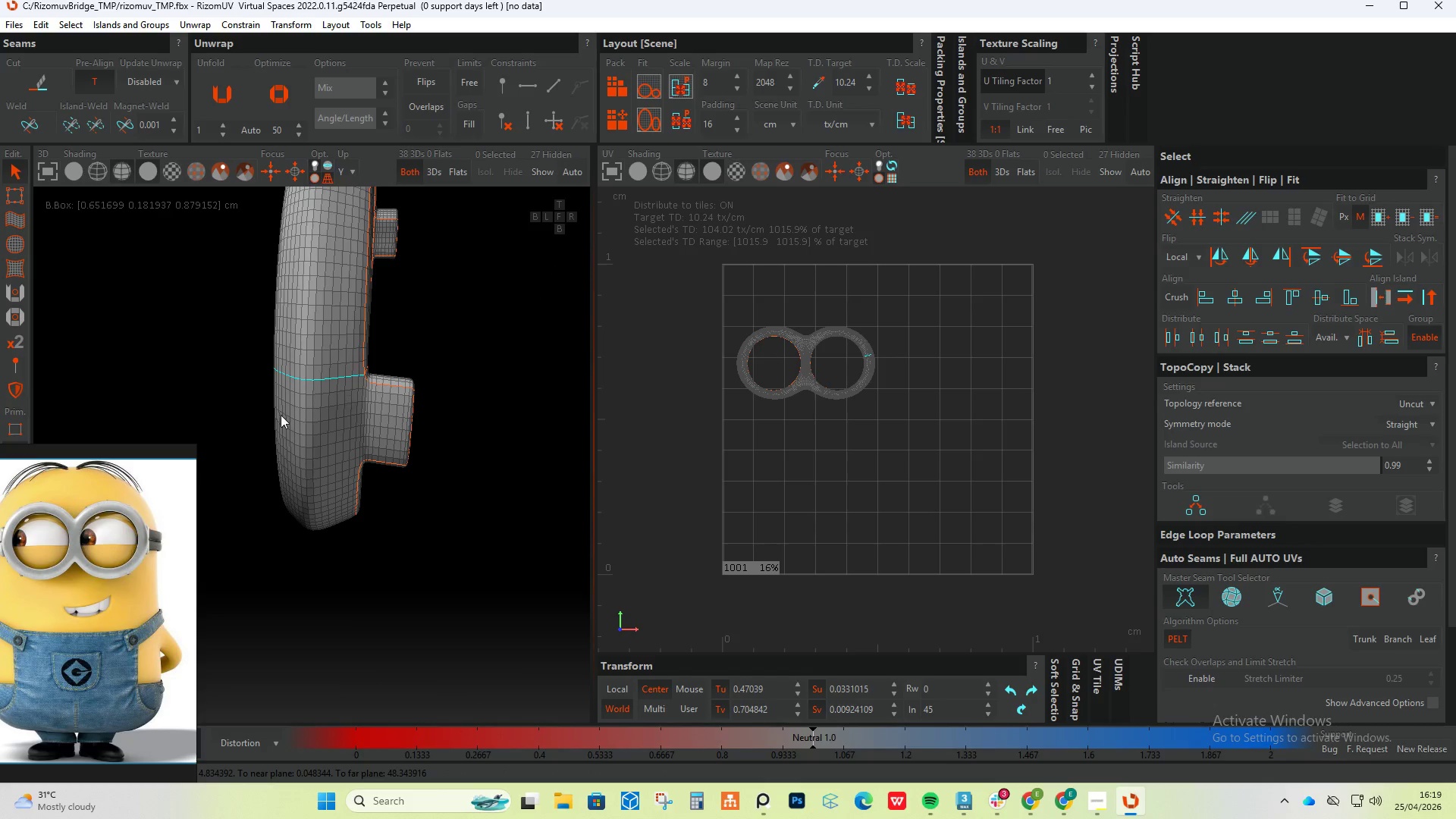 
key(C)
 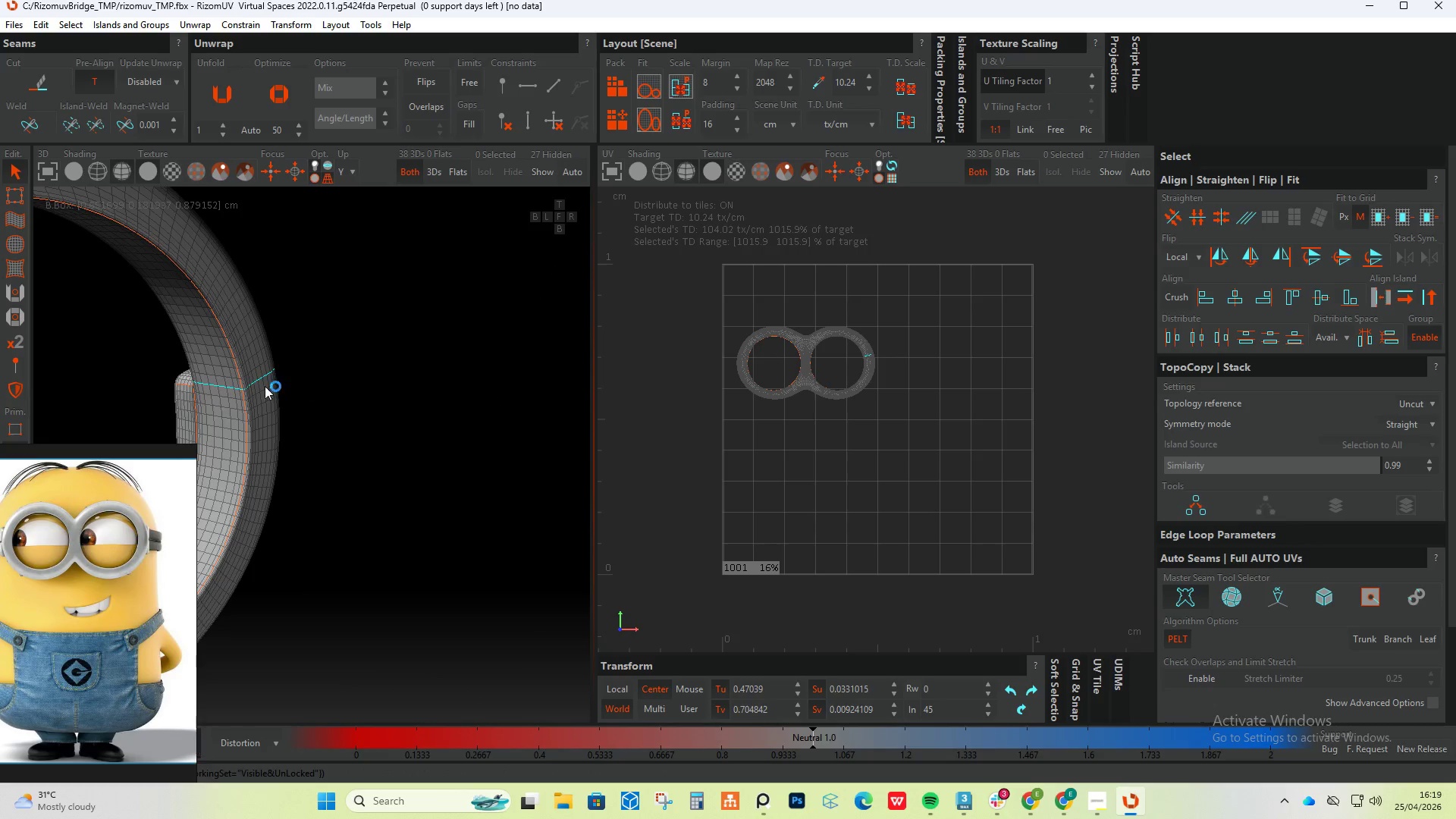 
scroll: coordinate [219, 394], scroll_direction: up, amount: 5.0
 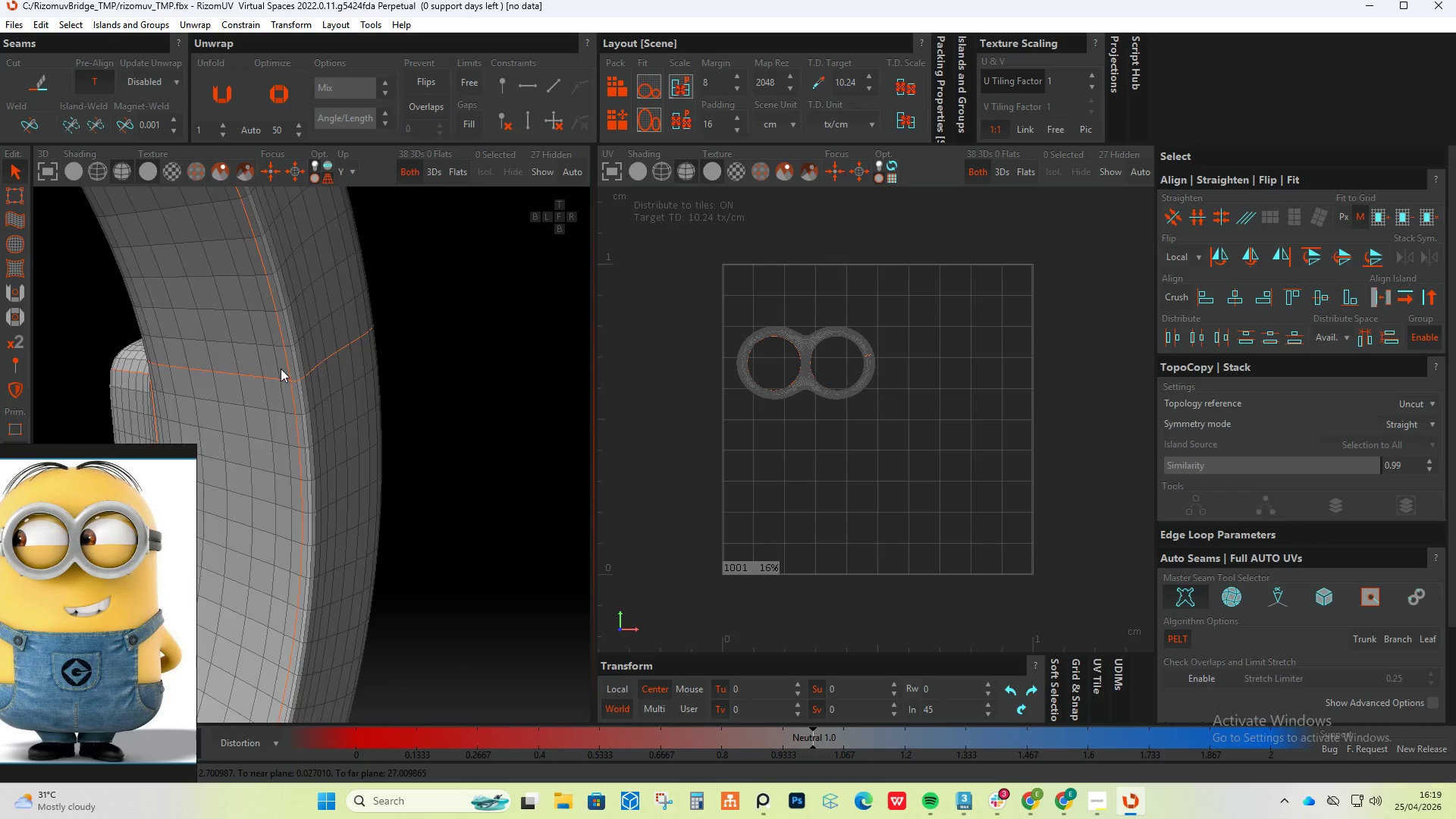 
hold_key(key=AltLeft, duration=0.77)
 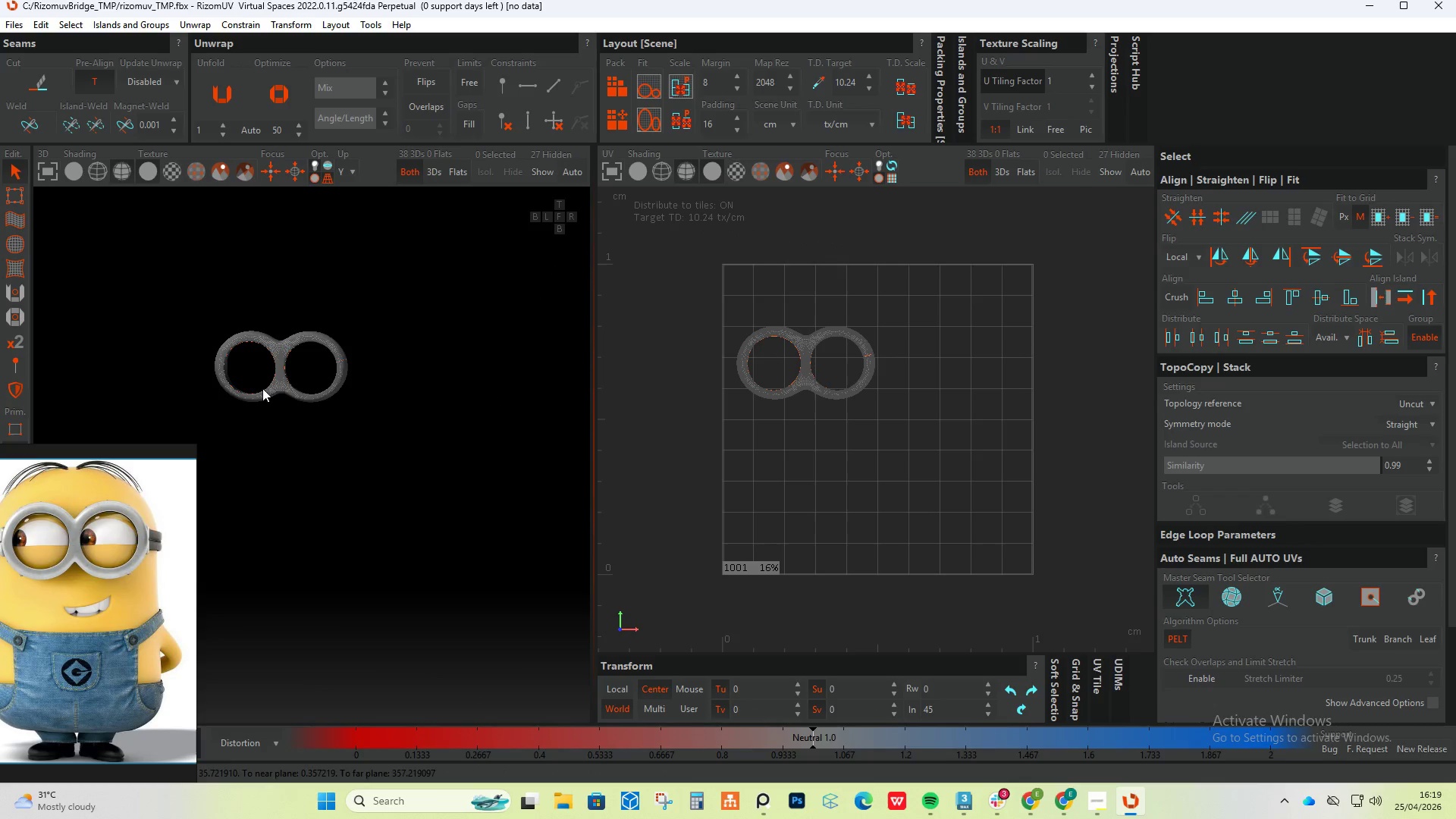 
scroll: coordinate [337, 361], scroll_direction: down, amount: 16.0
 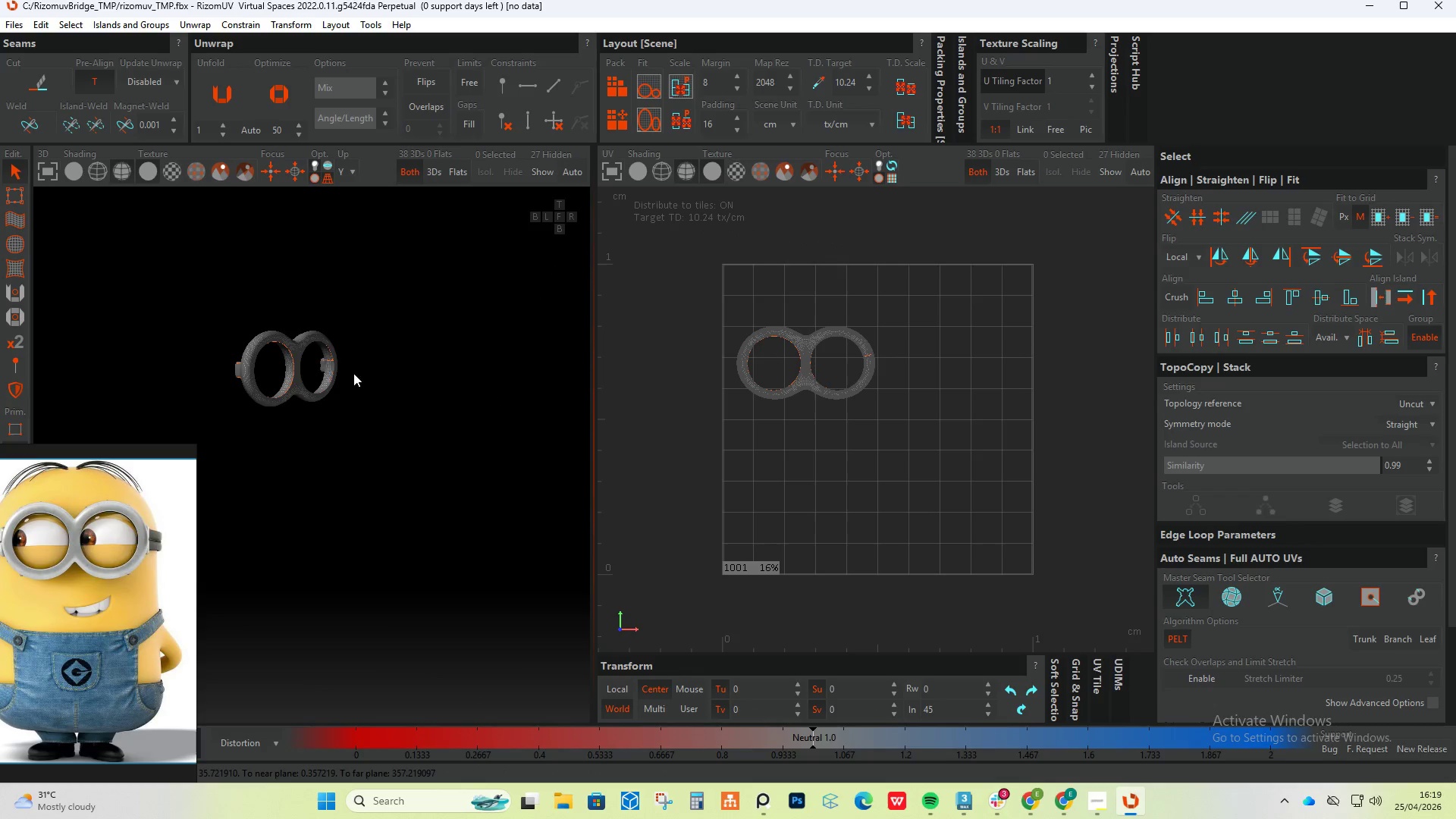 
hold_key(key=AltLeft, duration=0.86)
 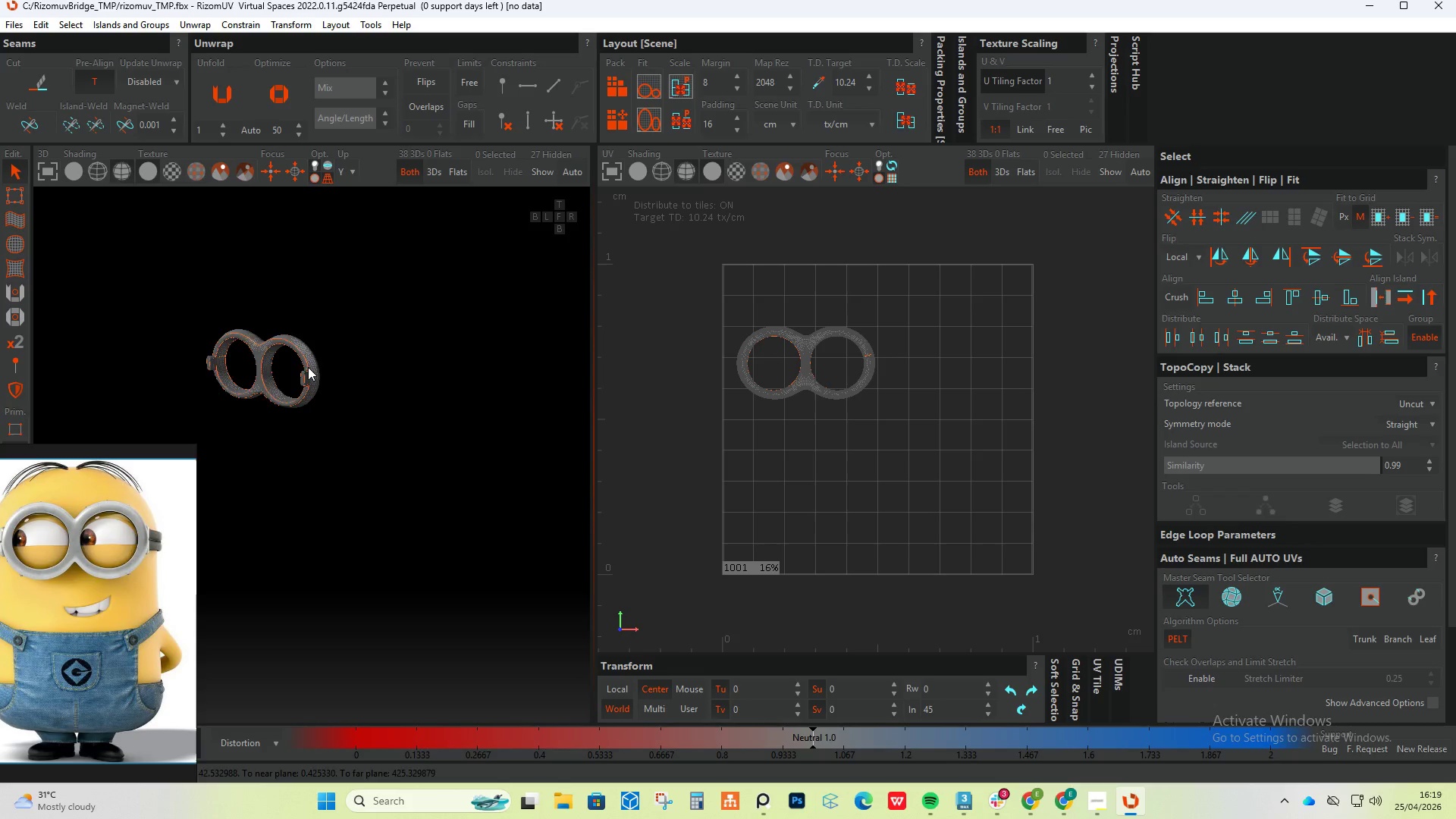 
scroll: coordinate [317, 377], scroll_direction: up, amount: 10.0
 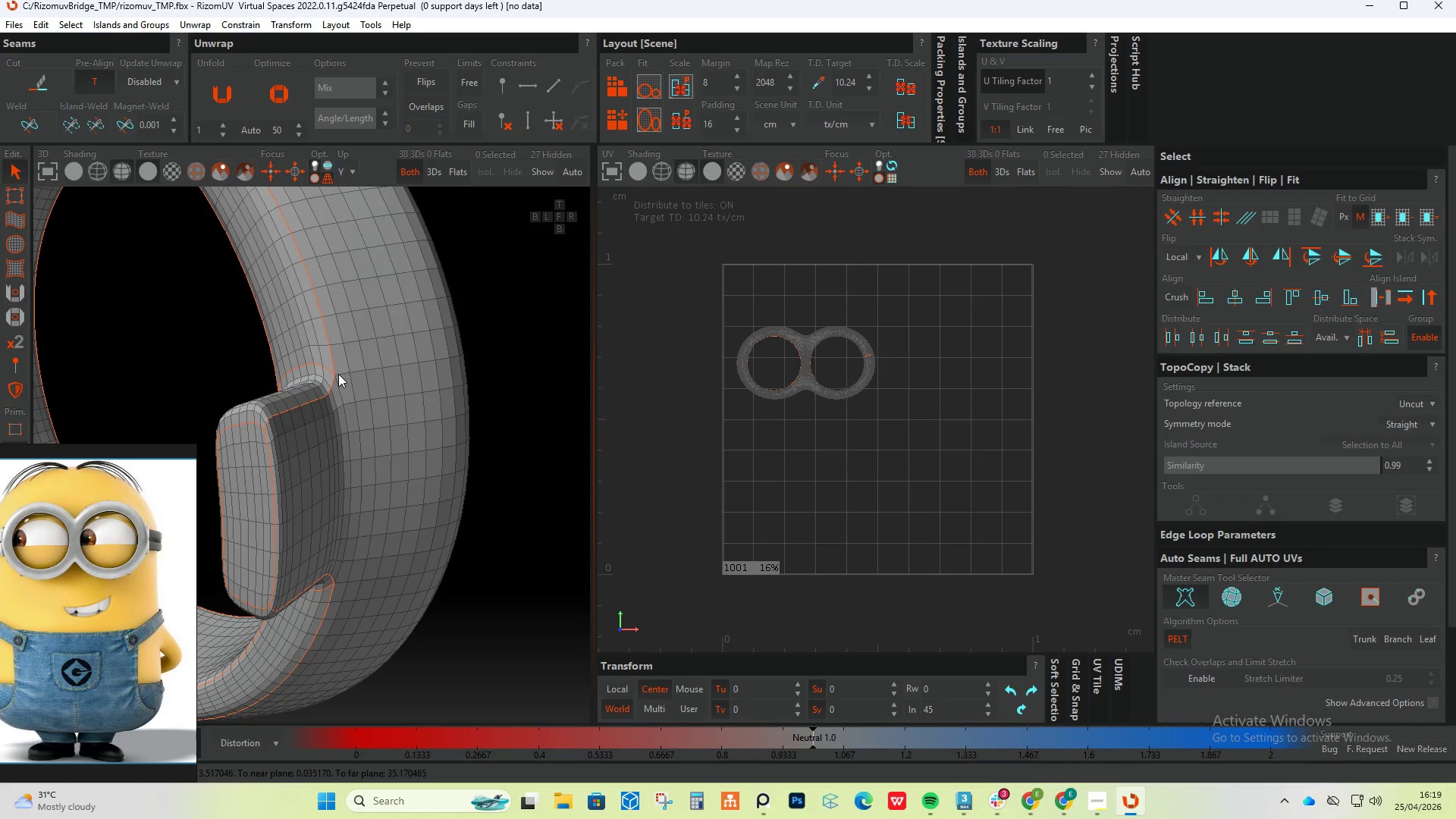 
hold_key(key=ControlLeft, duration=0.48)
double_click([342, 373])
 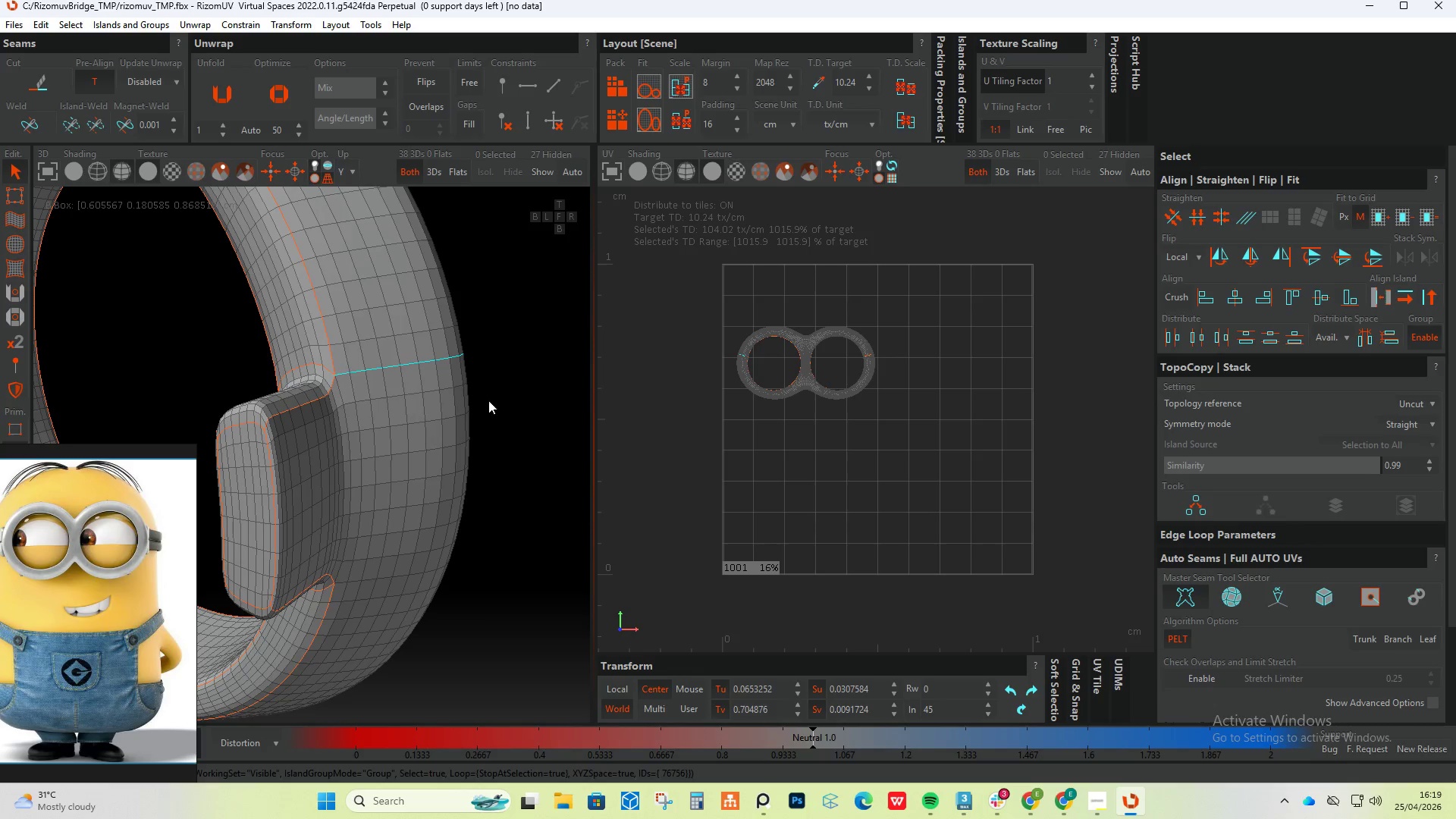 
hold_key(key=AltLeft, duration=0.77)
 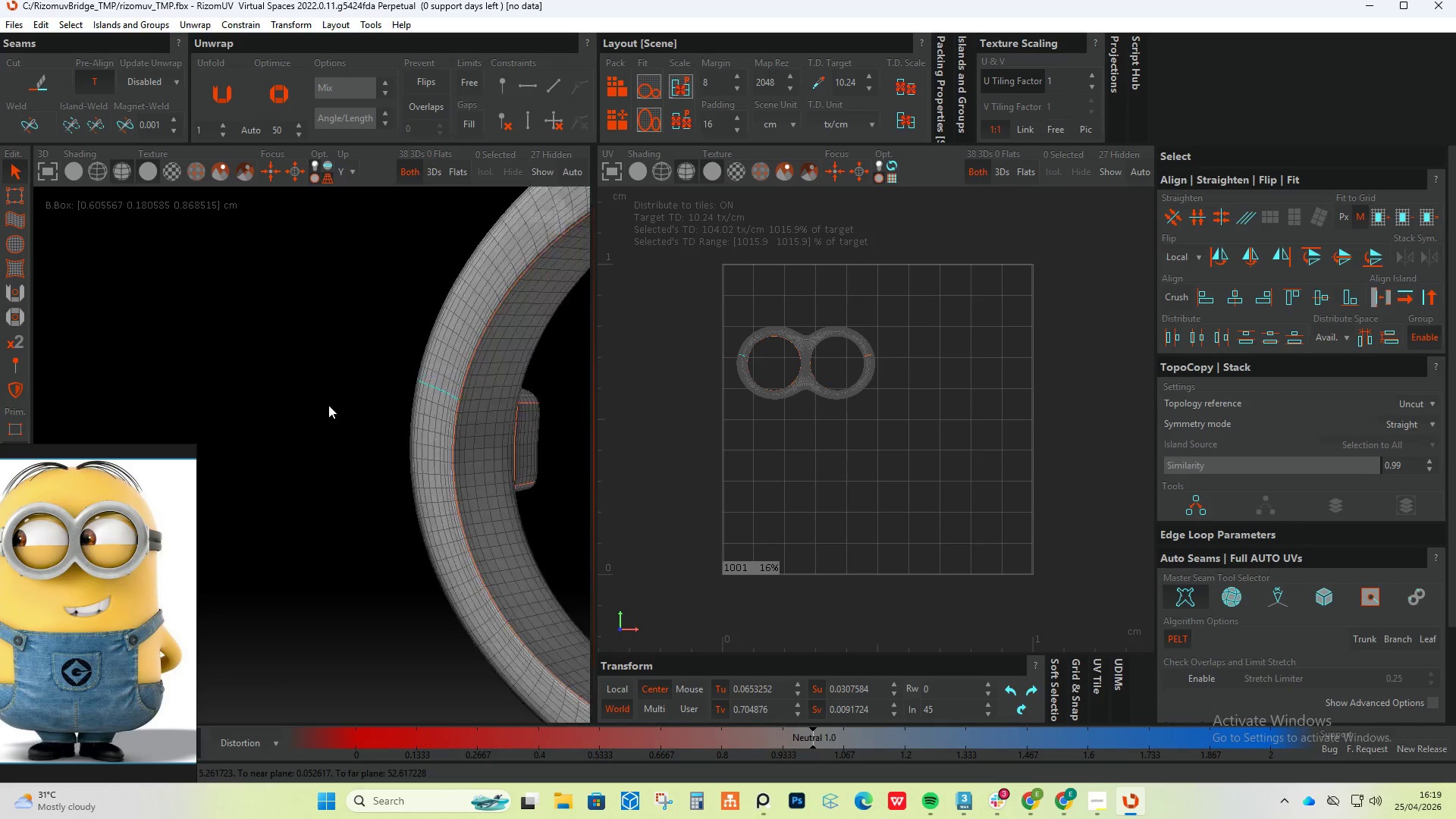 
hold_key(key=AltLeft, duration=0.5)
 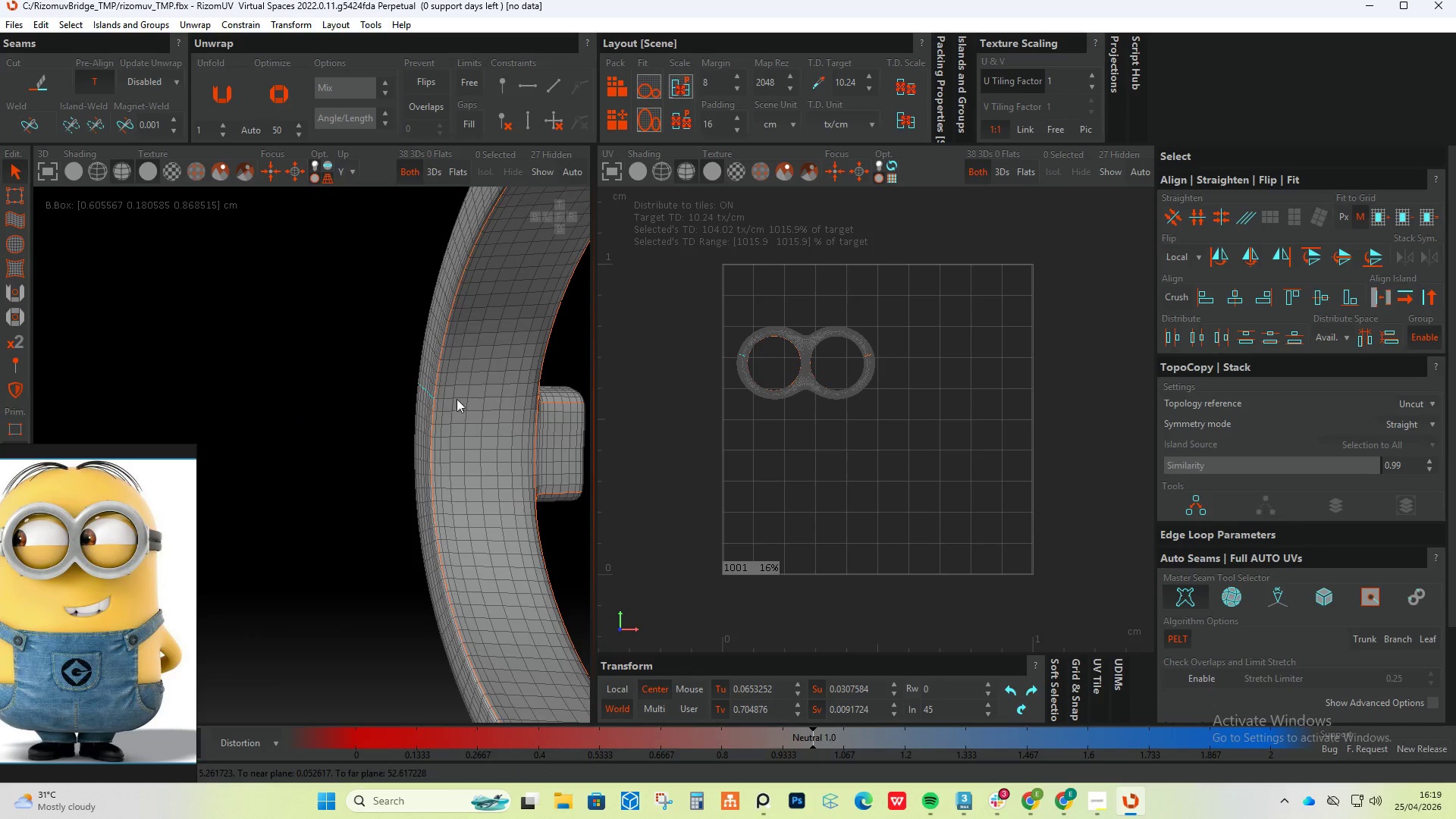 
scroll: coordinate [310, 397], scroll_direction: down, amount: 3.0
 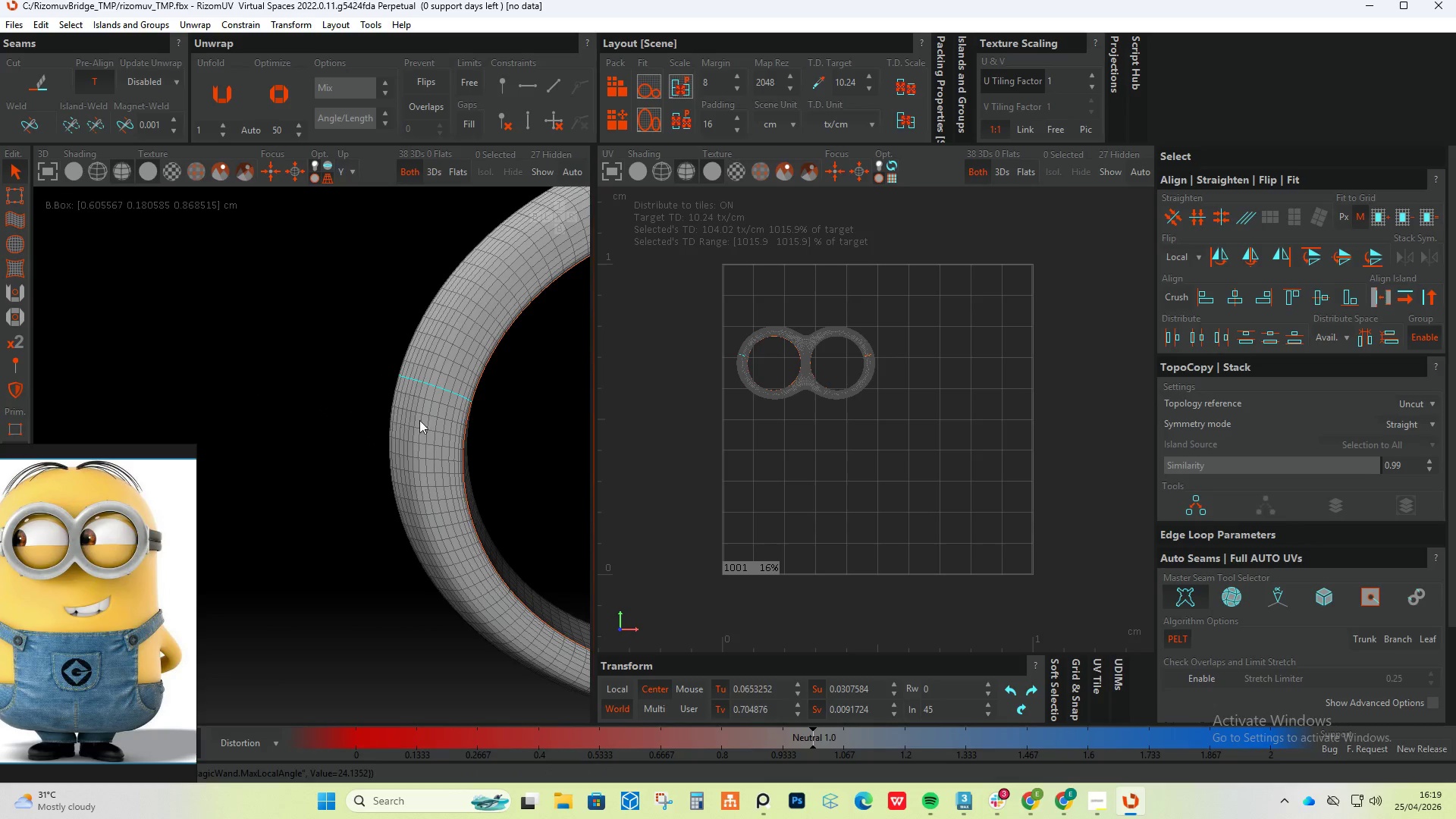 
hold_key(key=ControlLeft, duration=0.86)
 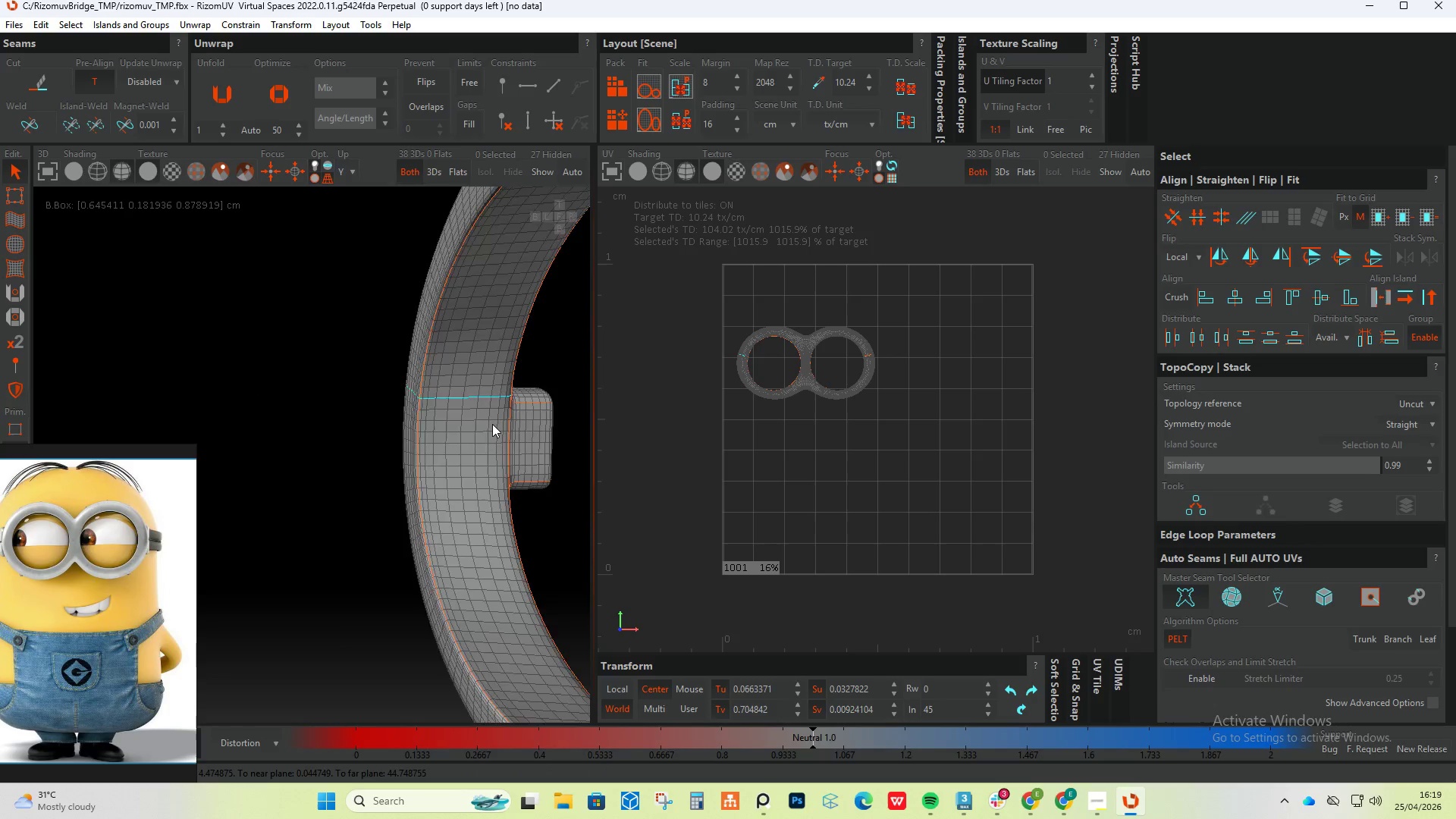 
scroll: coordinate [429, 393], scroll_direction: up, amount: 5.0
 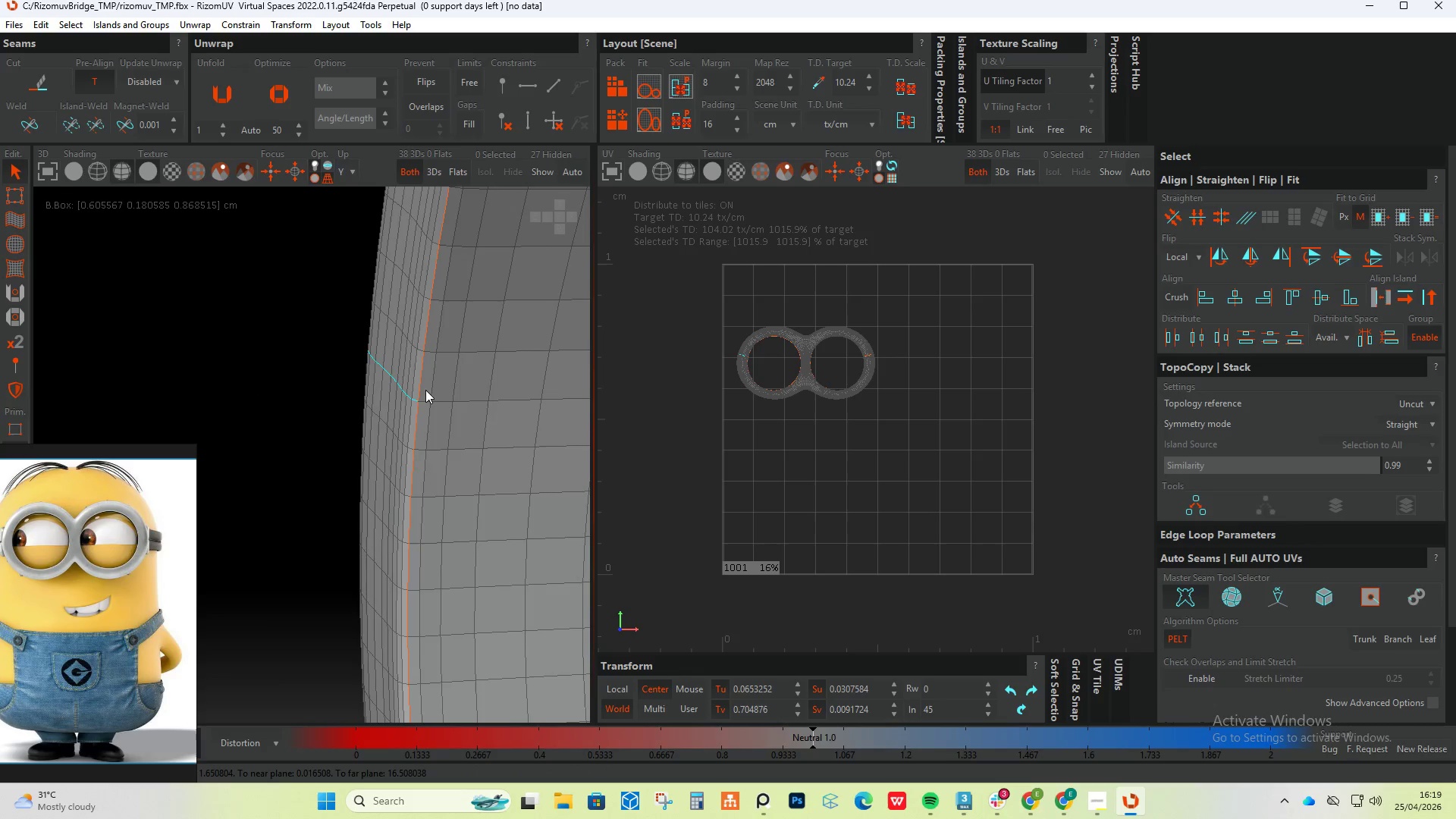 
double_click([421, 400])
 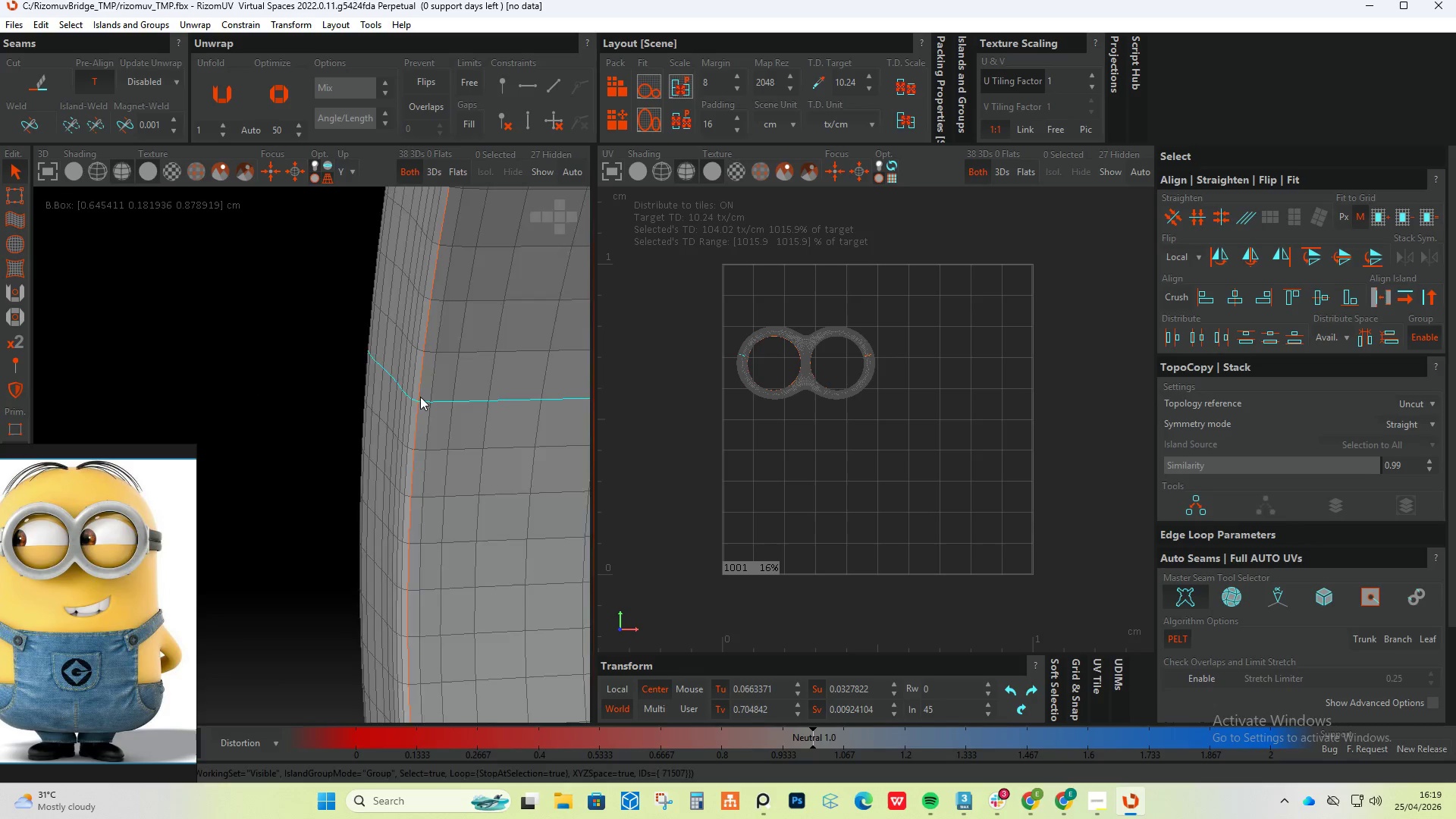 
hold_key(key=AltLeft, duration=0.94)
 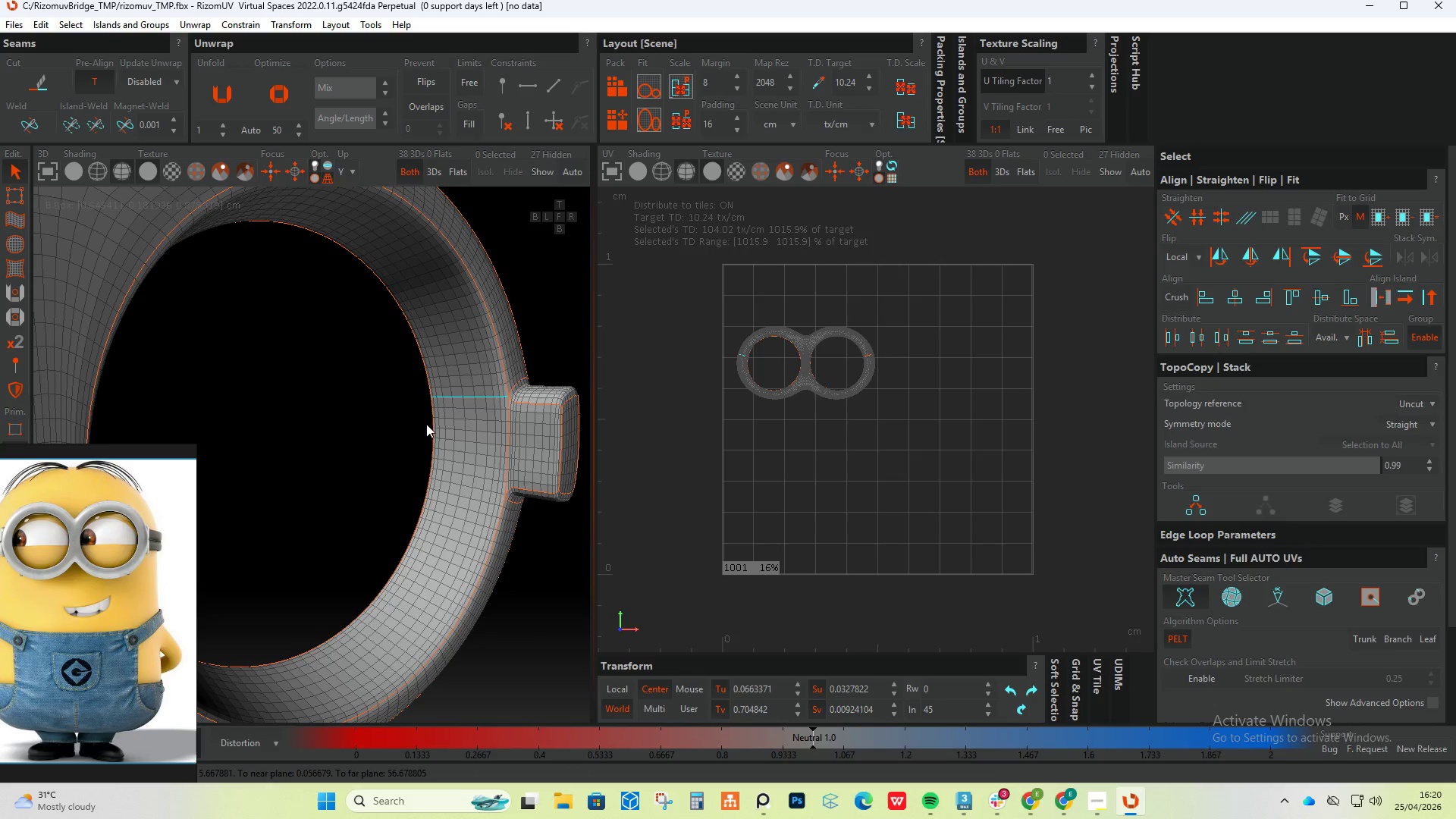 
scroll: coordinate [420, 399], scroll_direction: down, amount: 7.0
 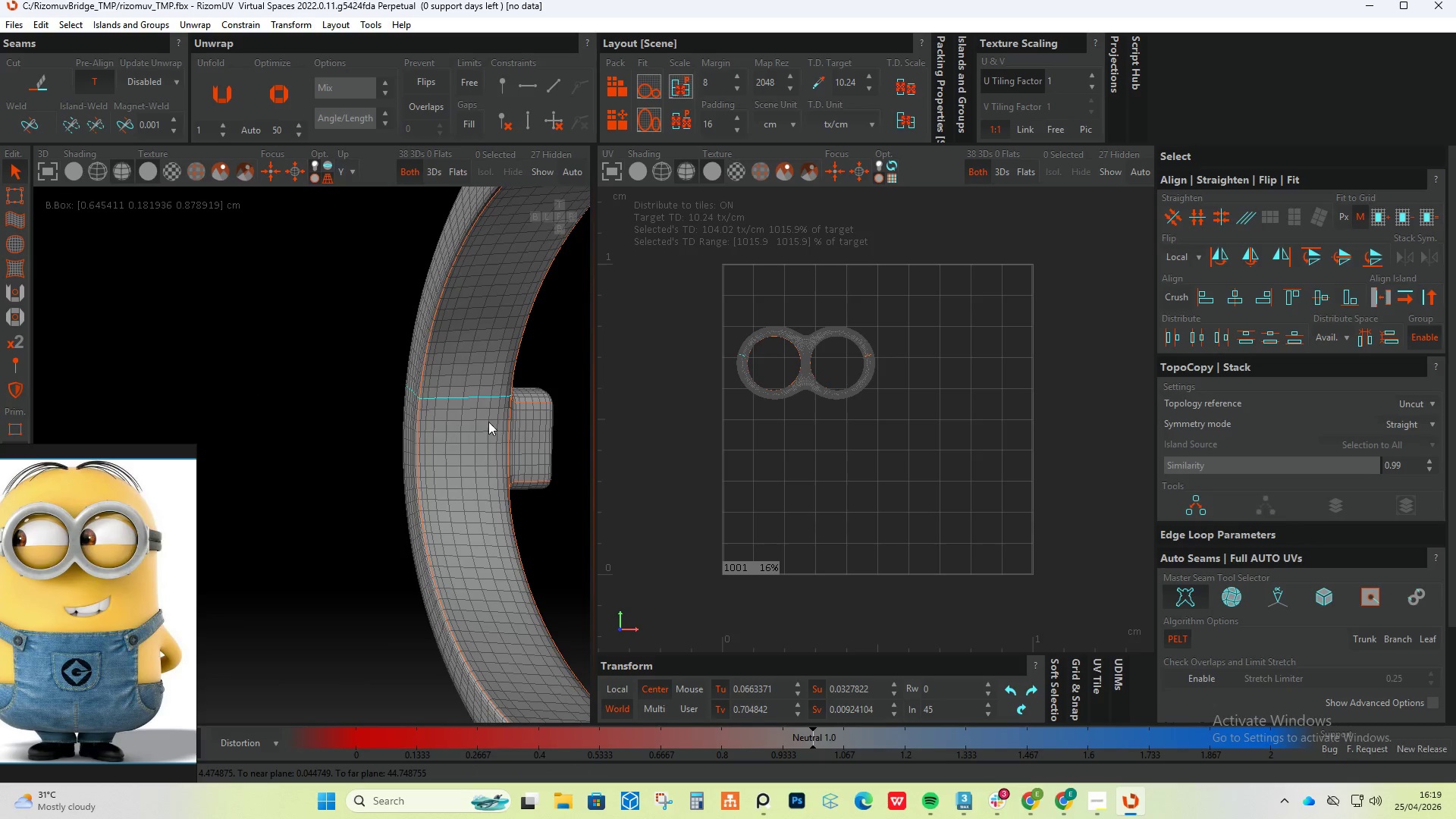 
key(C)
 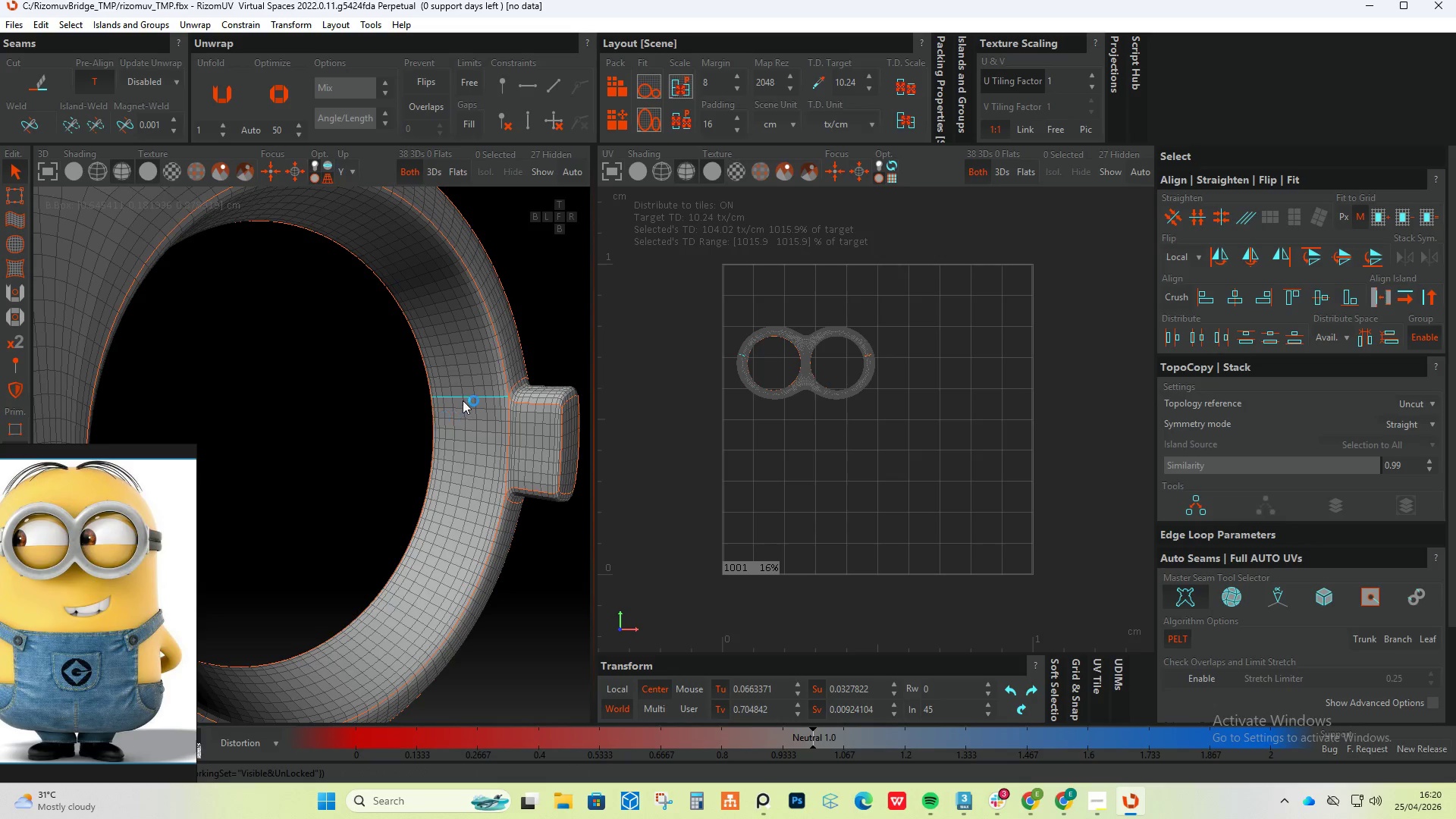 
scroll: coordinate [461, 408], scroll_direction: down, amount: 14.0
 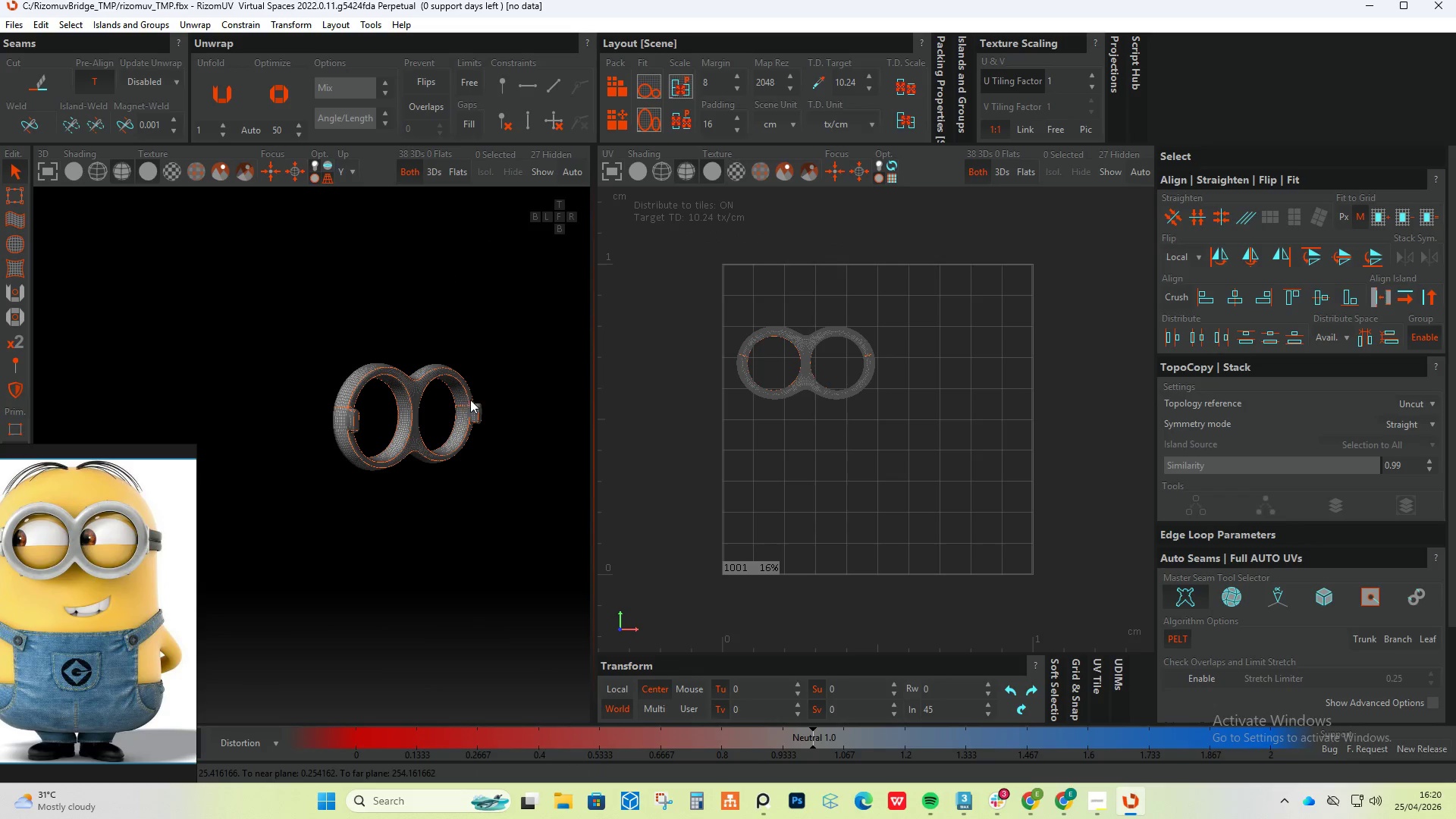 
key(Control+A)
 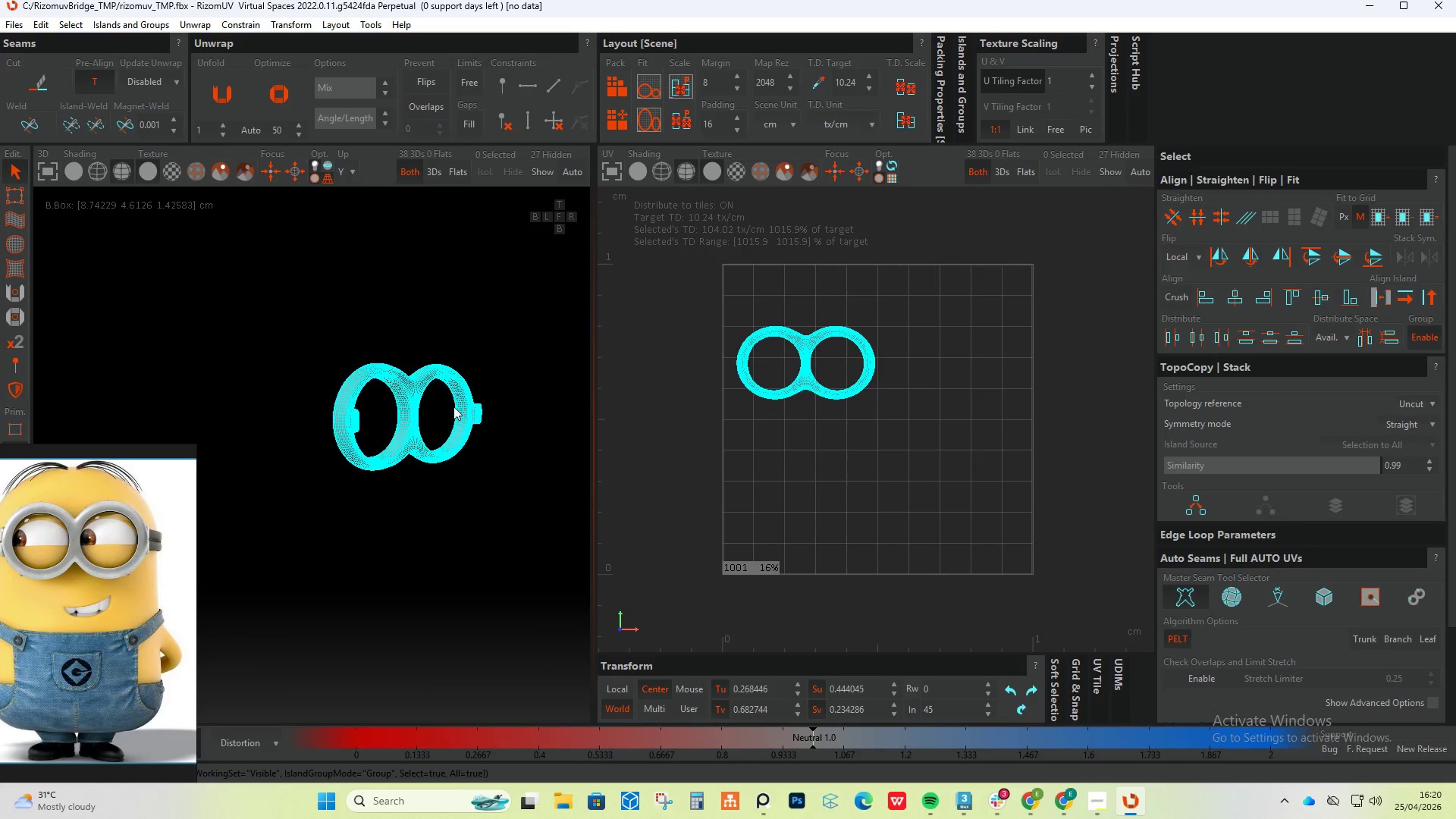 
type(up)
 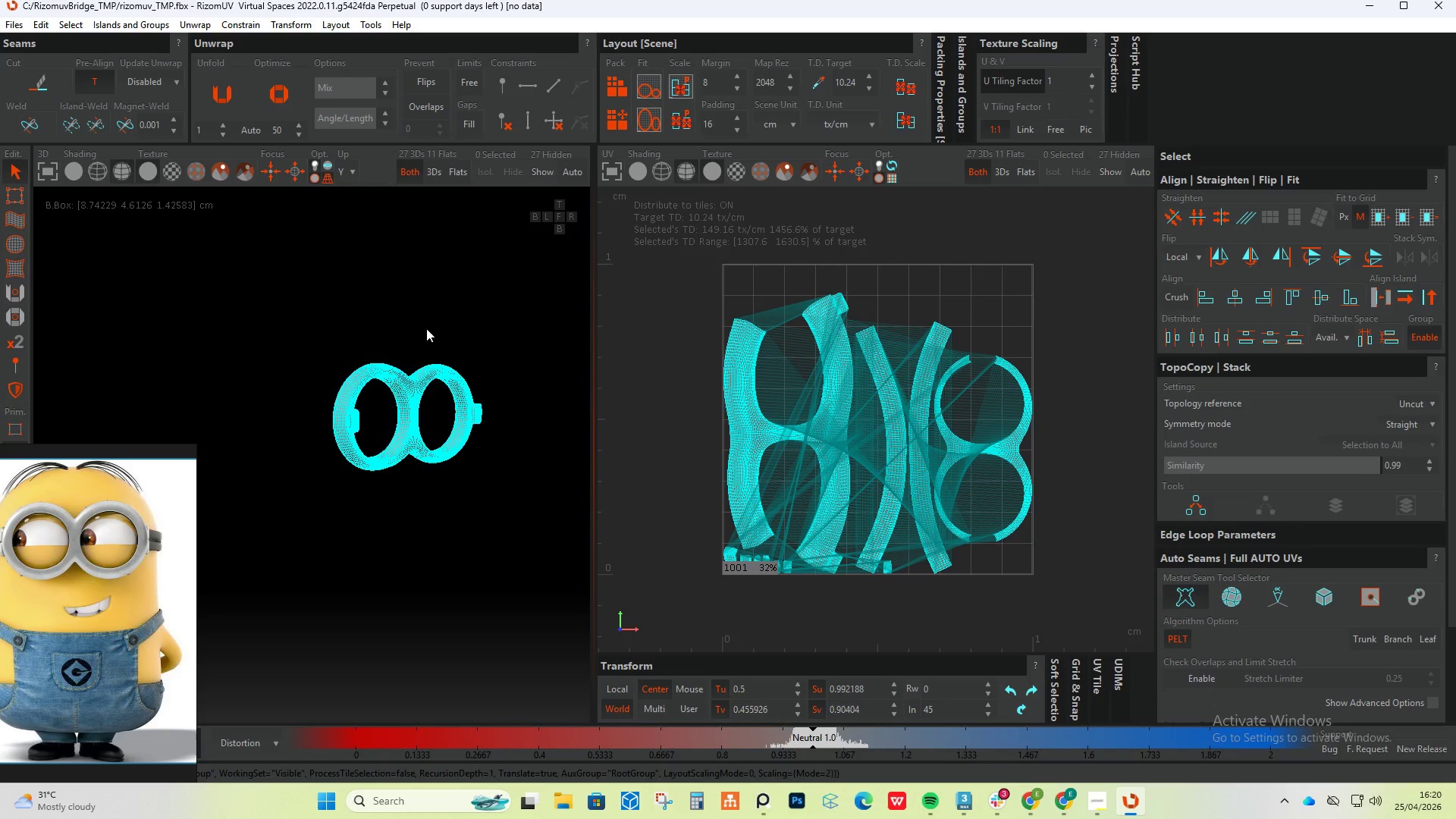 
scroll: coordinate [937, 454], scroll_direction: up, amount: 3.0
 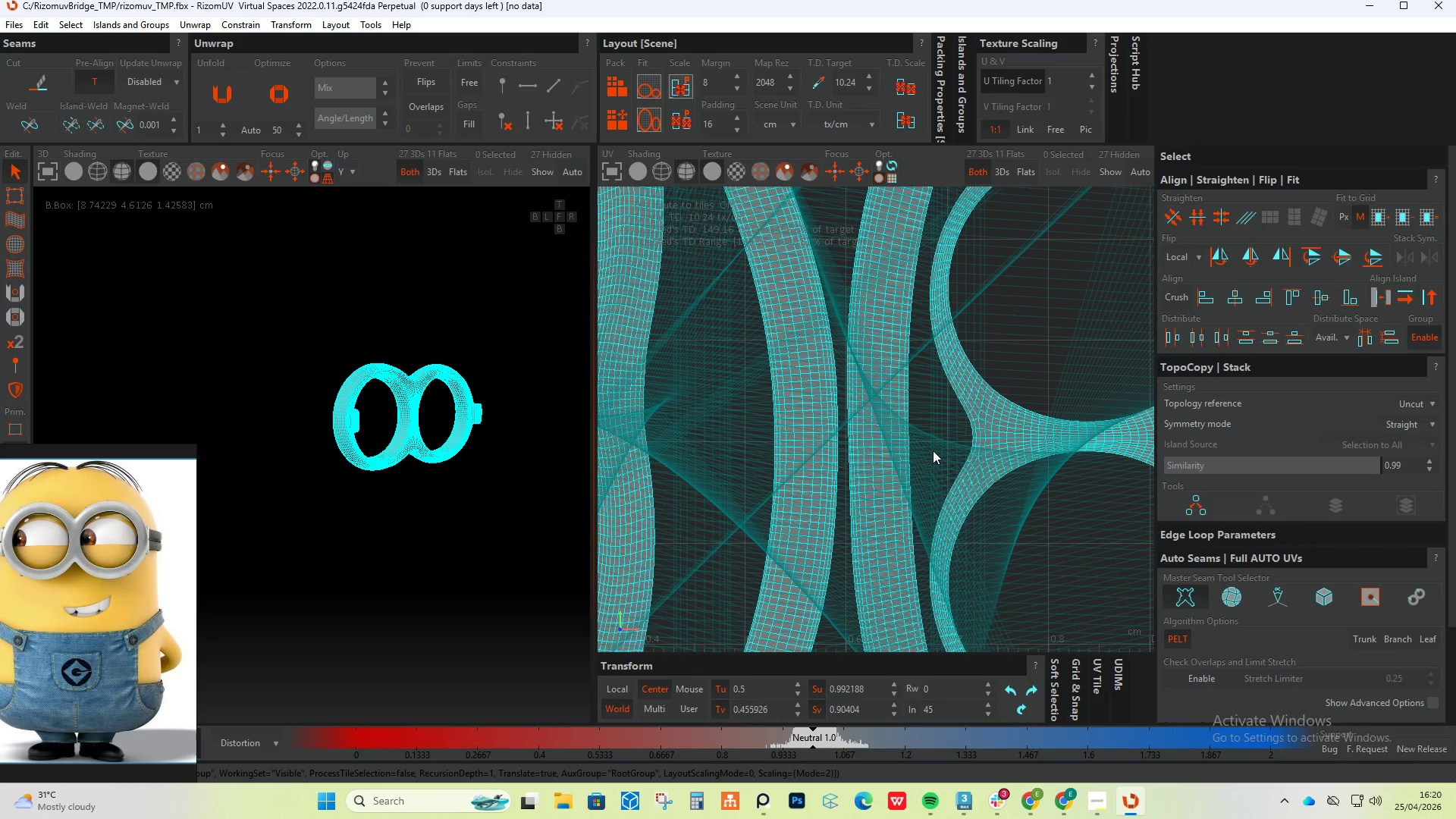 
key(F4)
 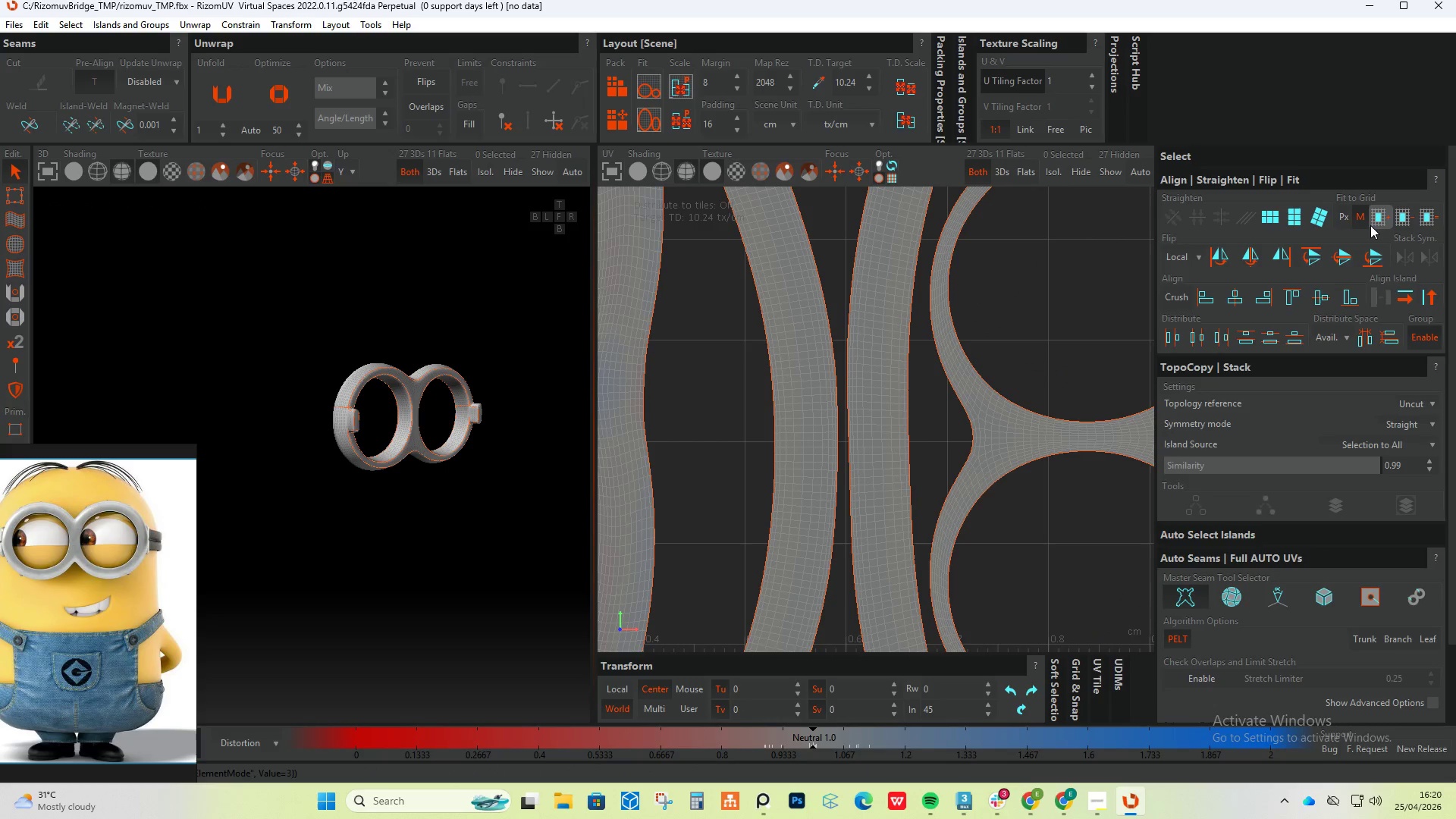 
left_click([856, 303])
 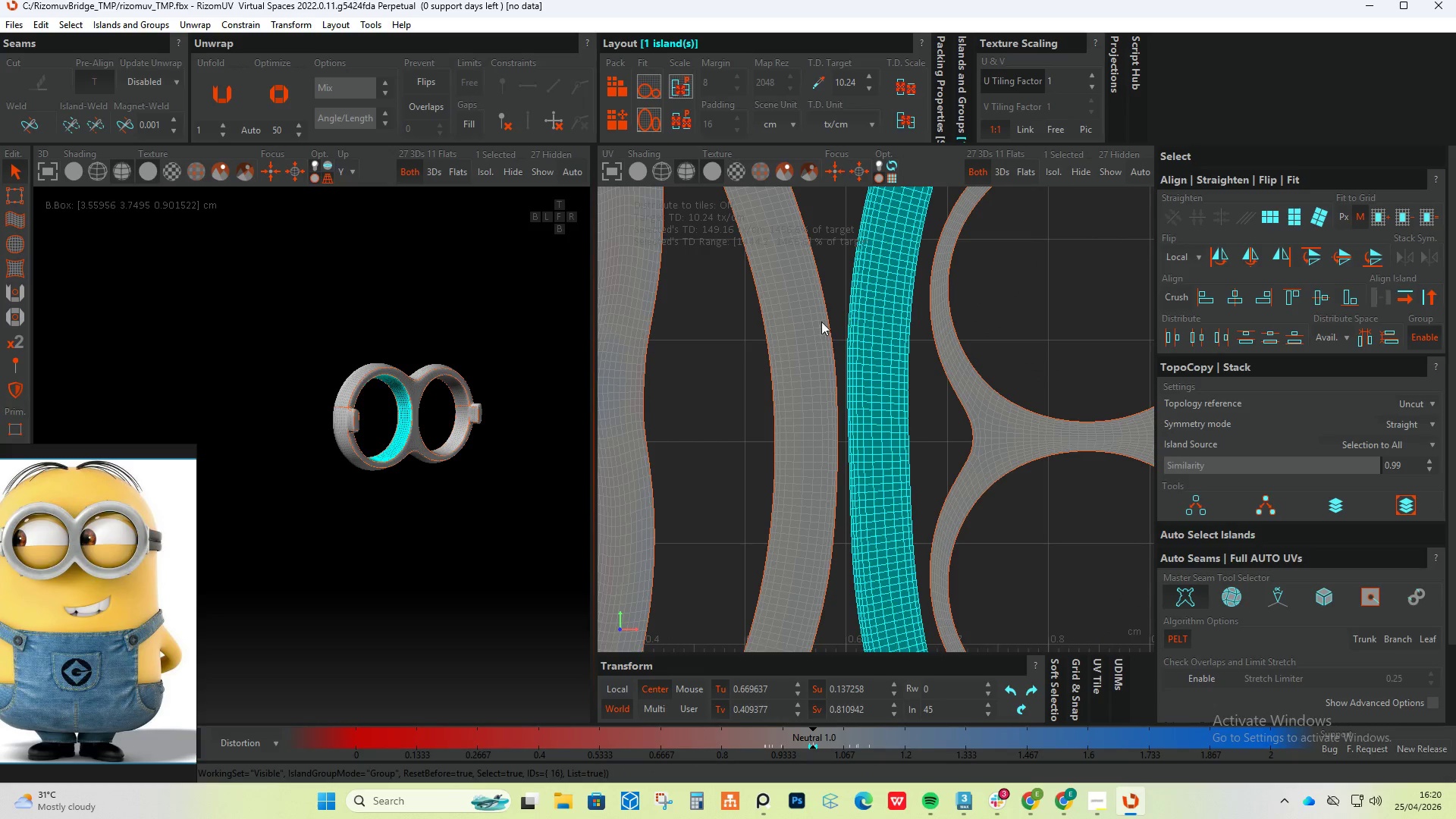 
key(Control+ControlLeft)
 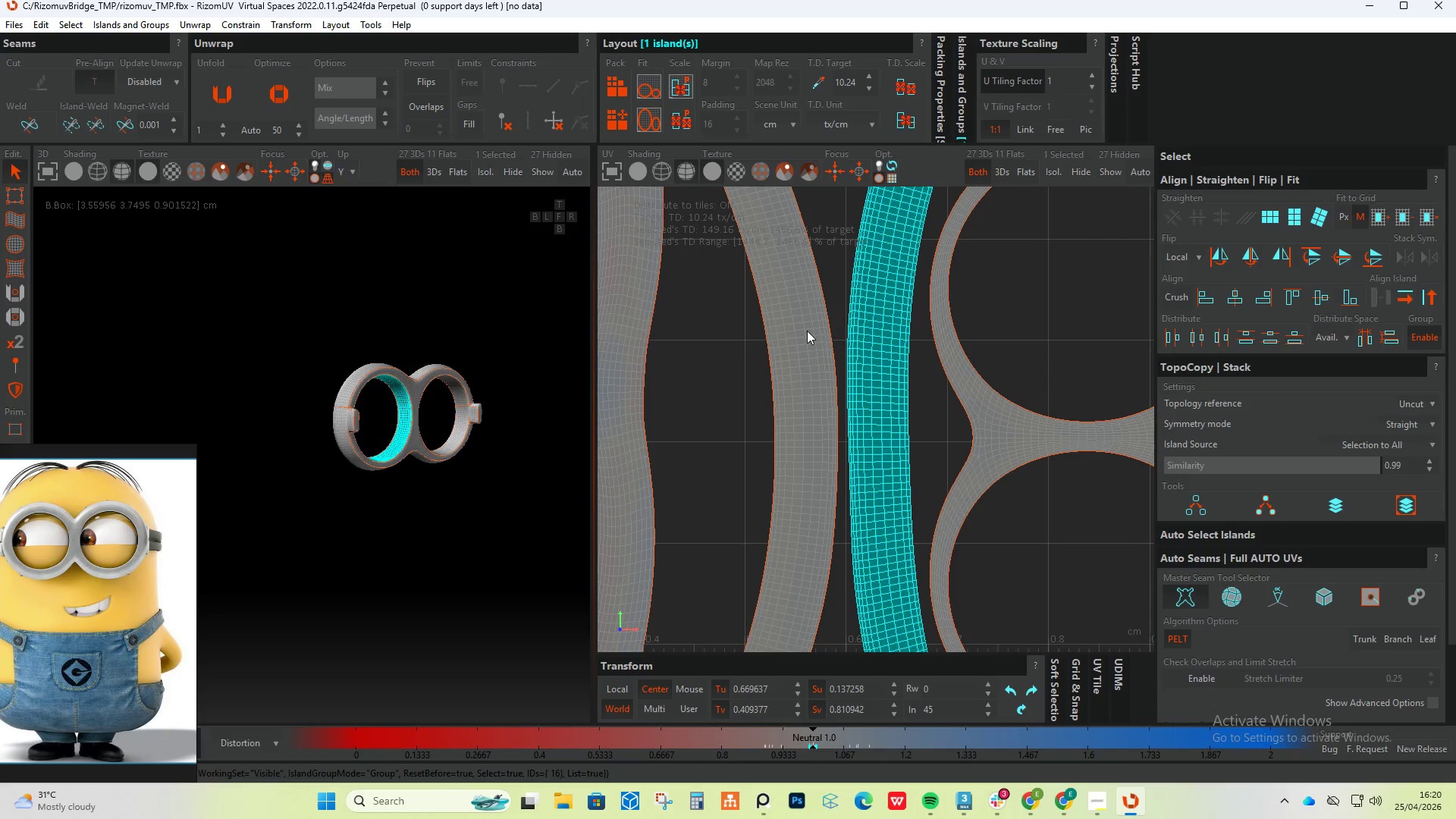 
double_click([807, 331])
 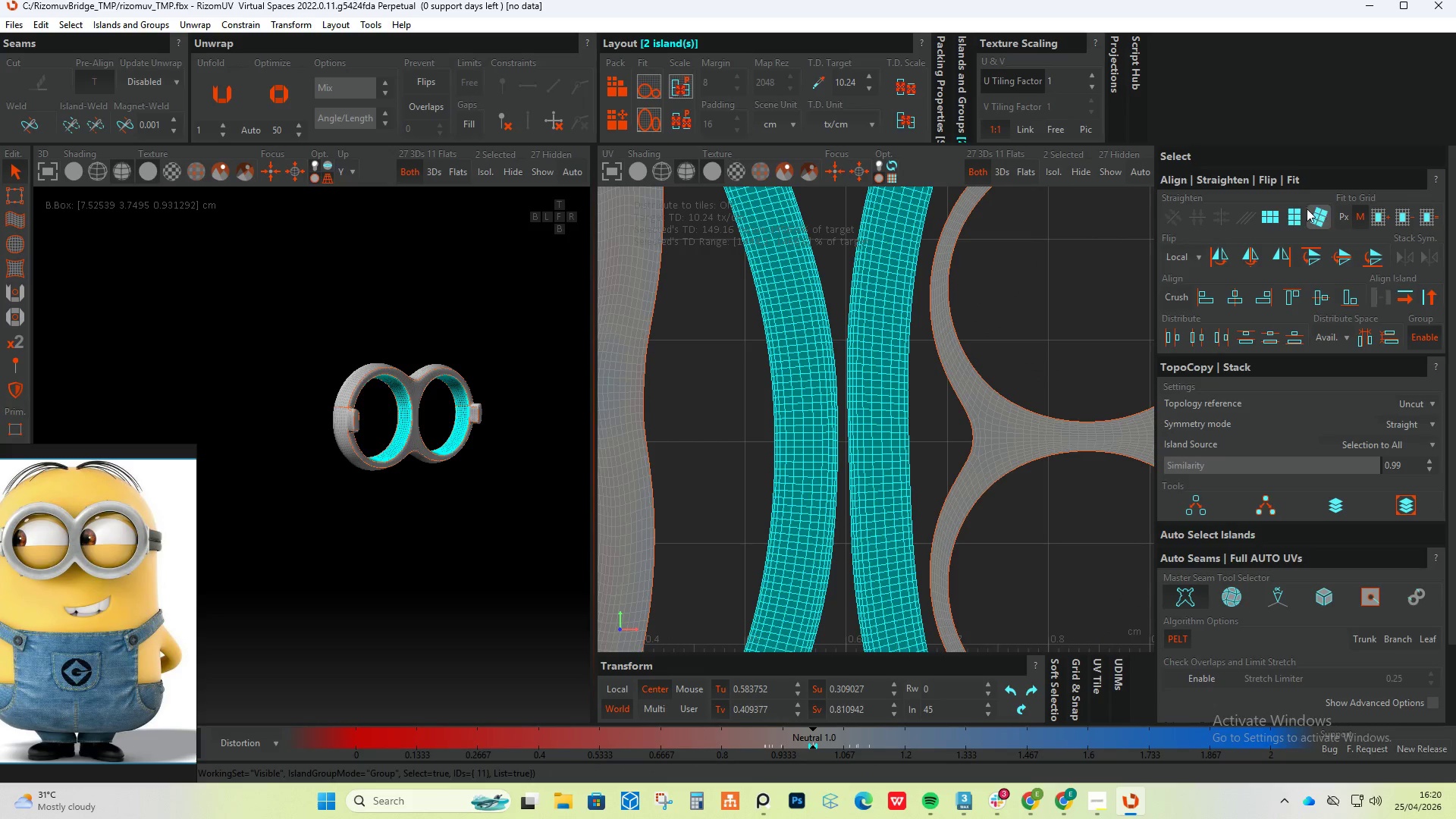 
left_click([1298, 212])
 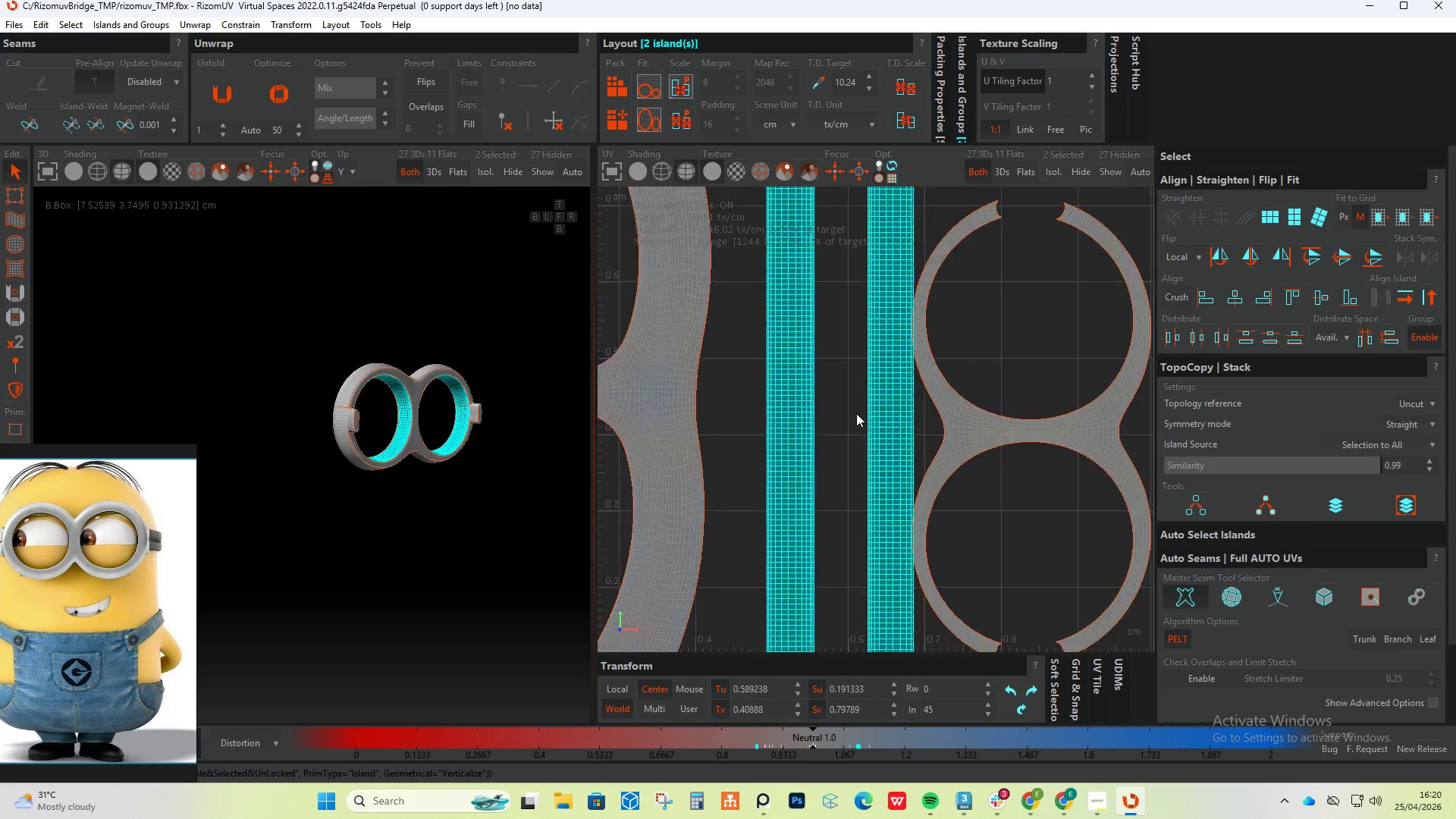 
hold_key(key=ControlLeft, duration=1.64)
 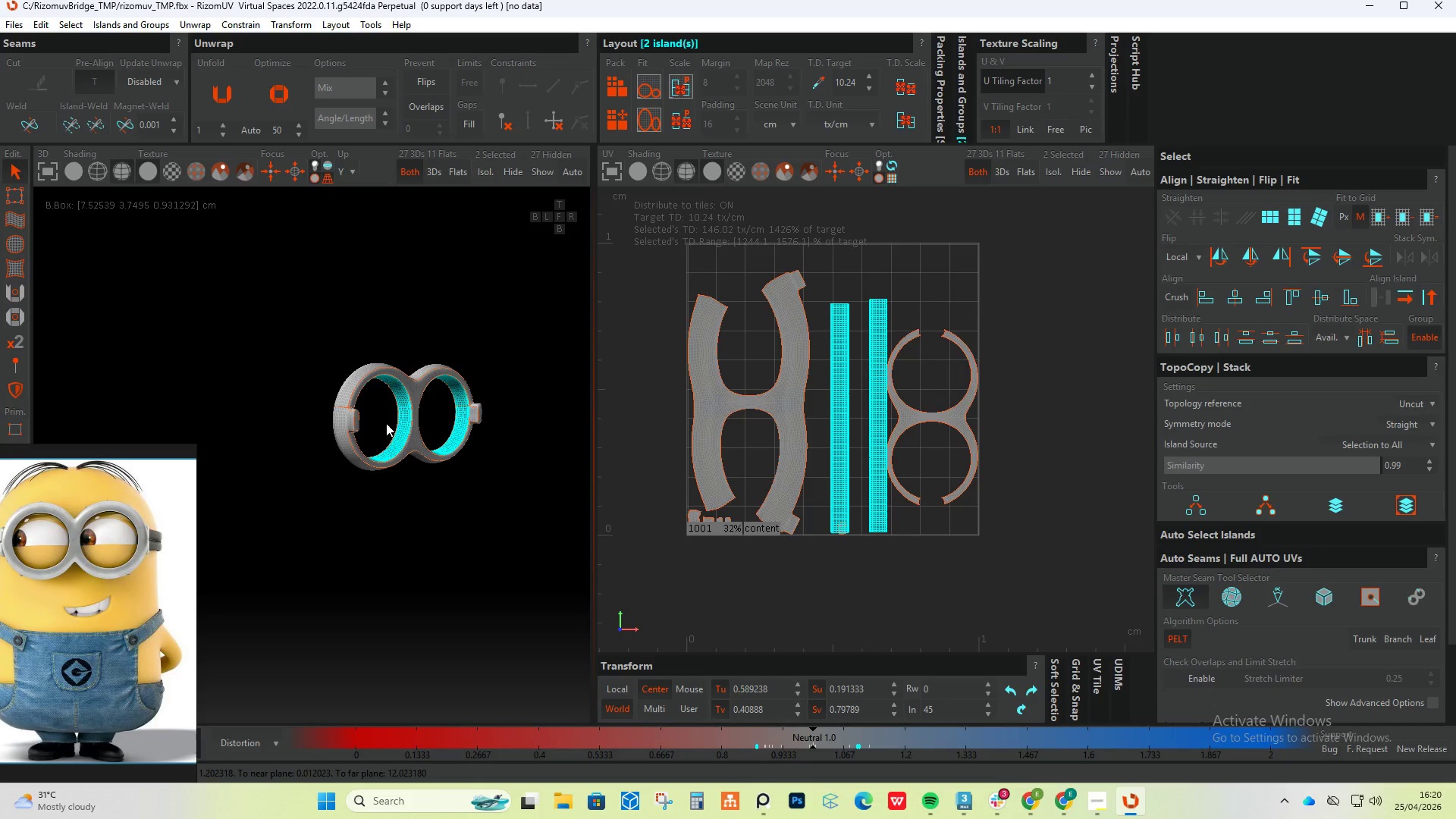 
scroll: coordinate [794, 310], scroll_direction: down, amount: 6.0
 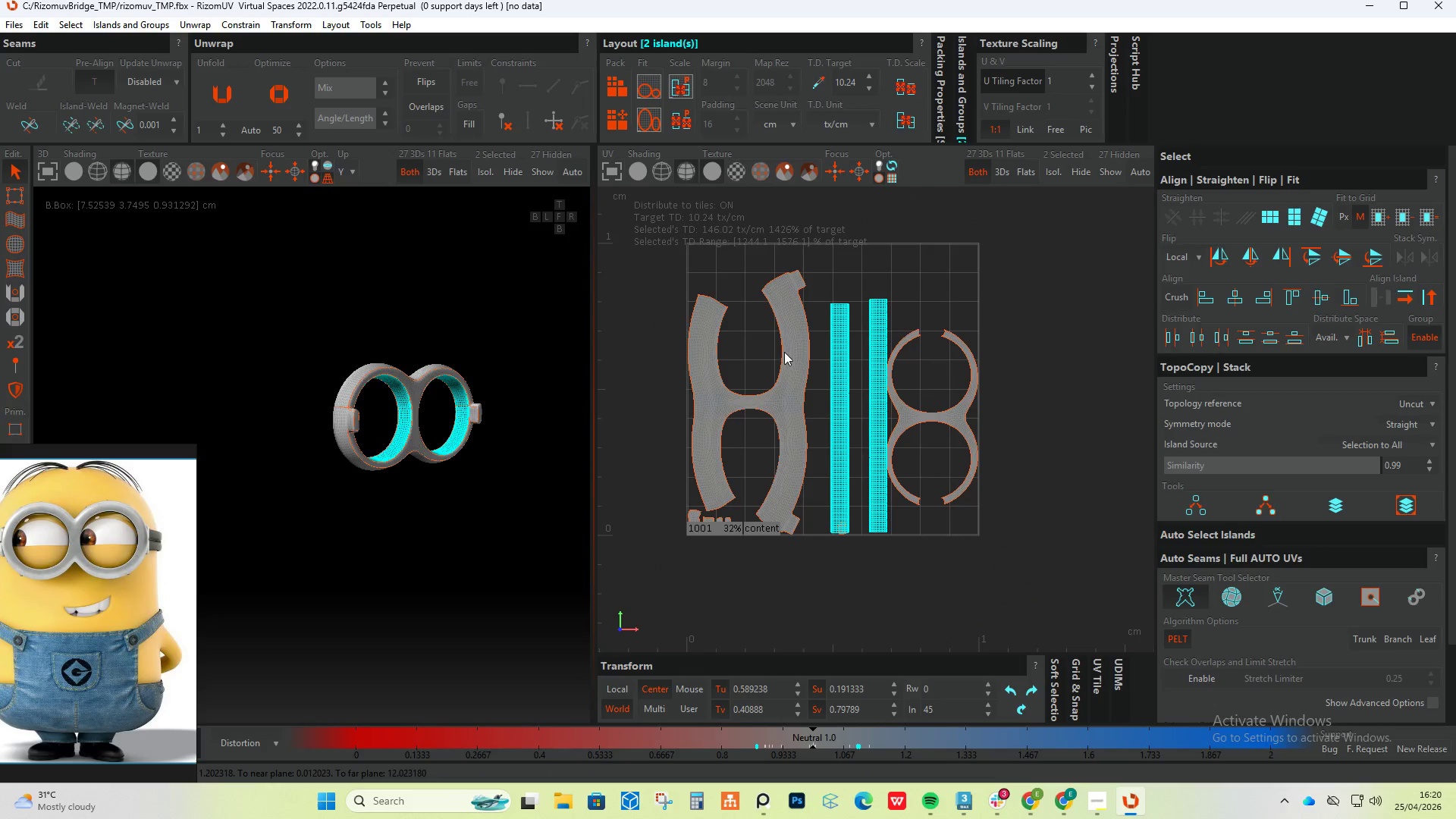 
key(Control+A)
 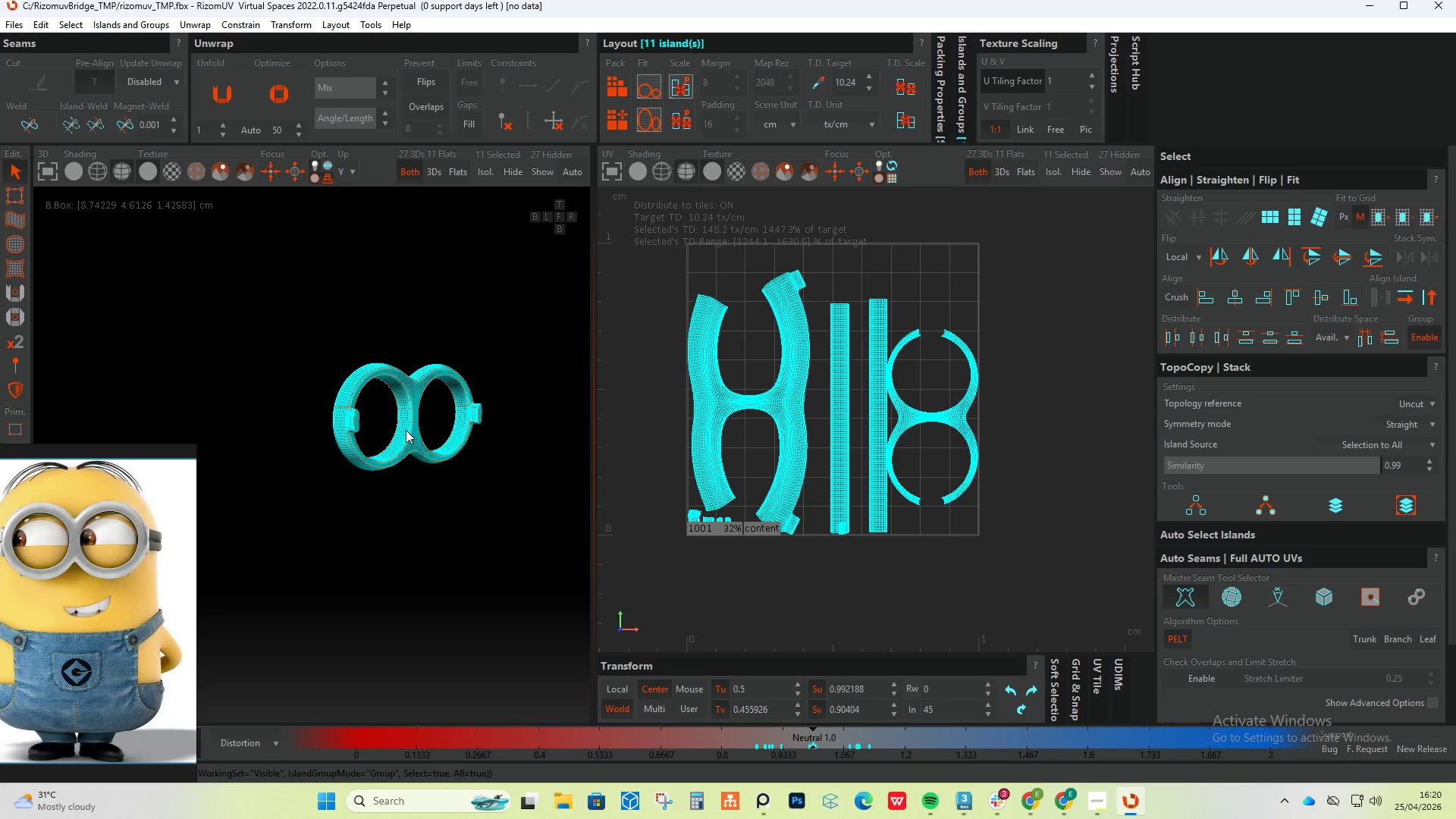 
key(P)
 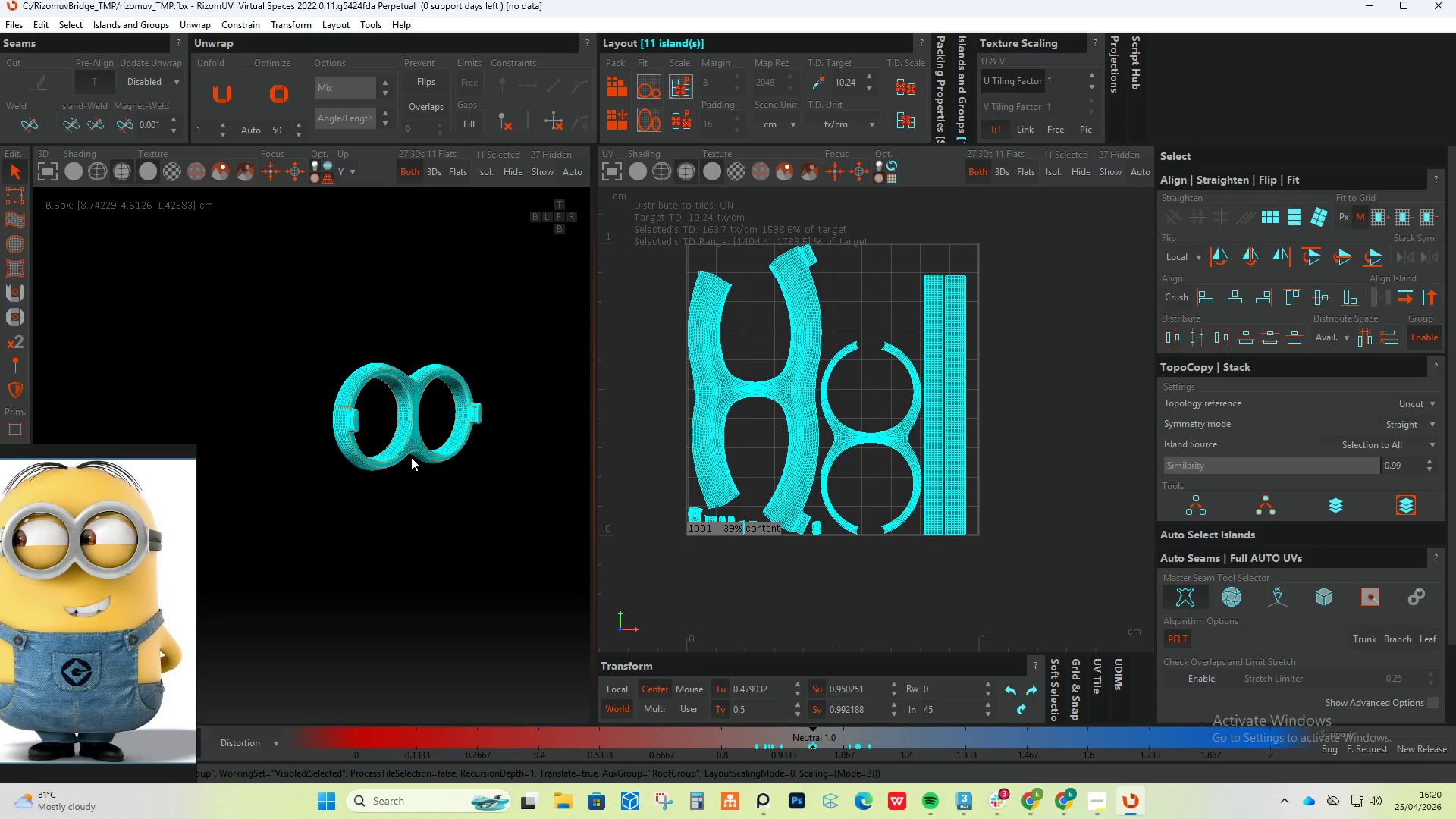 
left_click([414, 465])
 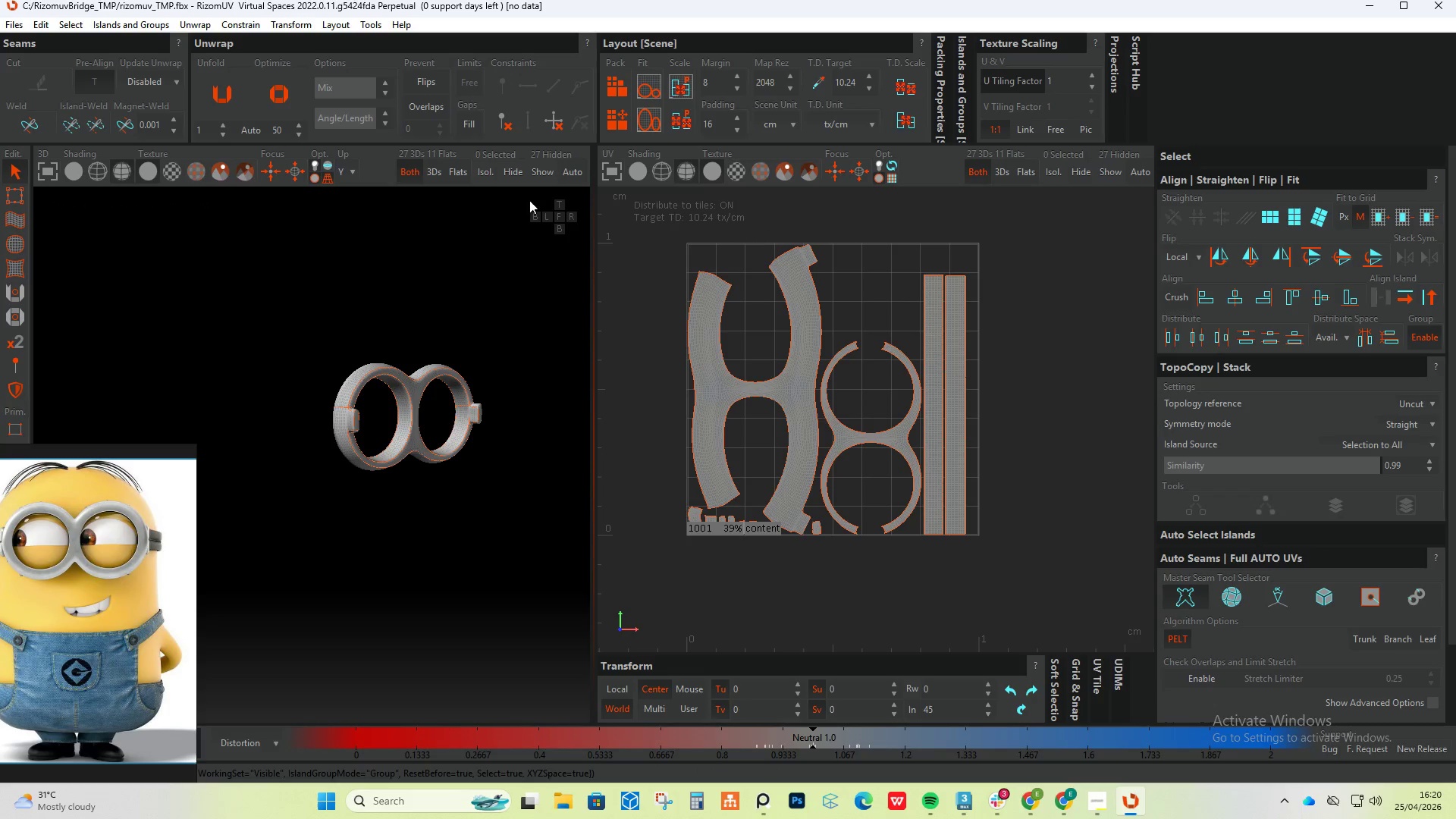 
left_click([544, 169])
 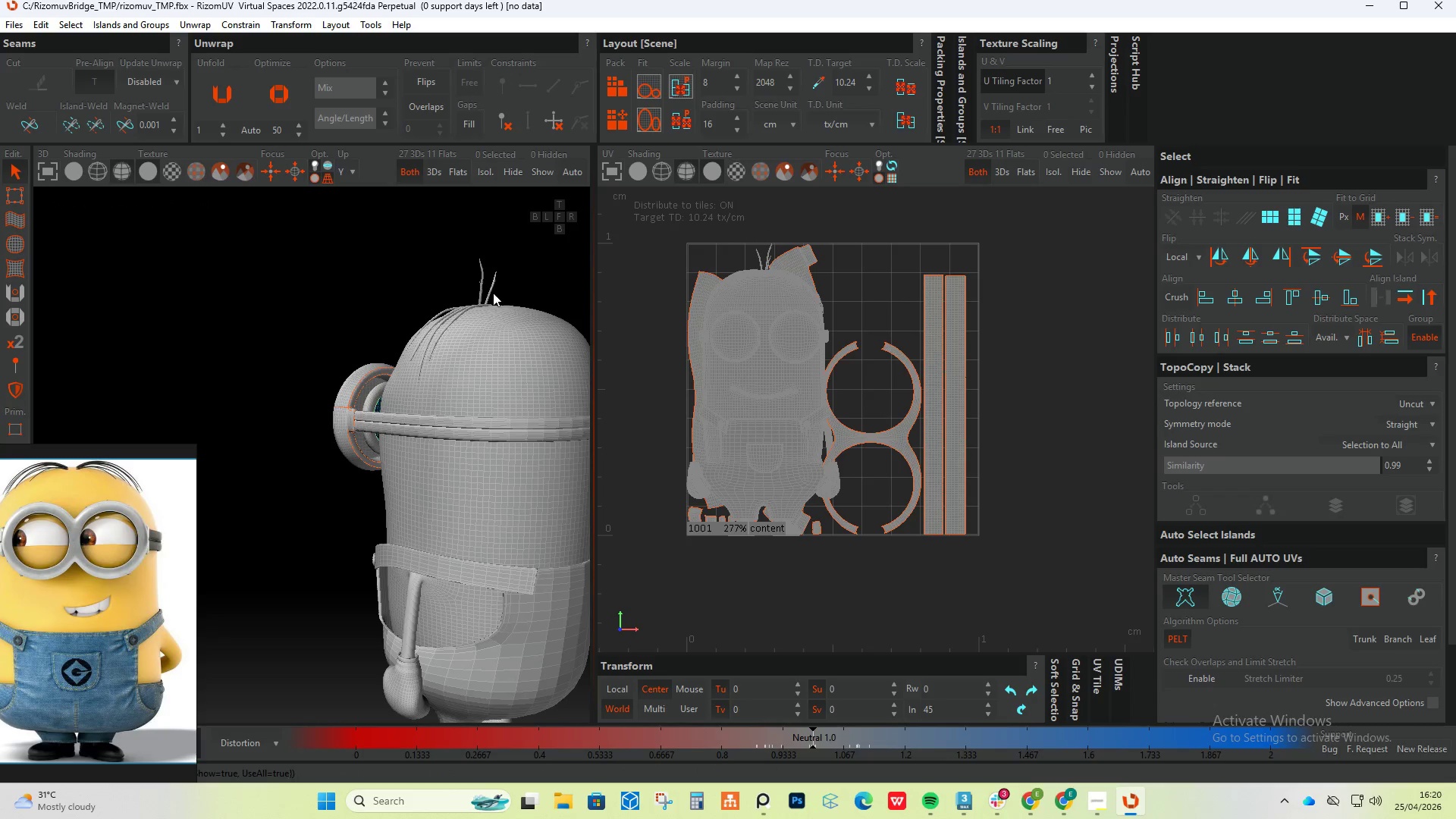 
hold_key(key=AltLeft, duration=0.53)
 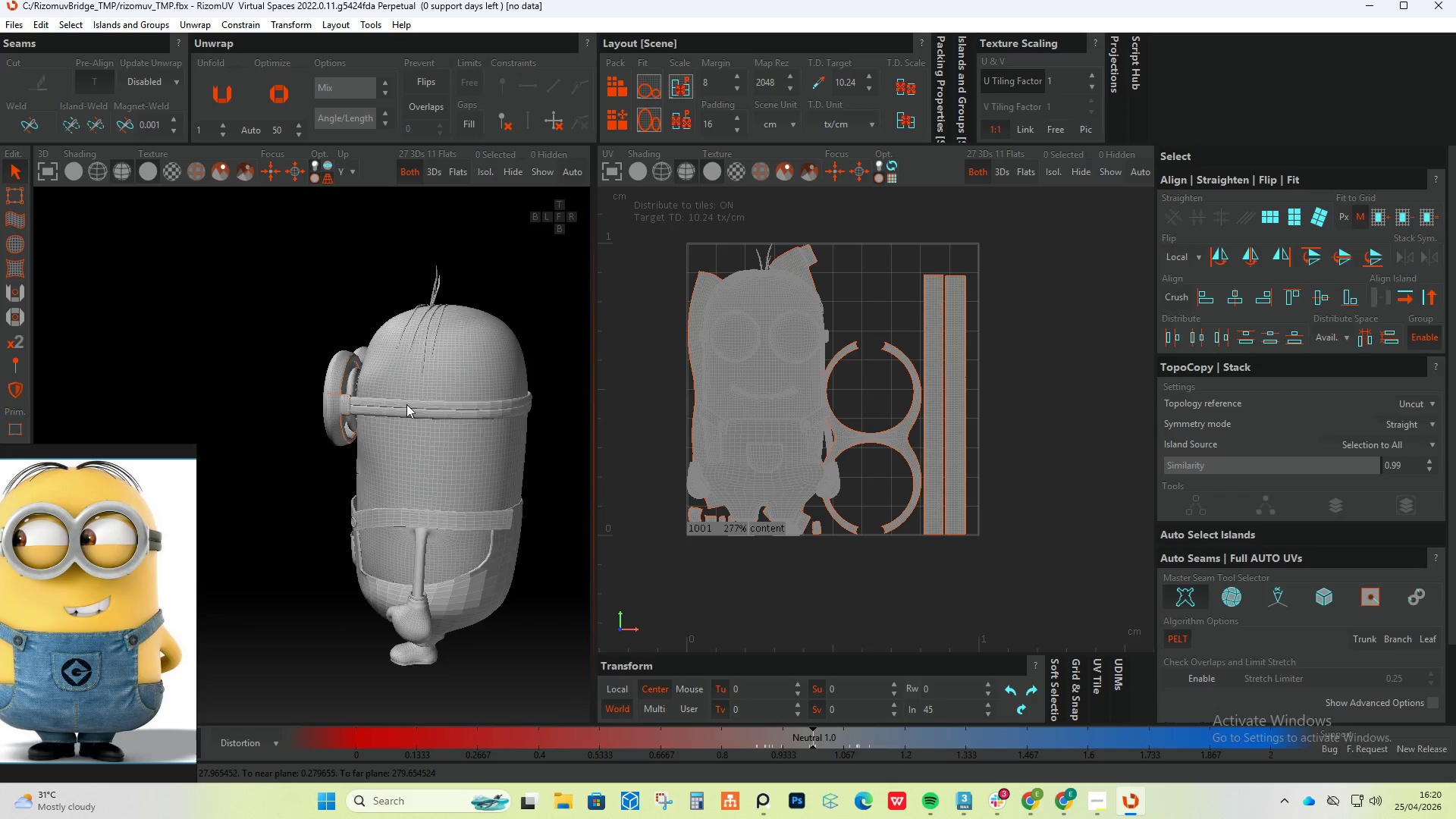 
scroll: coordinate [468, 334], scroll_direction: down, amount: 1.0
 